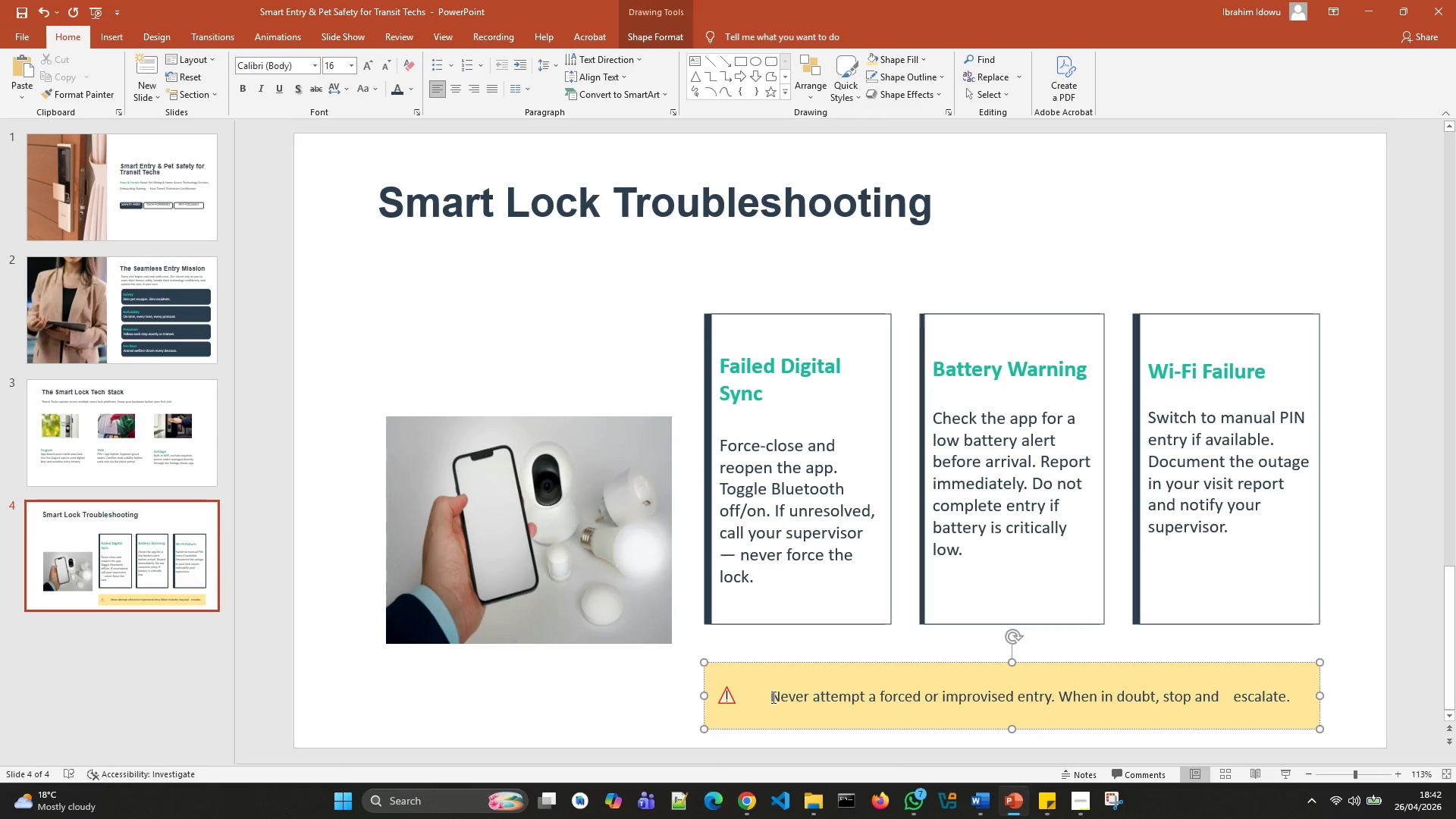 
key(Backspace)
 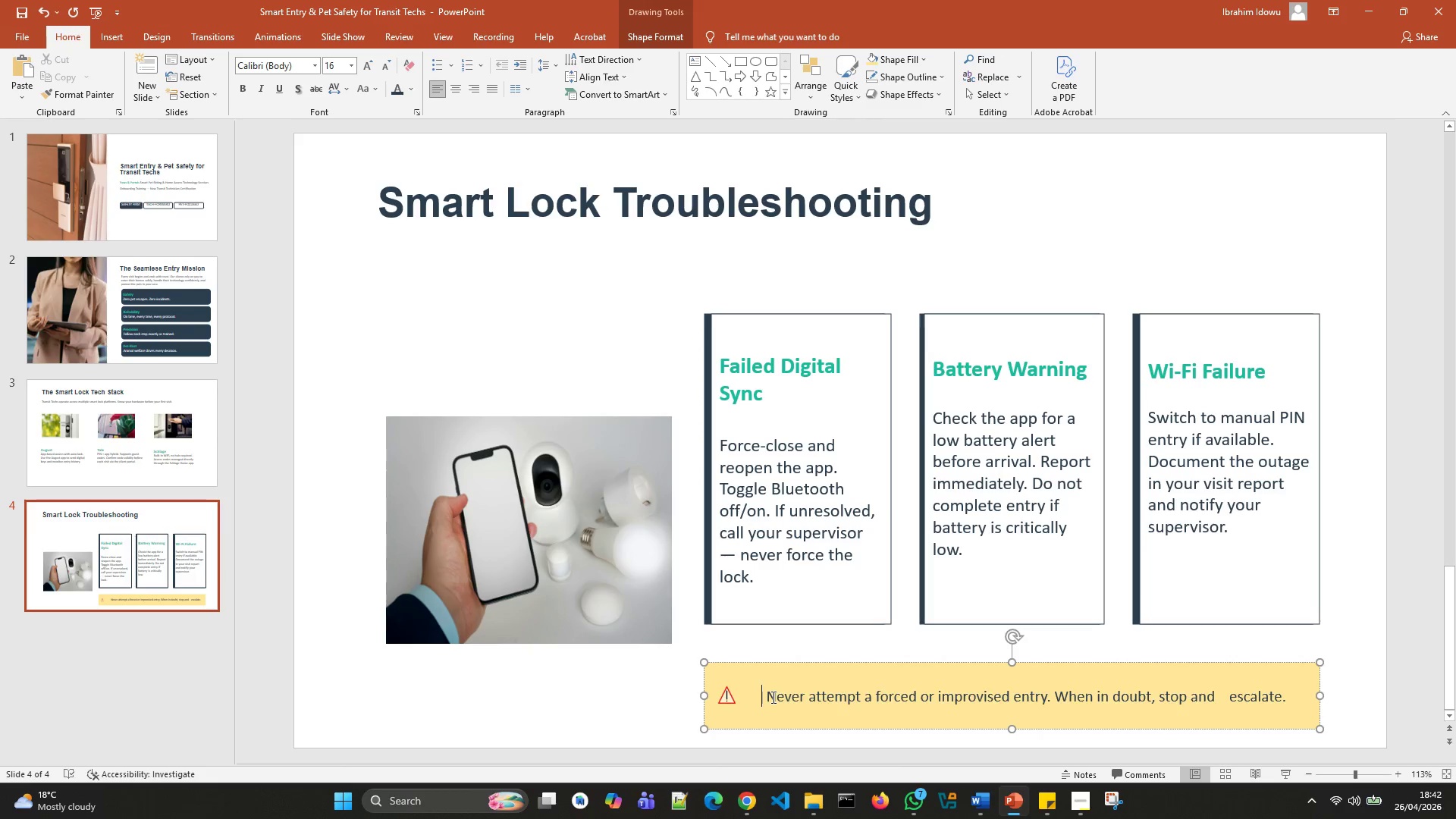 
key(Backspace)
 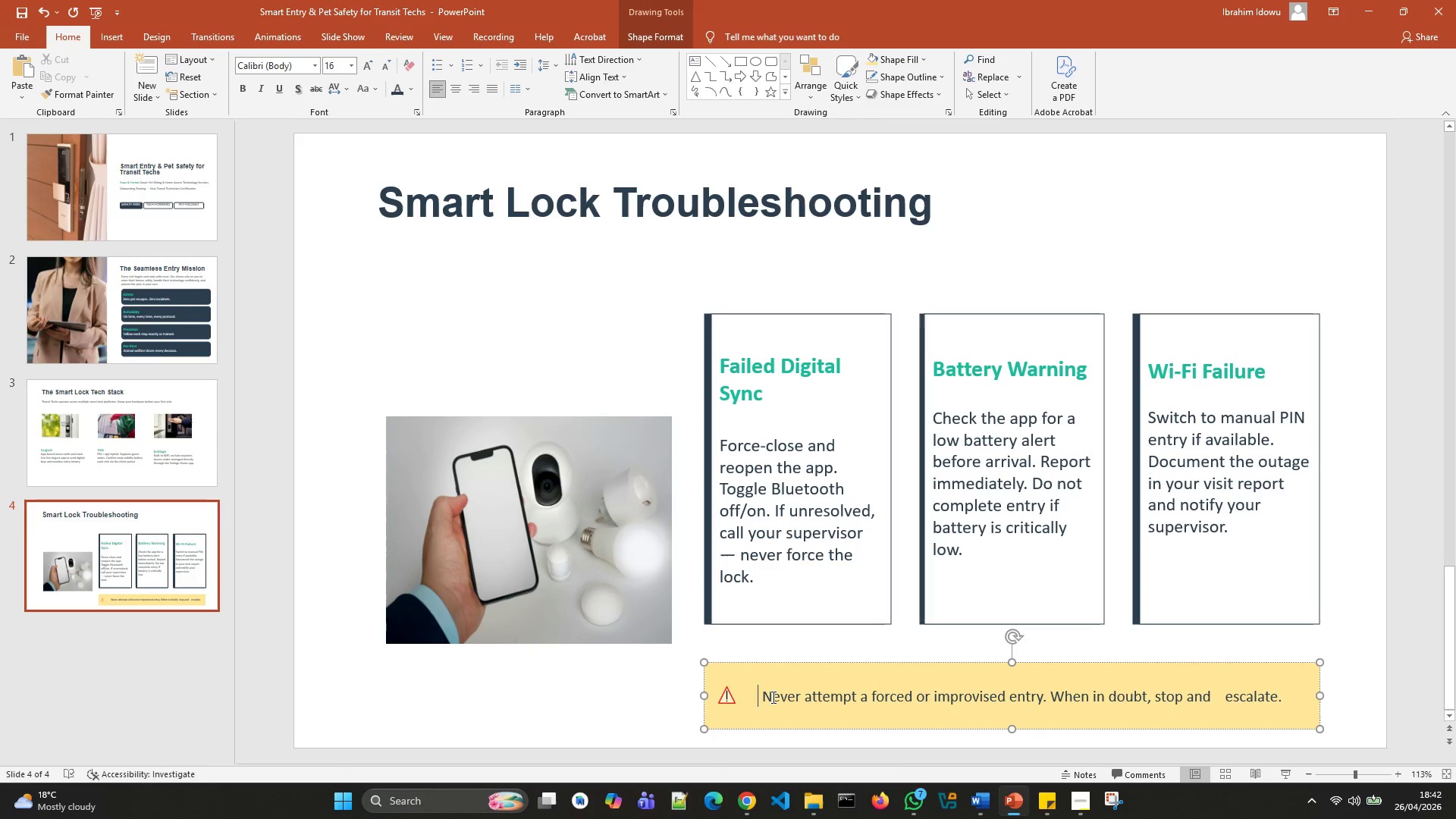 
key(Backspace)
 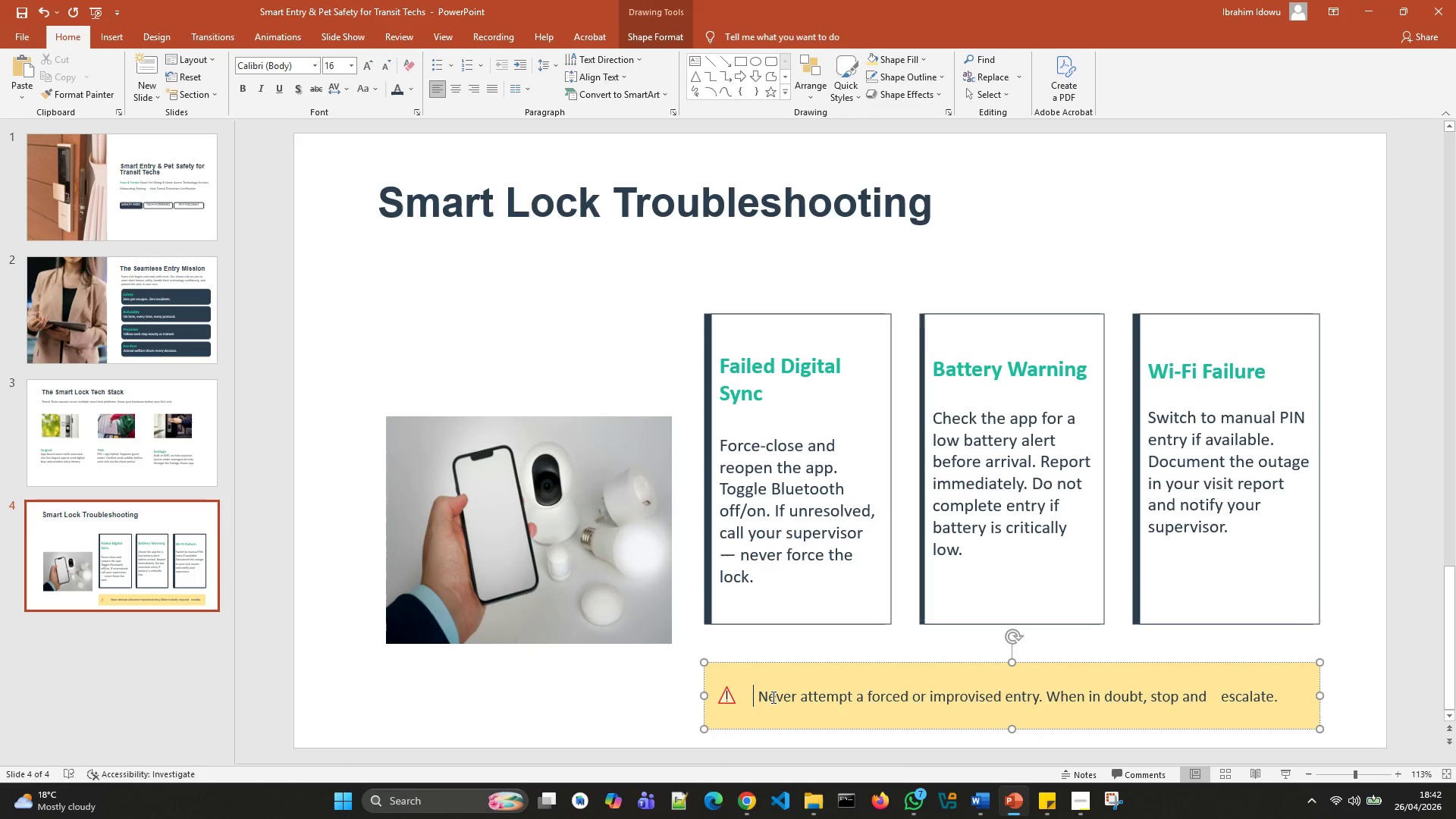 
key(Backspace)
 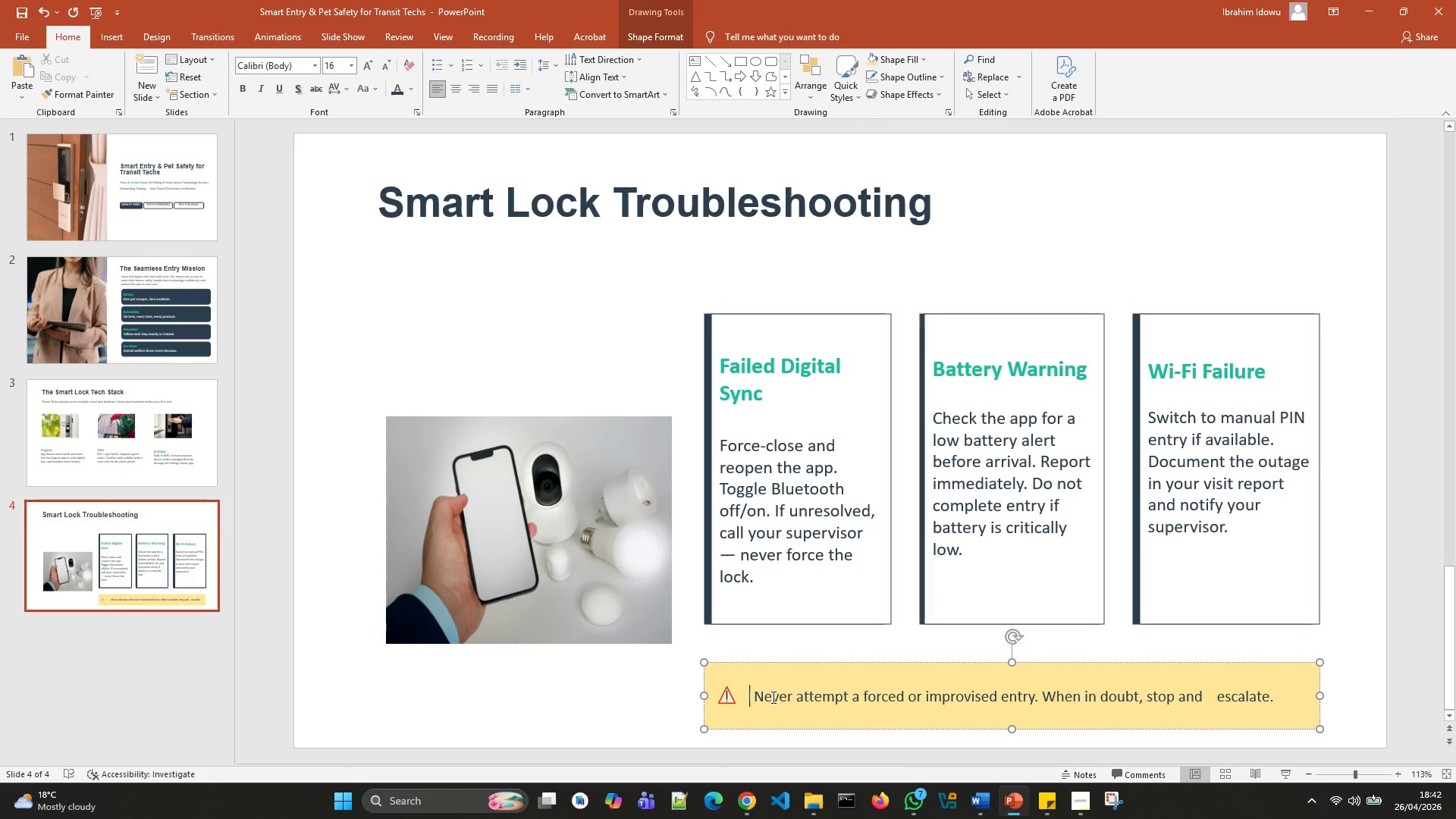 
key(Backspace)
 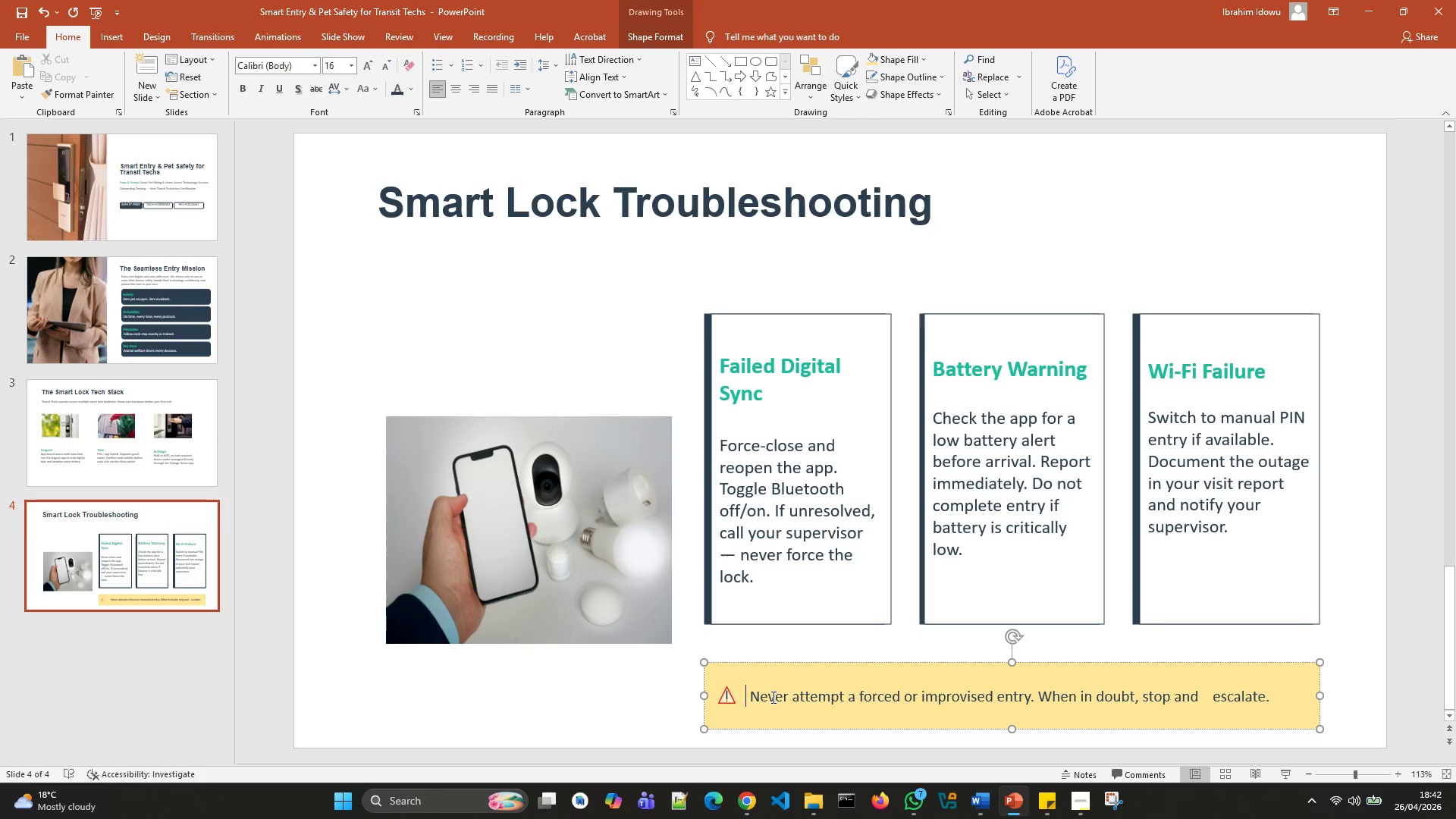 
key(Backspace)
 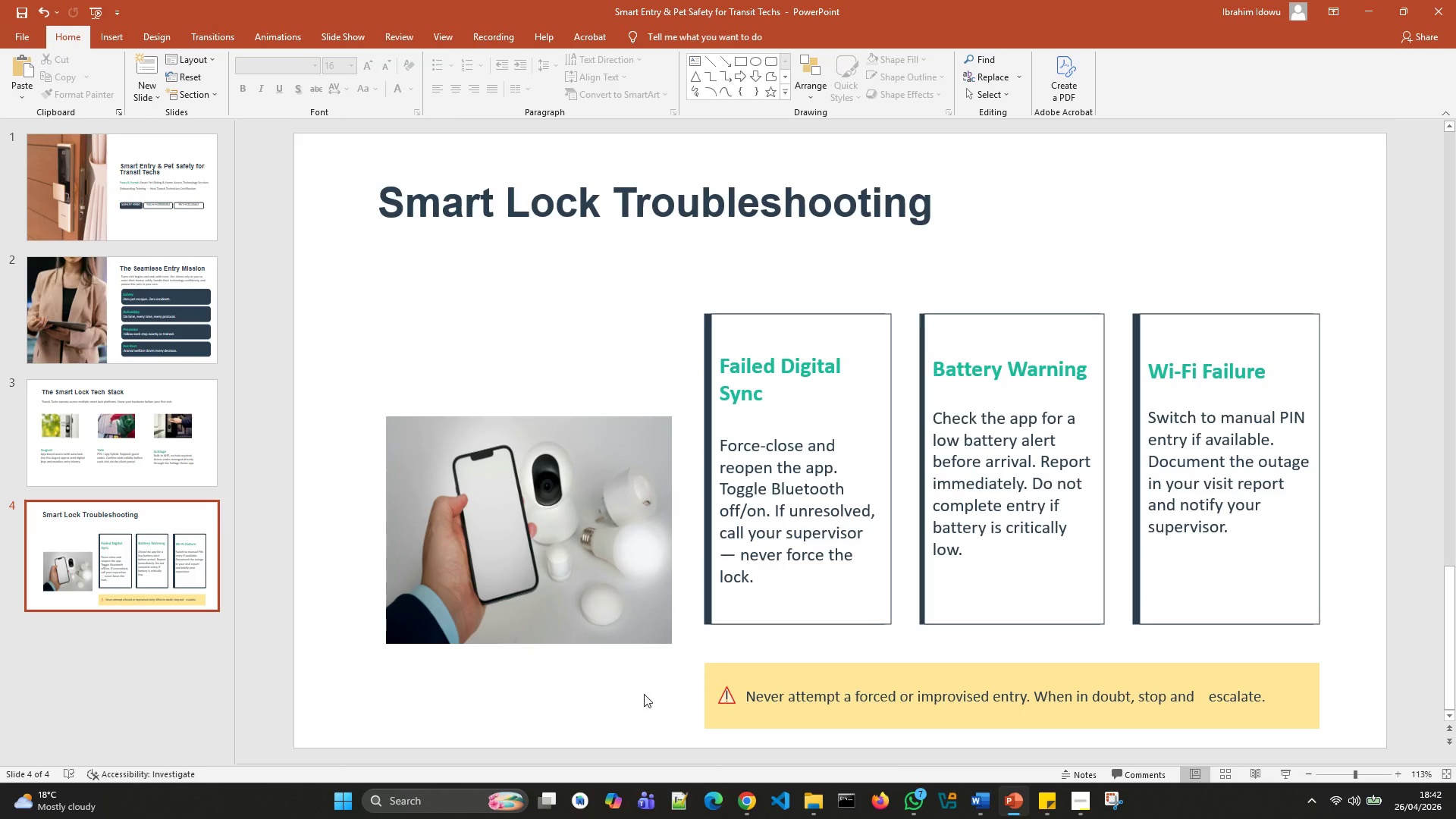 
wait(7.12)
 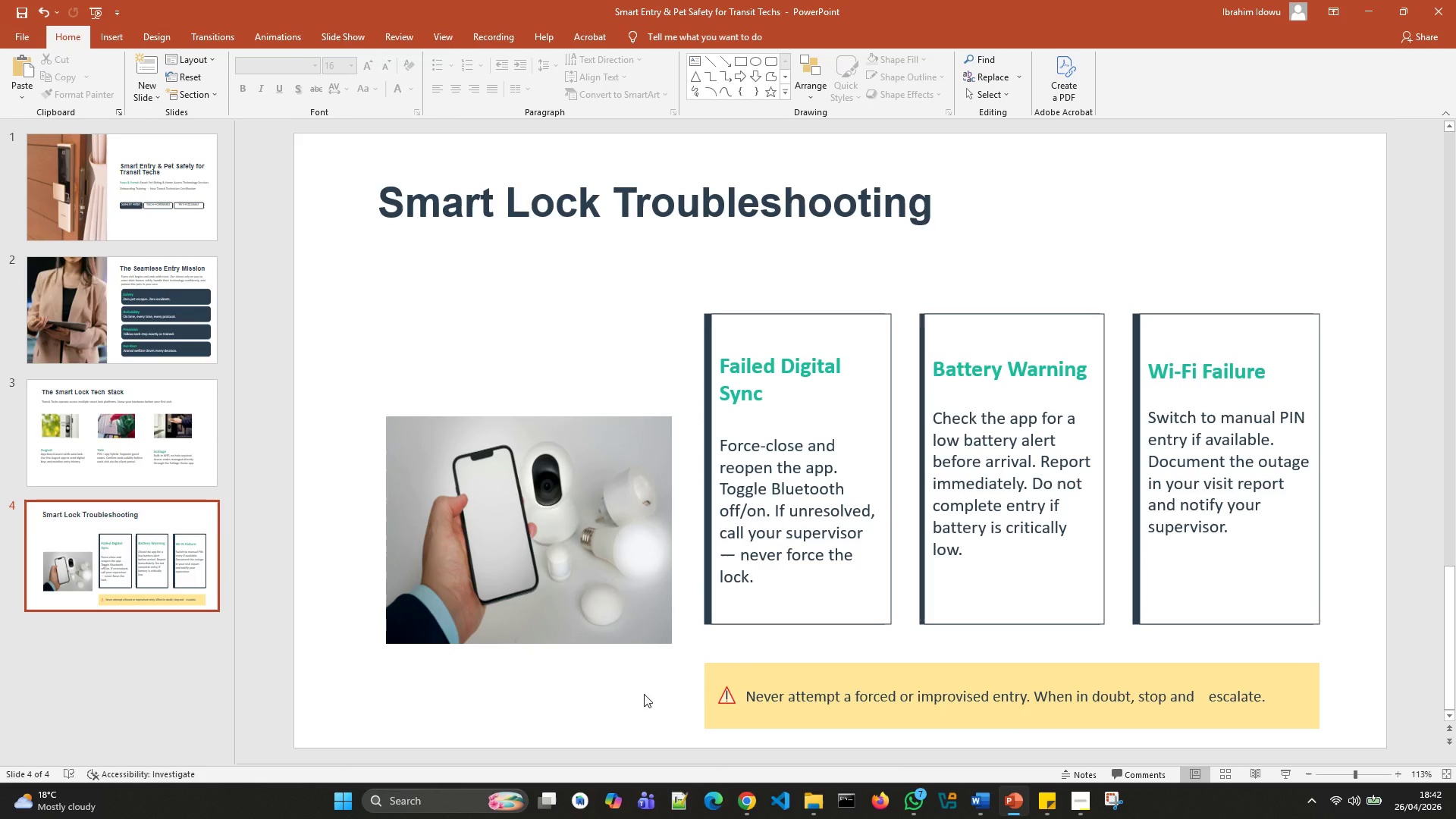 
key(Control+S)
 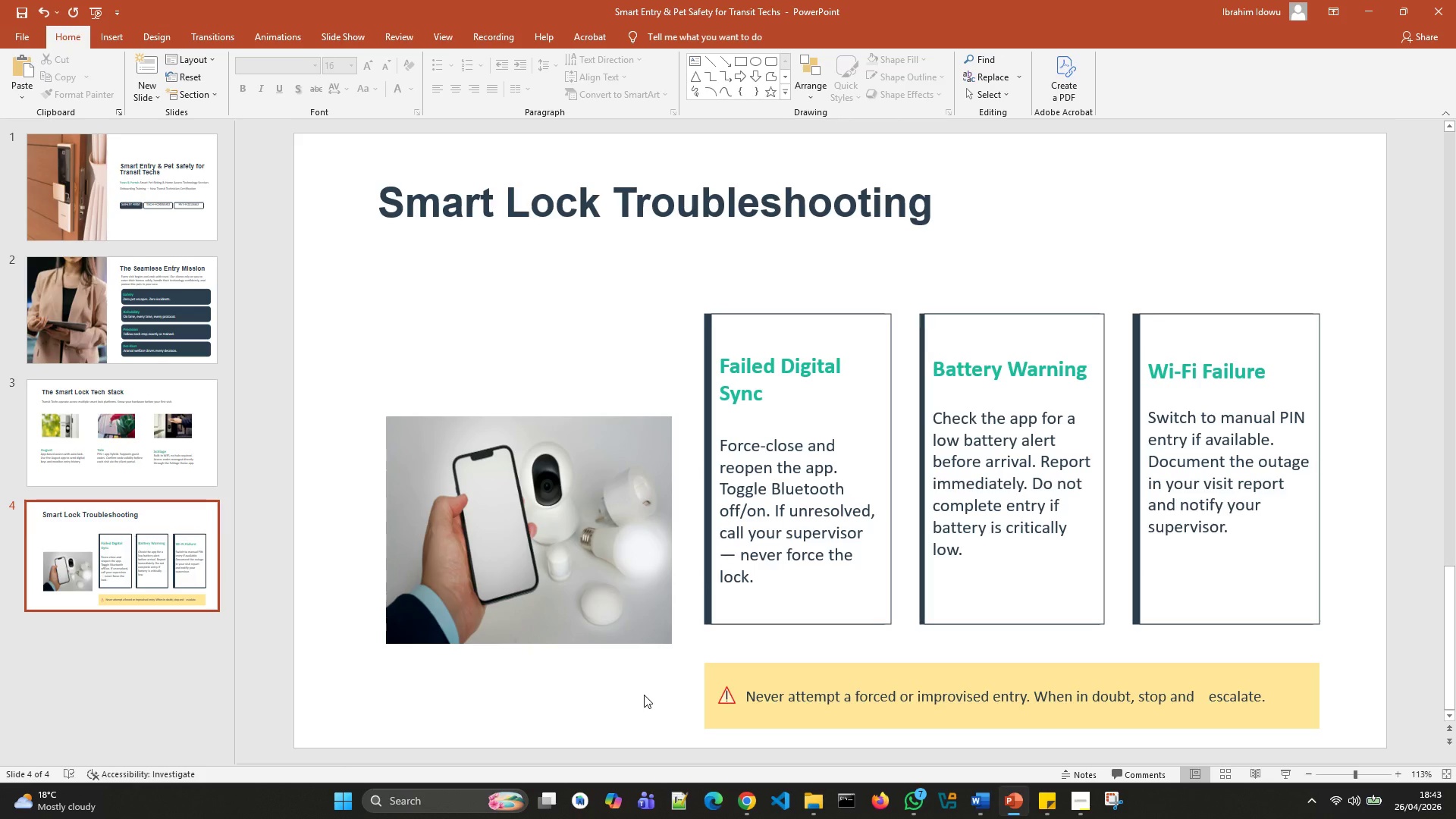 
wait(11.97)
 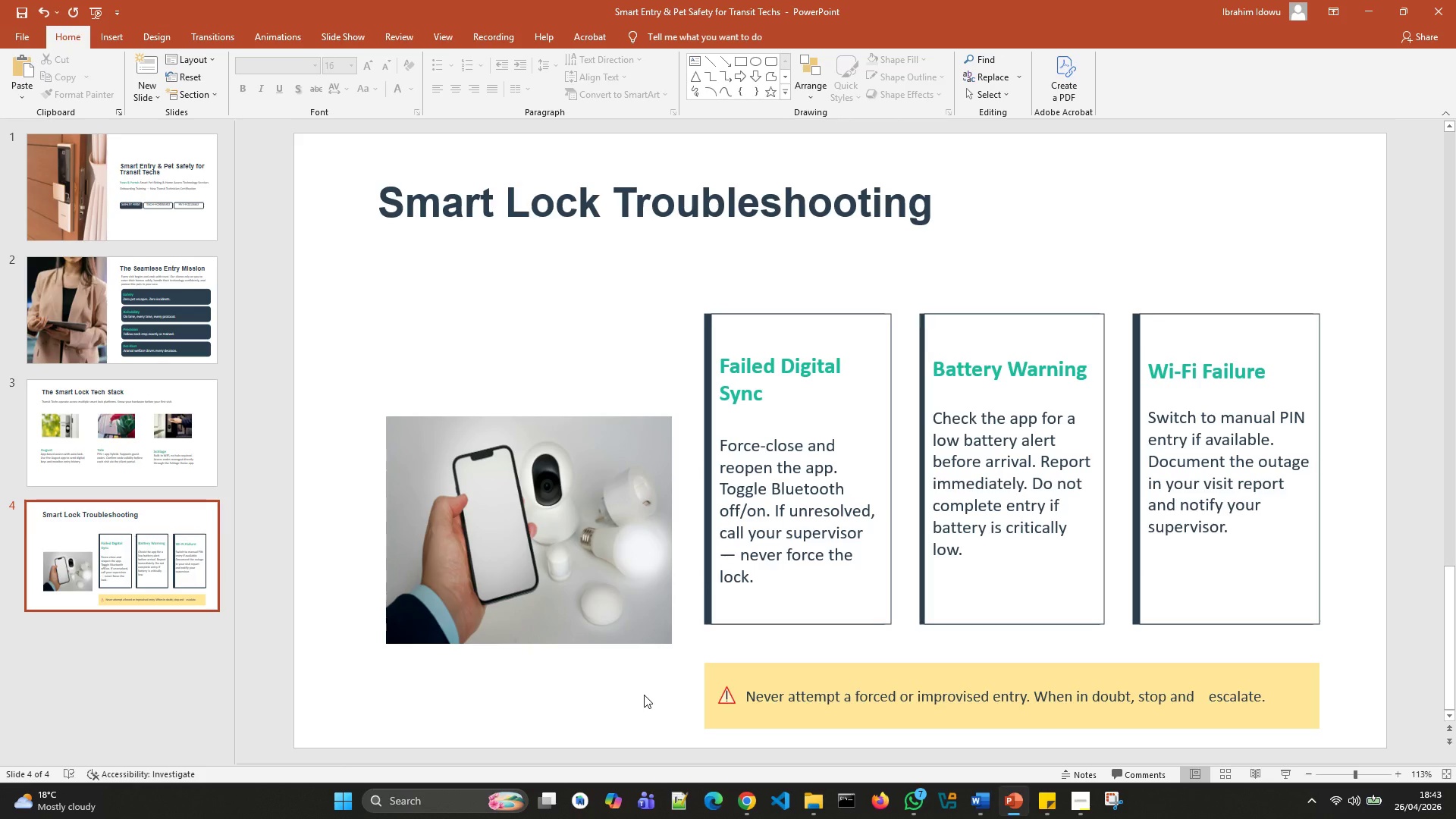 
scroll: coordinate [444, 607], scroll_direction: up, amount: 1.0
 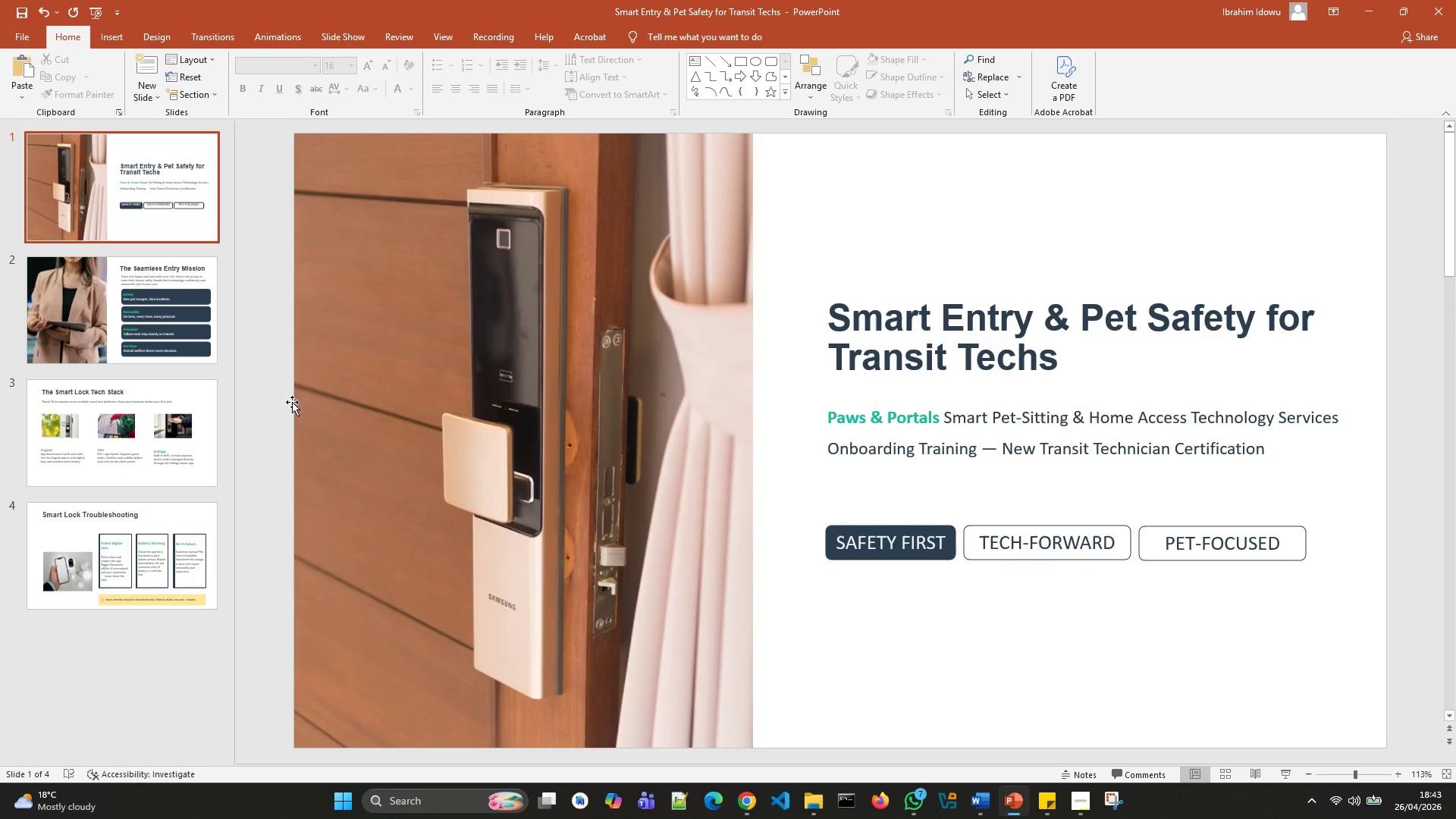 
scroll: coordinate [294, 427], scroll_direction: down, amount: 12.0
 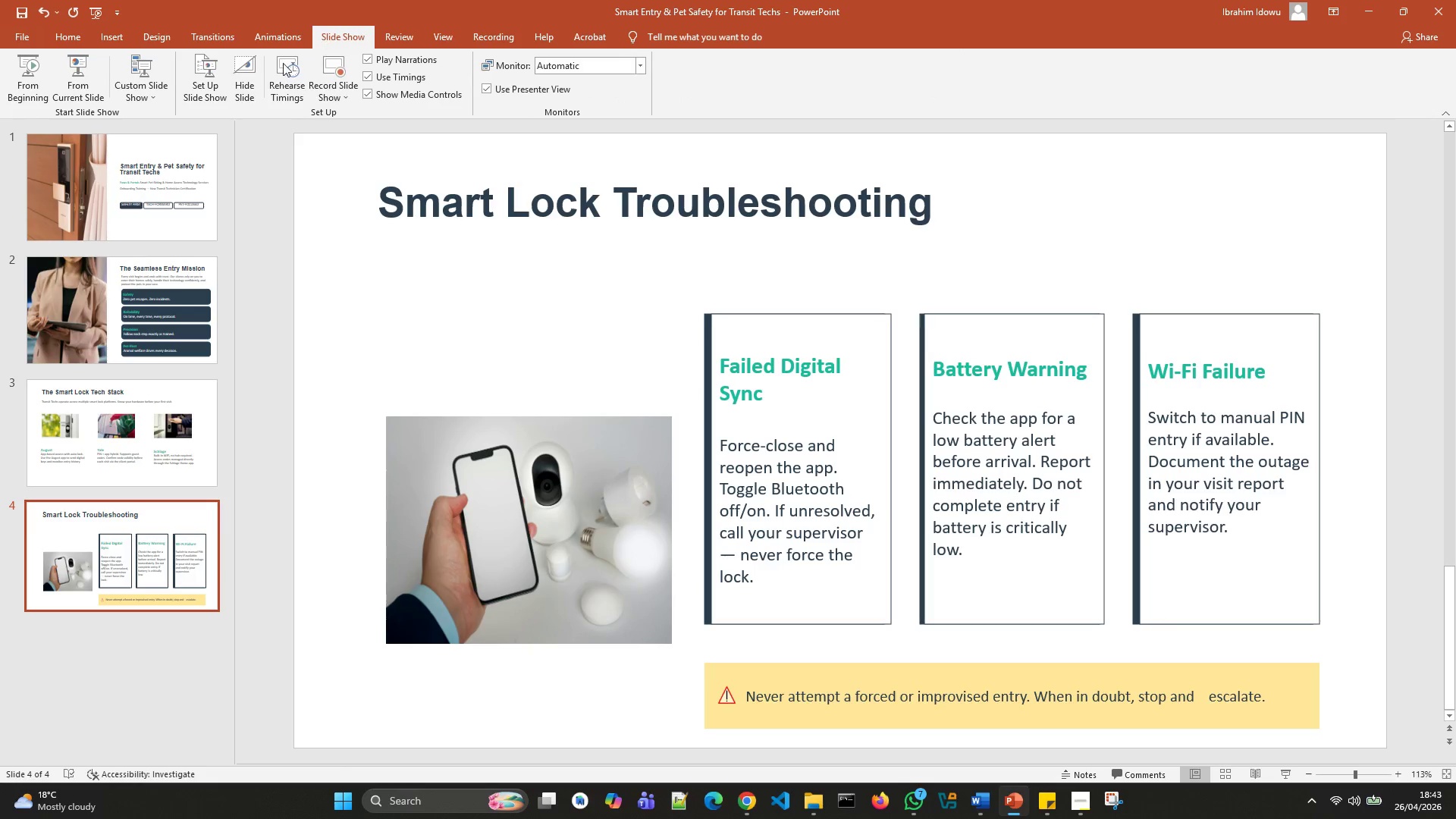 
left_click([10, 90])
 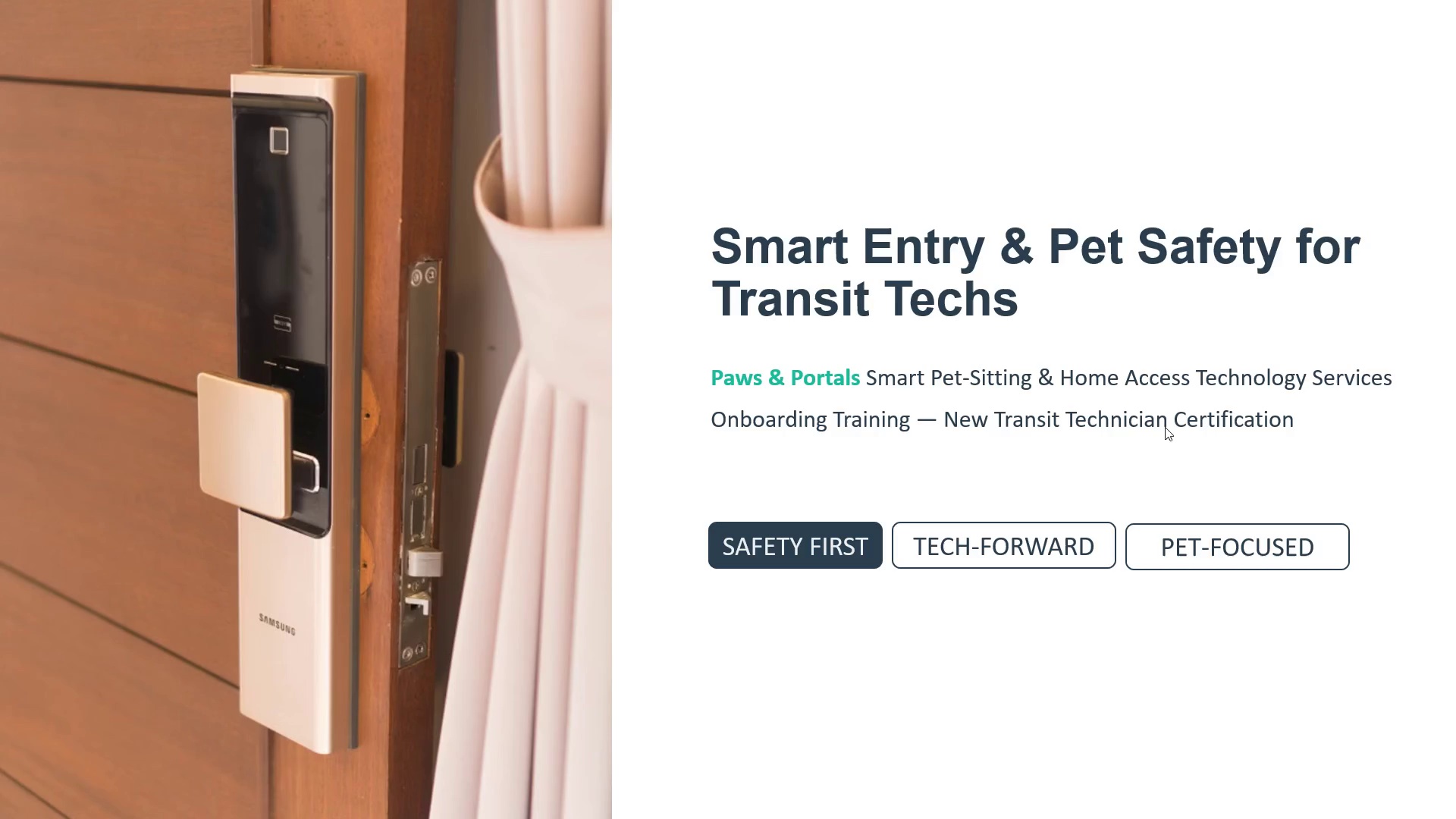 
wait(19.8)
 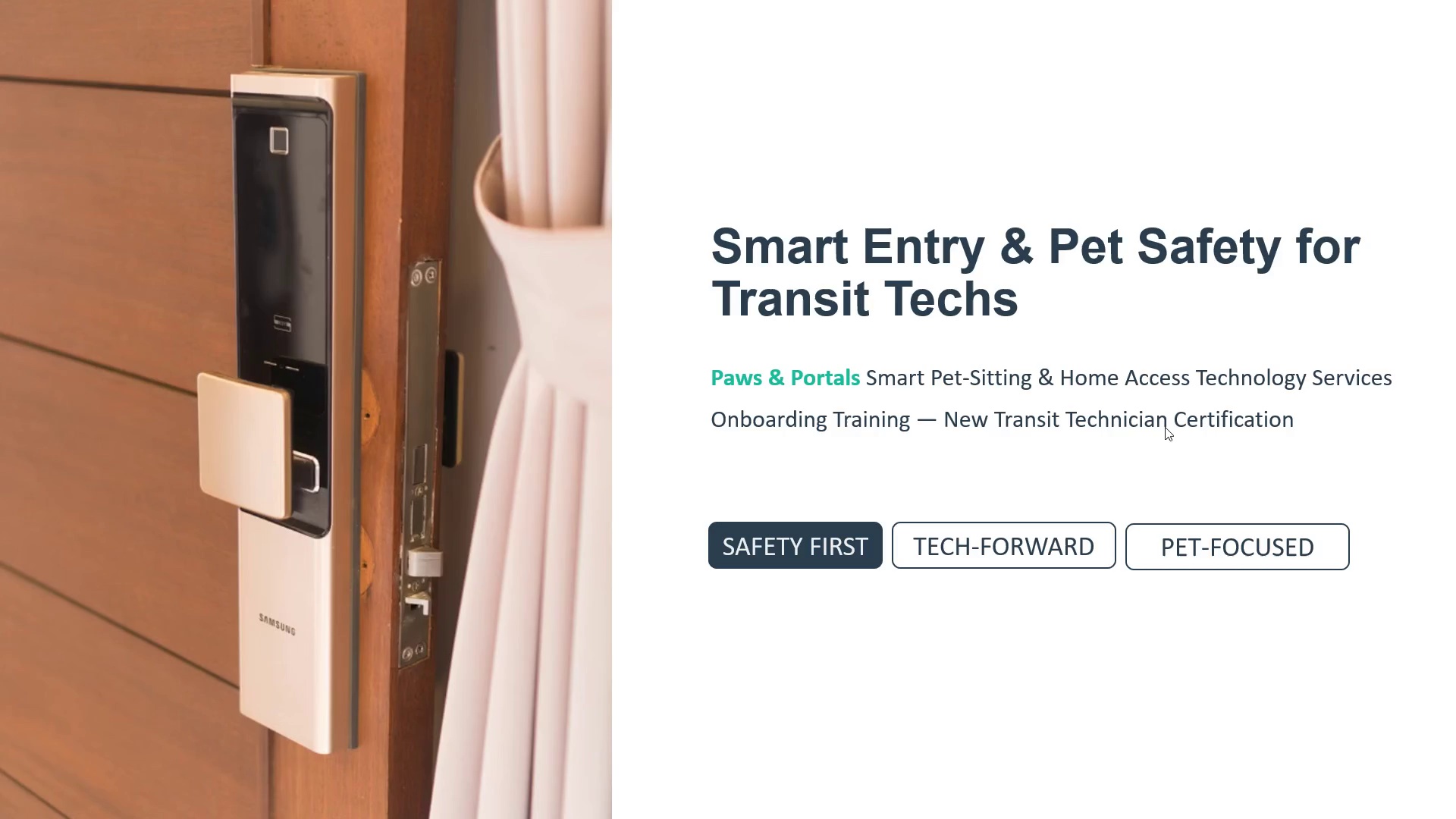 
left_click([1200, 440])
 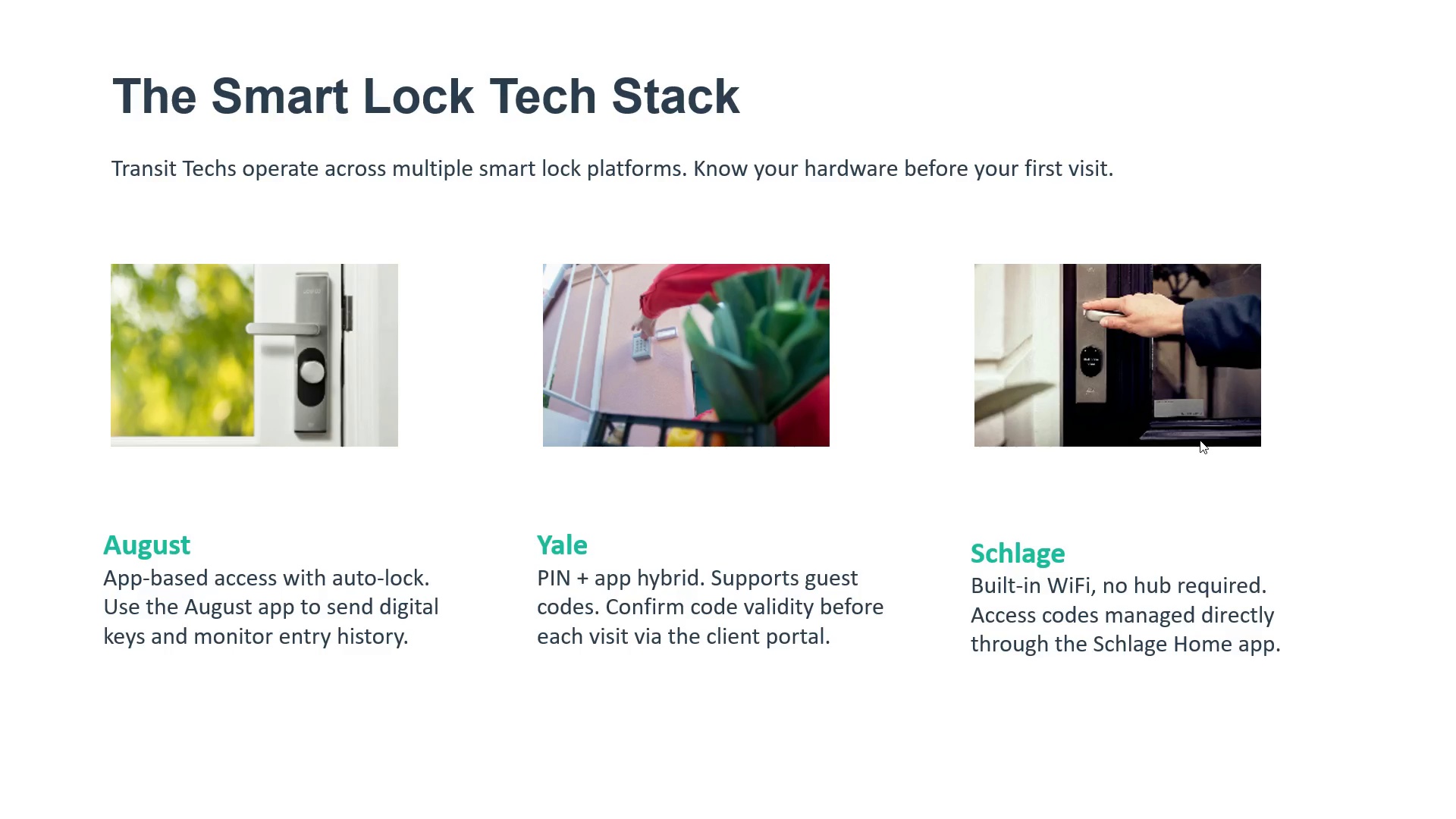 
left_click([1200, 440])
 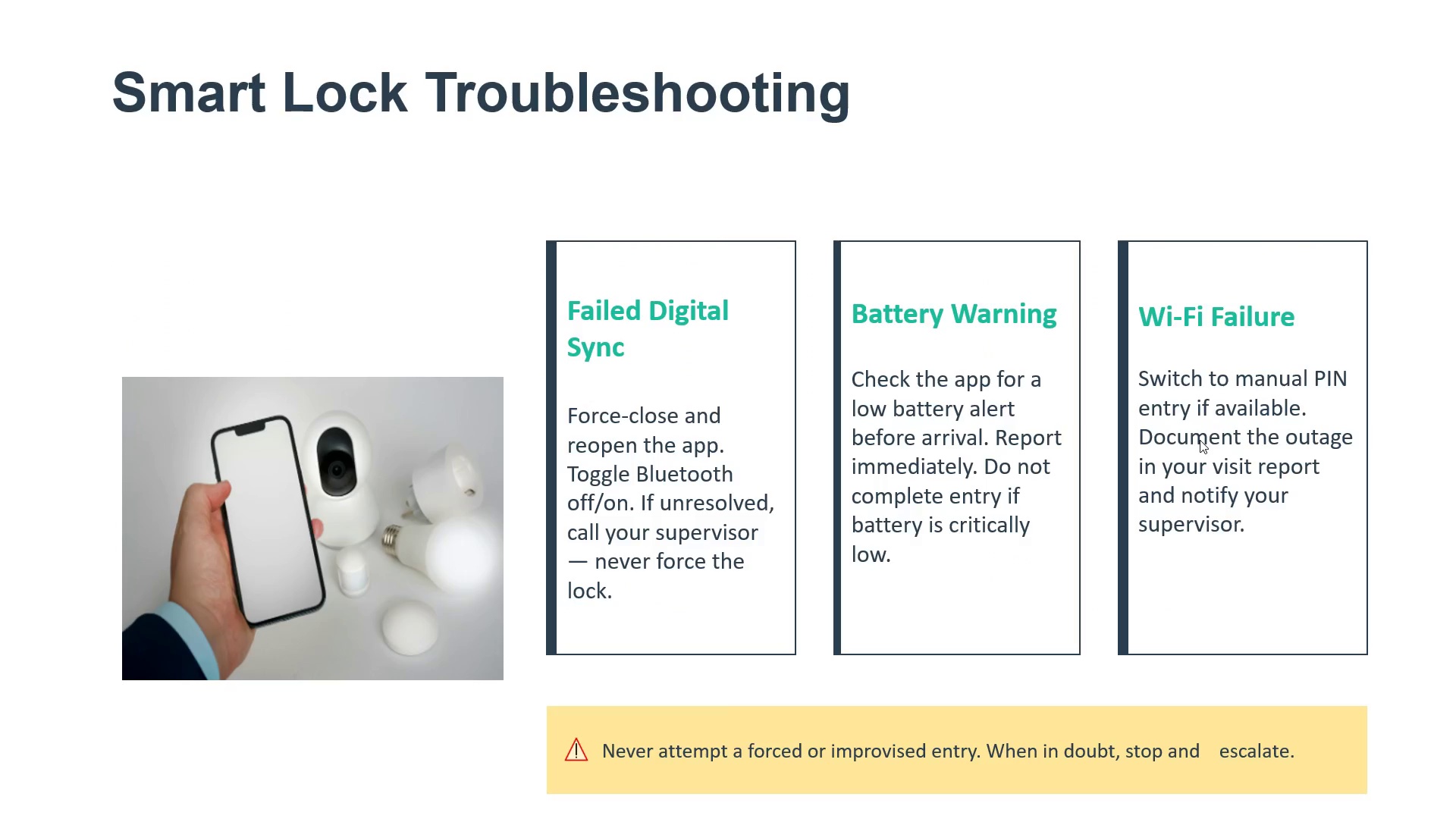 
left_click([1200, 440])
 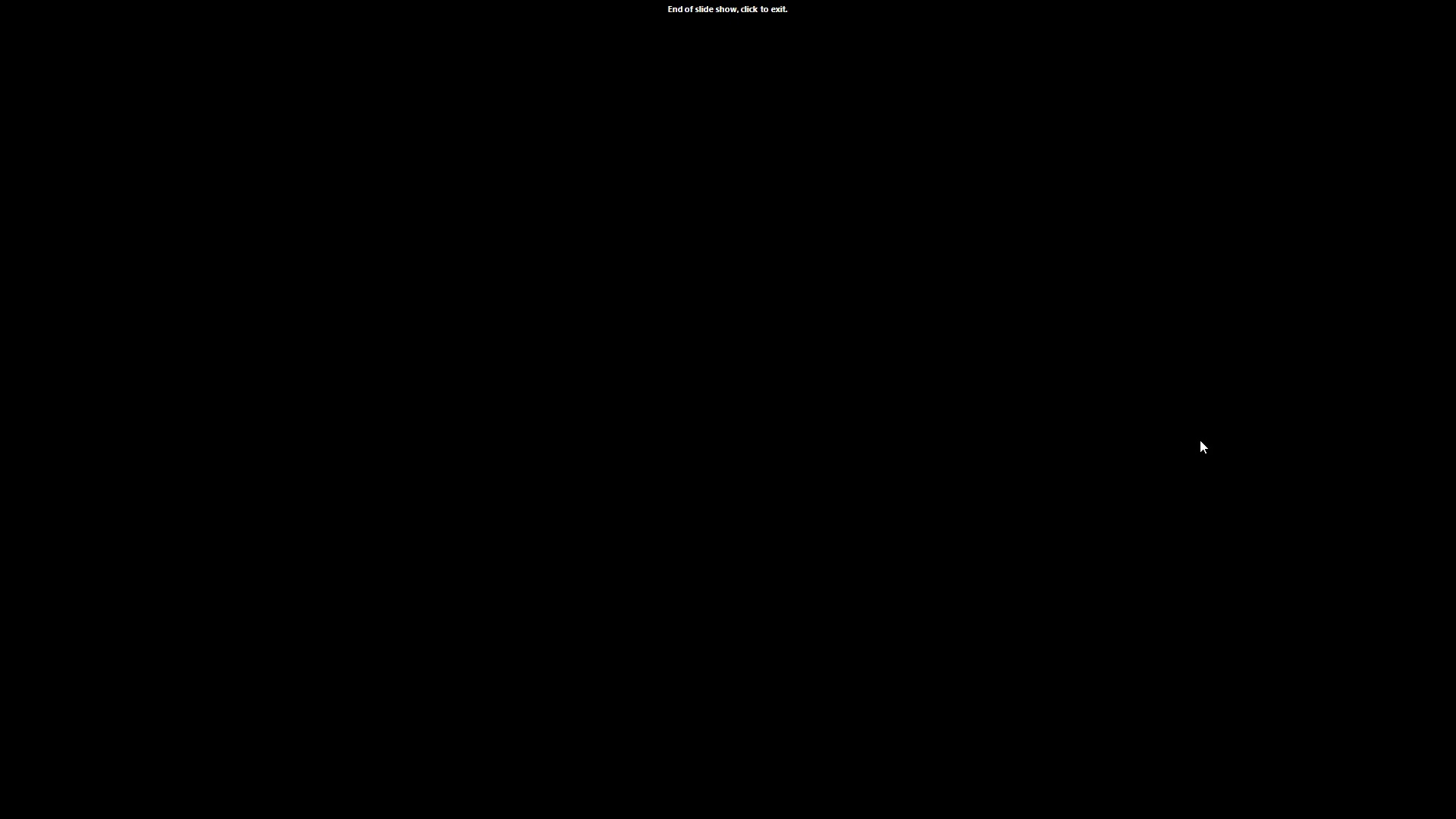 
wait(15.47)
 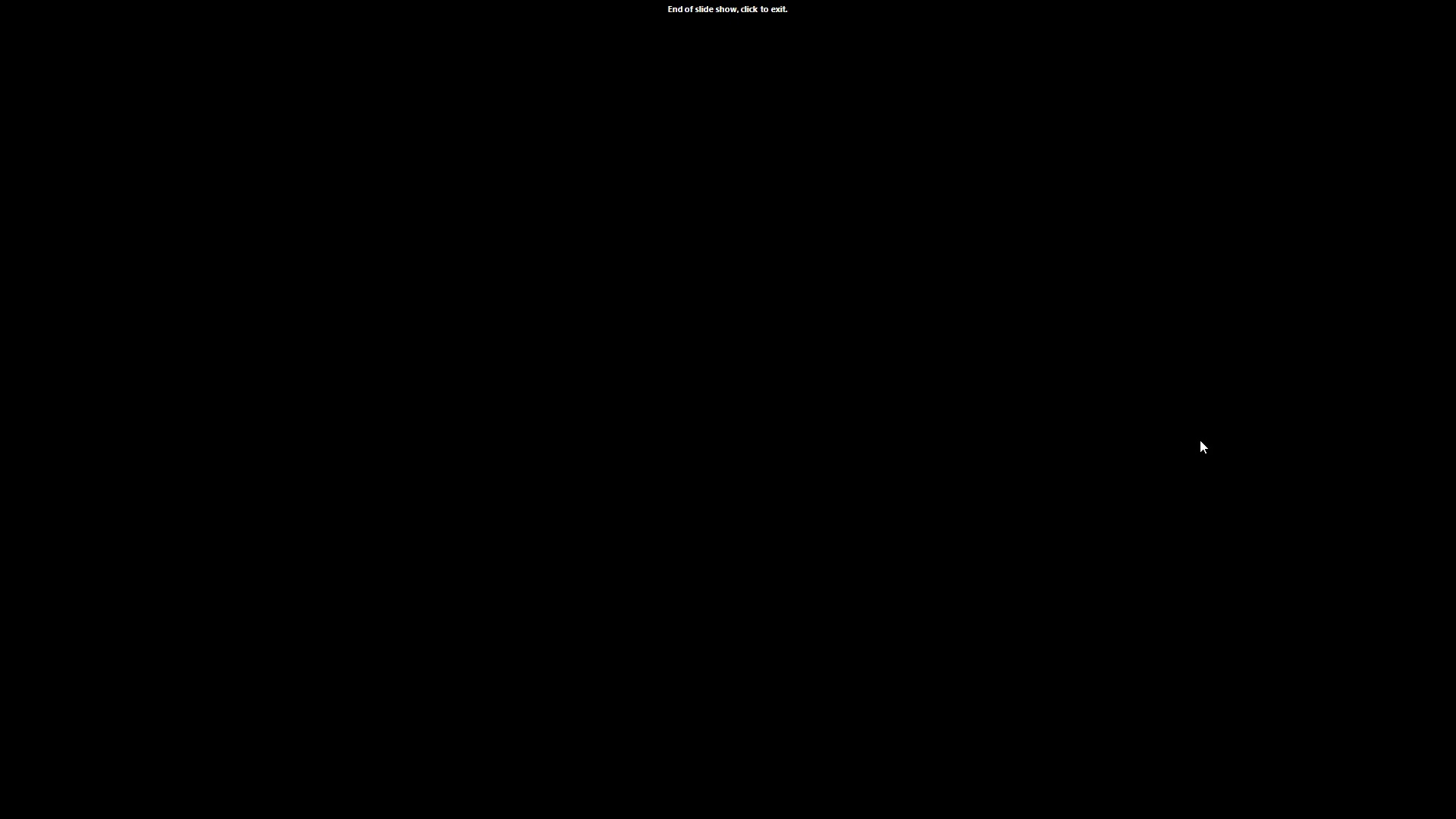 
left_click([1200, 440])
 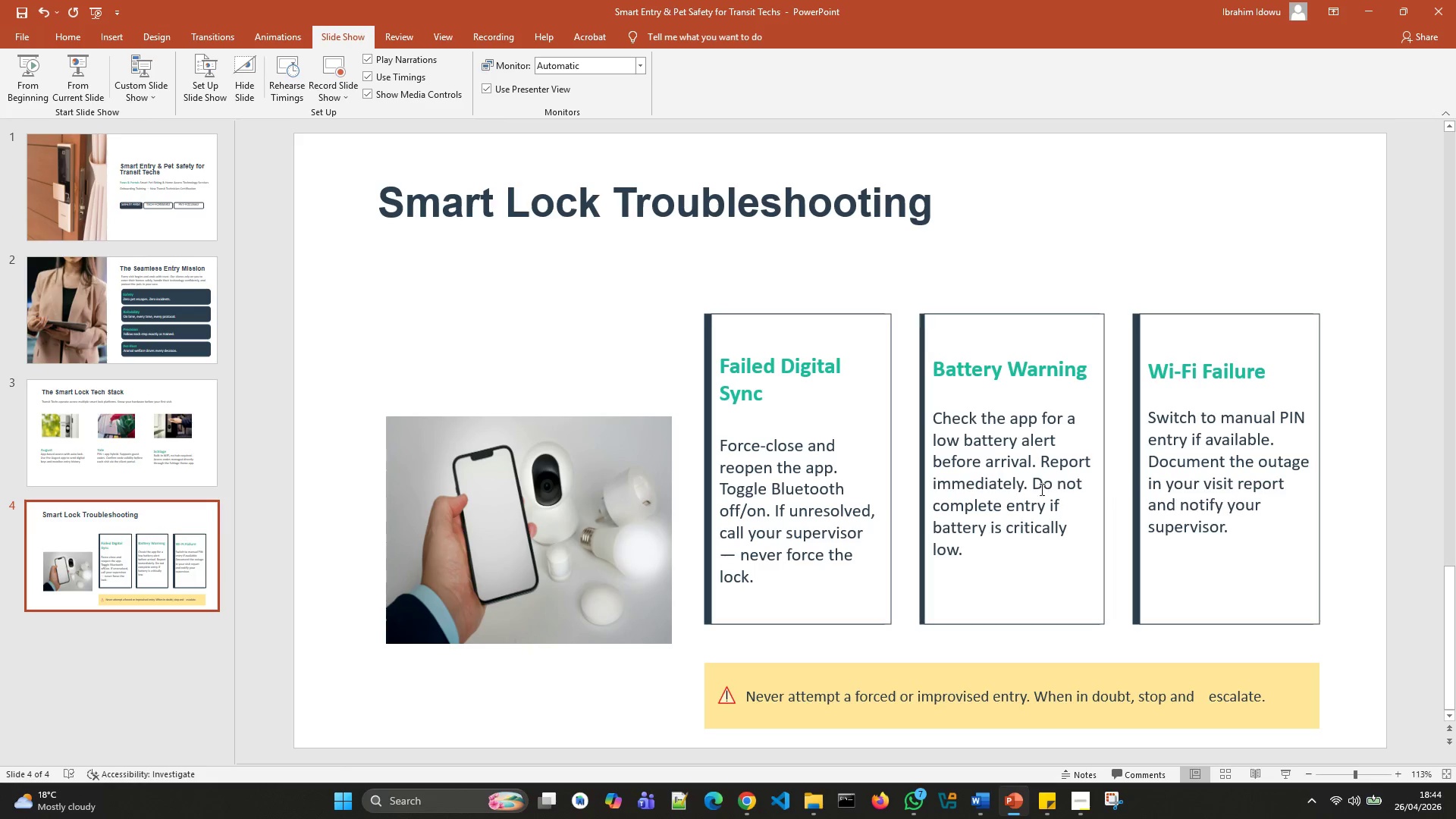 
scroll: coordinate [1049, 503], scroll_direction: down, amount: 2.0
 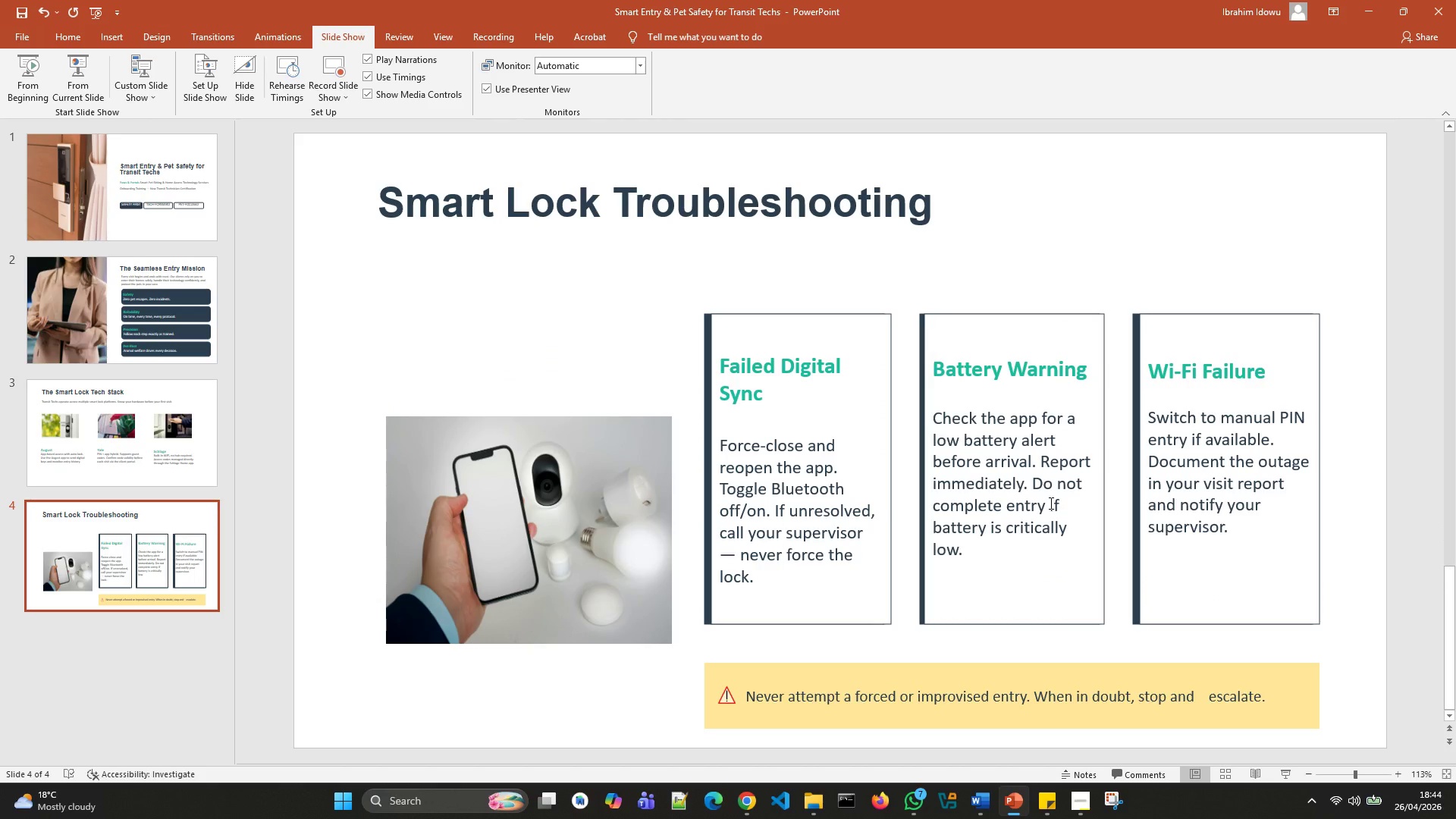 
wait(12.46)
 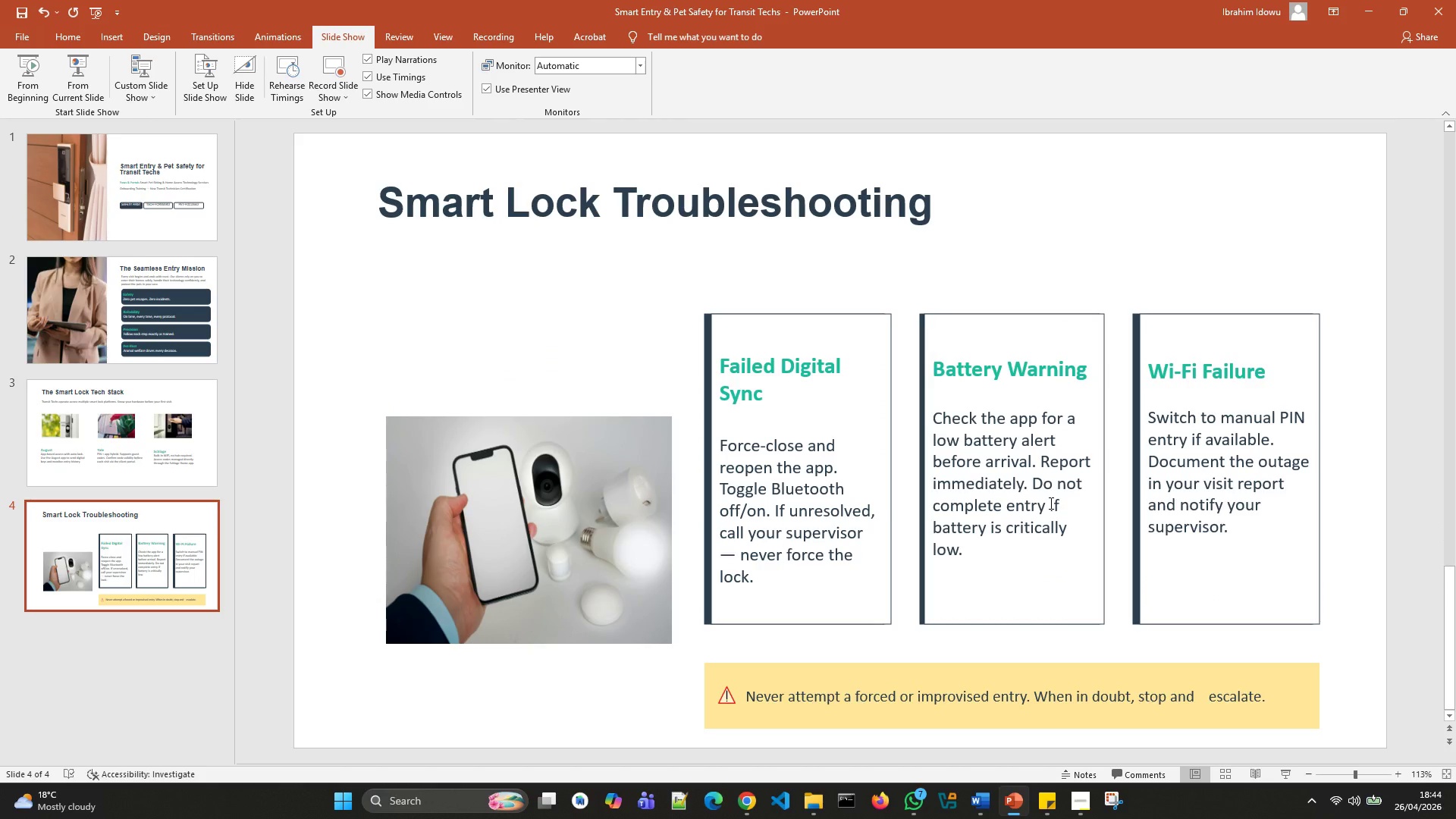 
left_click([145, 473])
 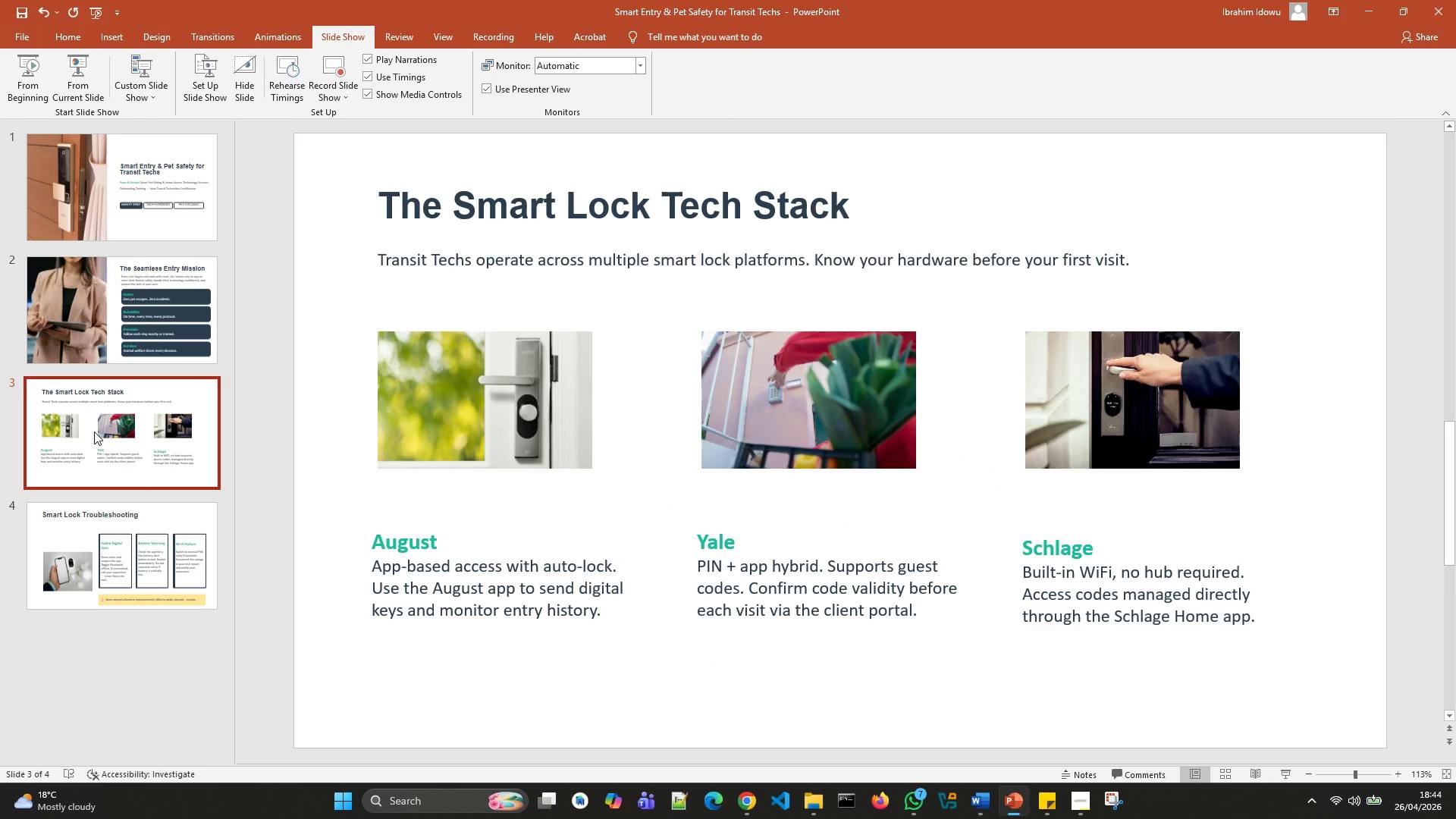 
wait(7.09)
 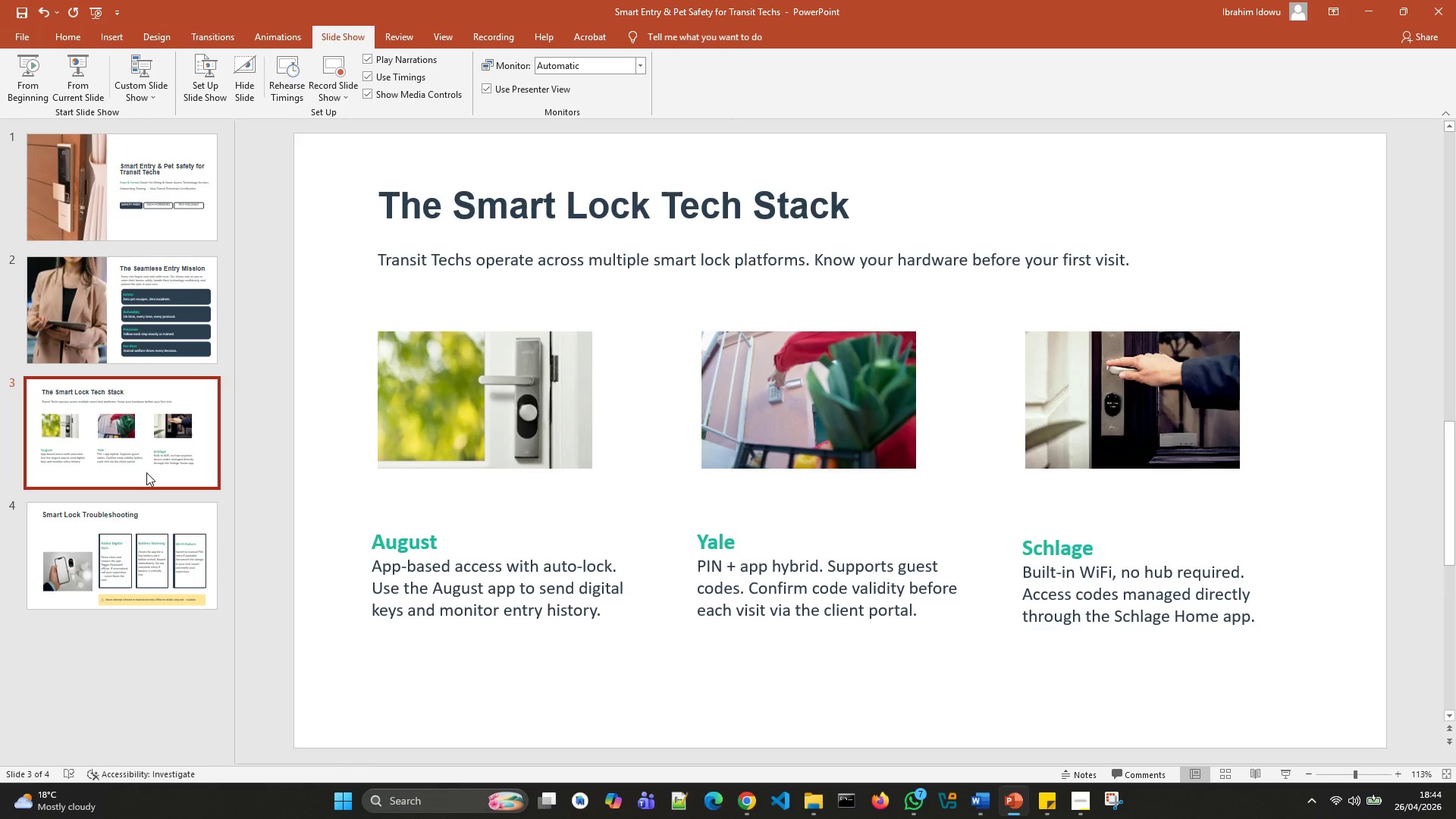 
key(Control+D)
 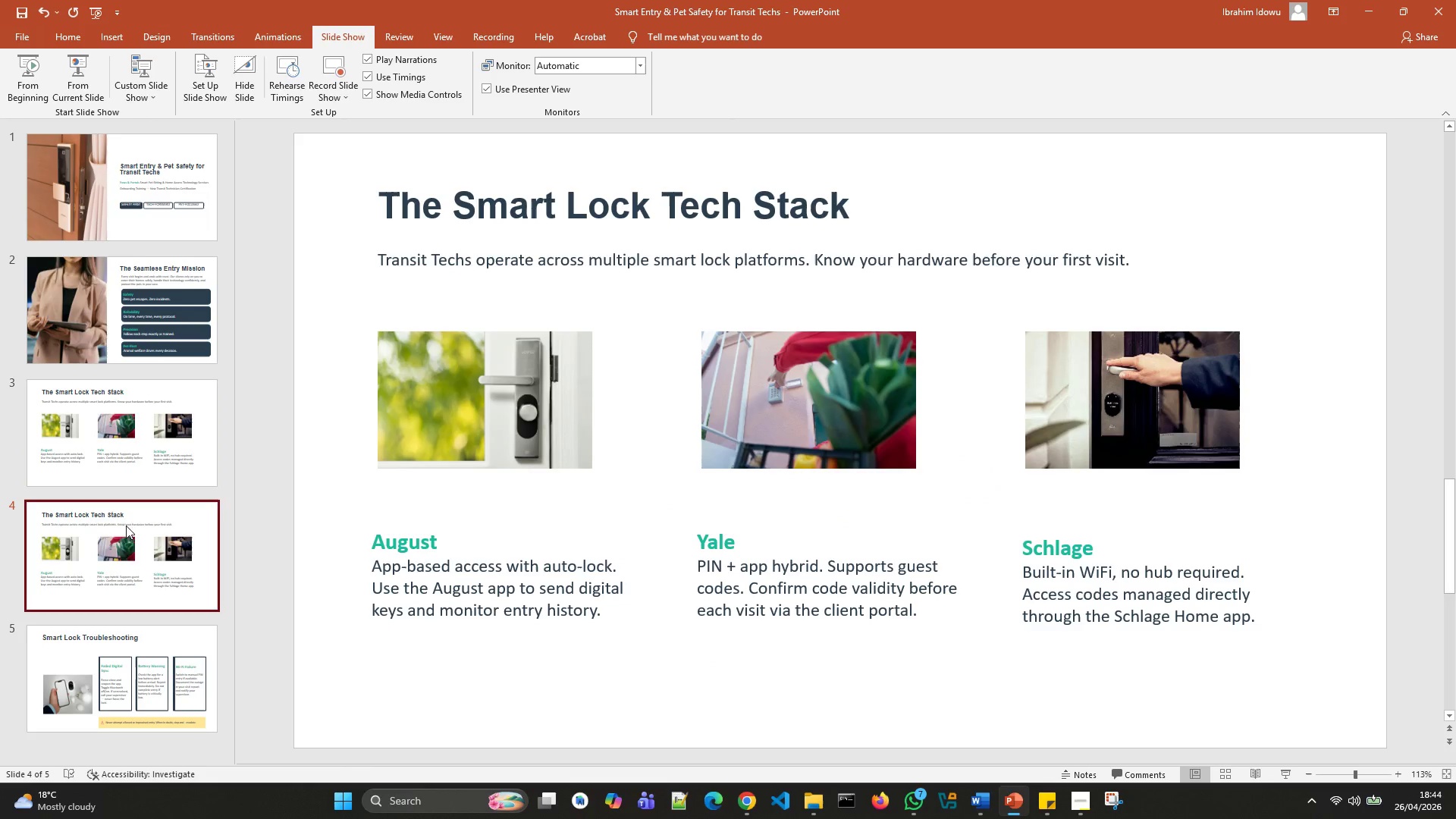 
left_click_drag(start_coordinate=[130, 548], to_coordinate=[134, 667])
 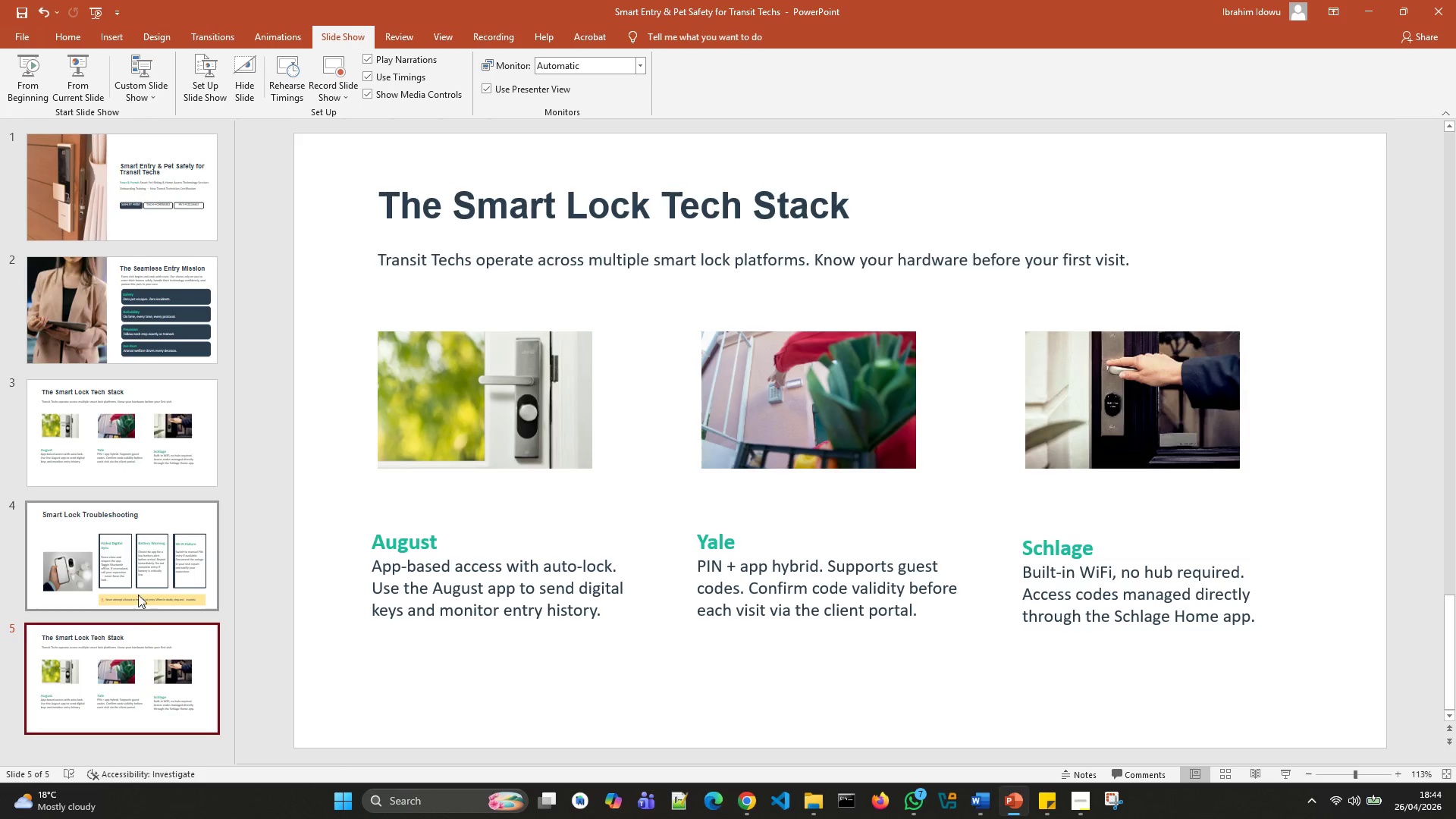 
left_click([138, 588])
 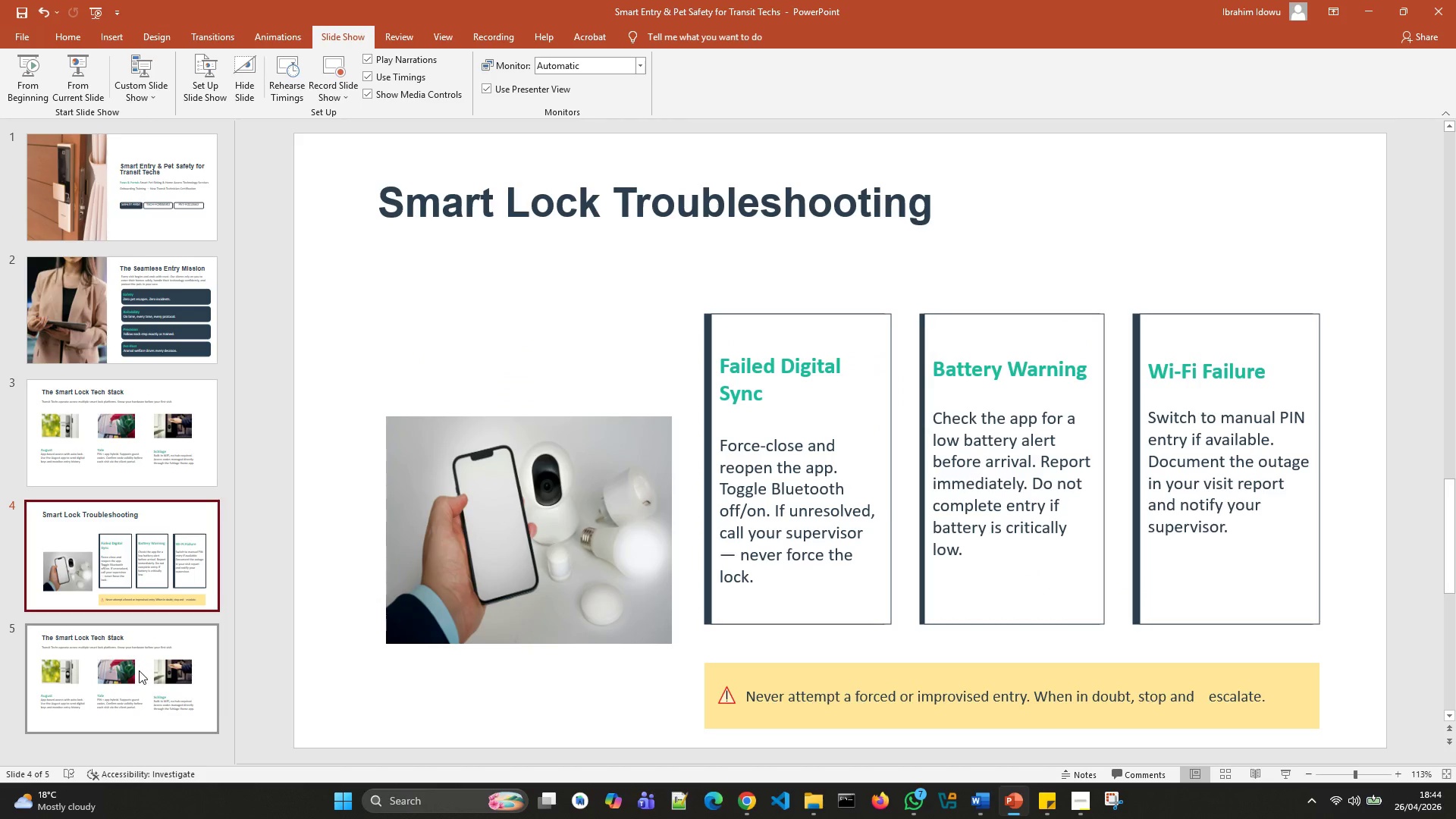 
left_click([139, 670])
 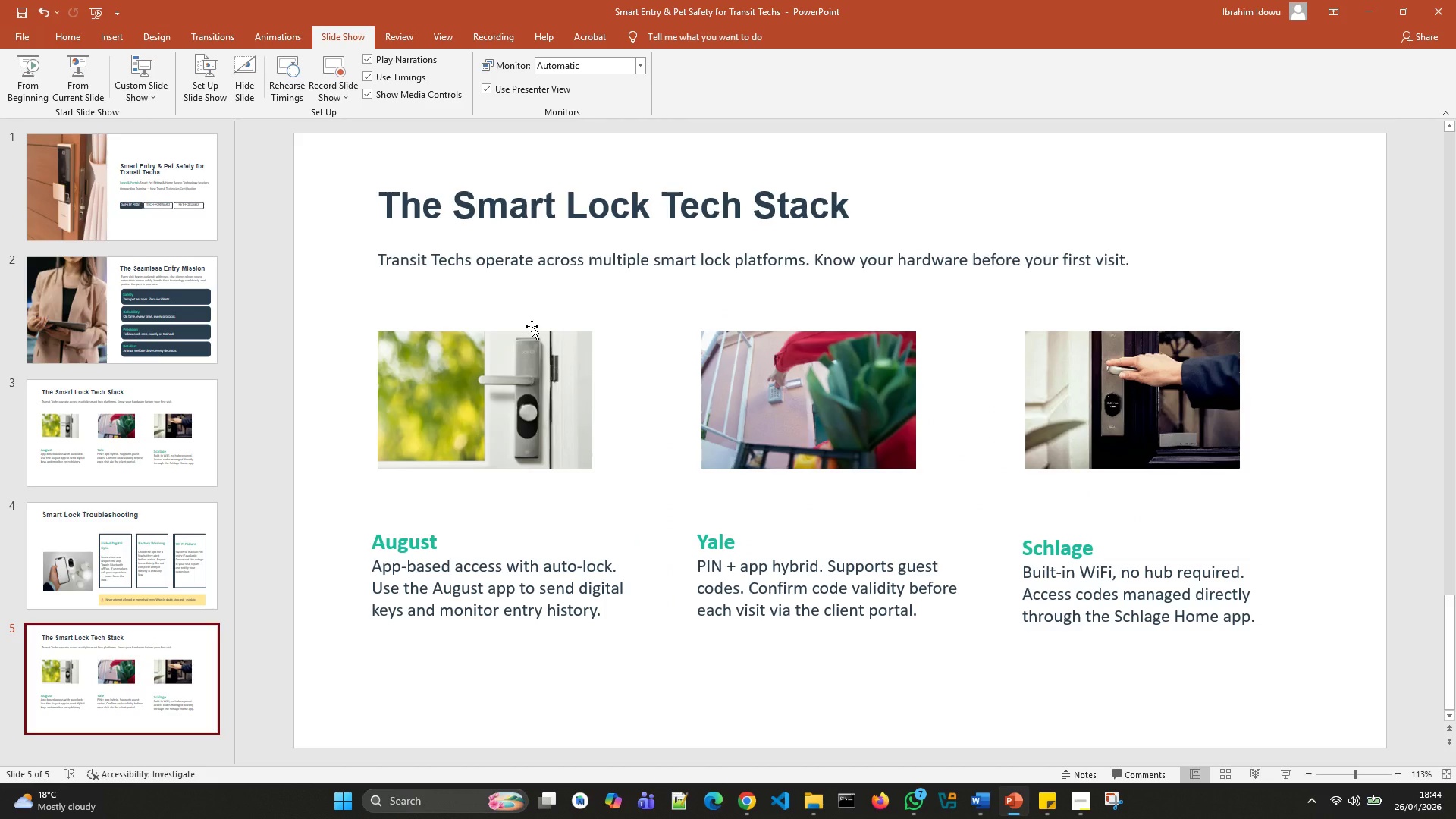 
left_click([549, 193])
 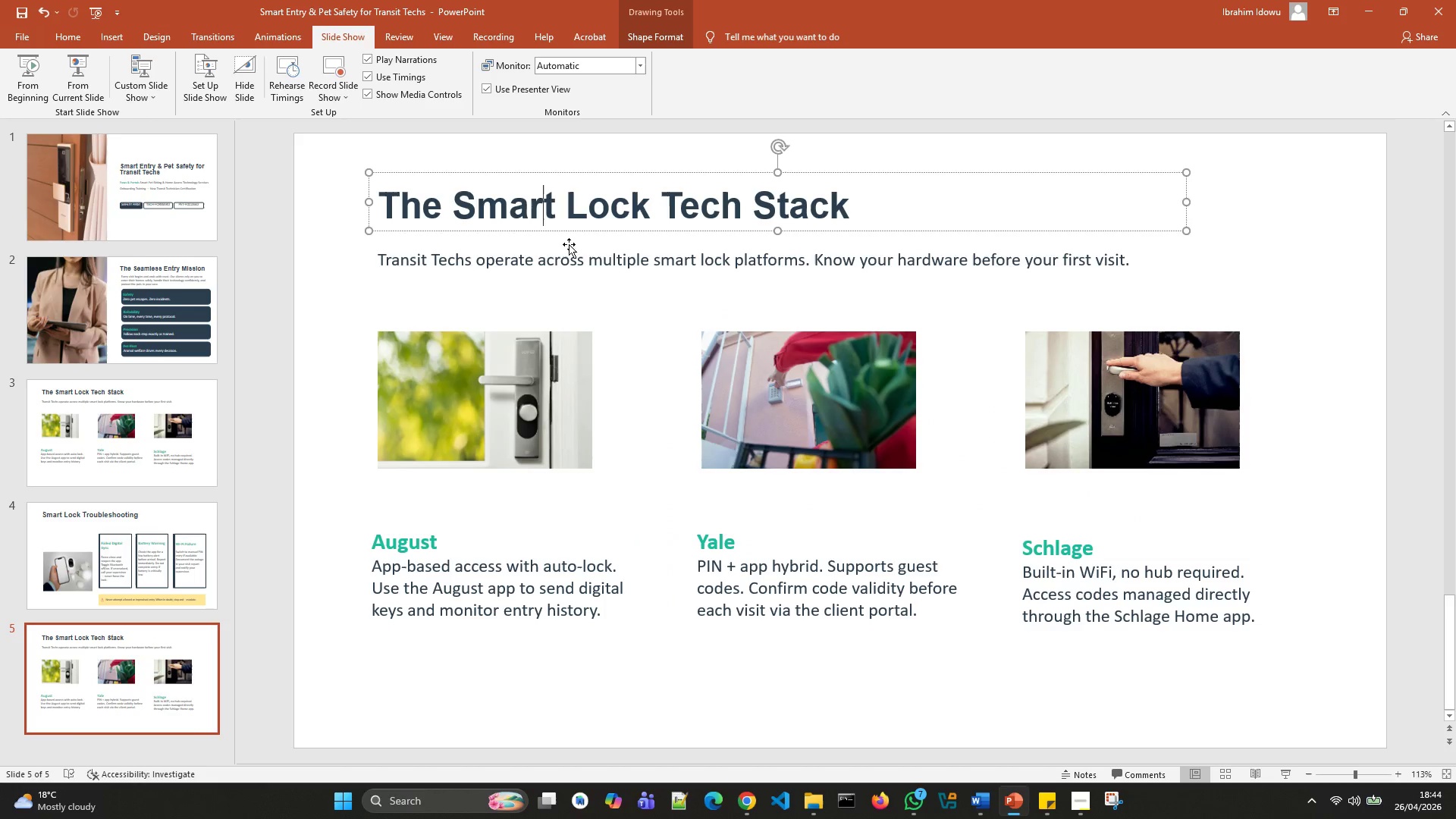 
left_click([570, 251])
 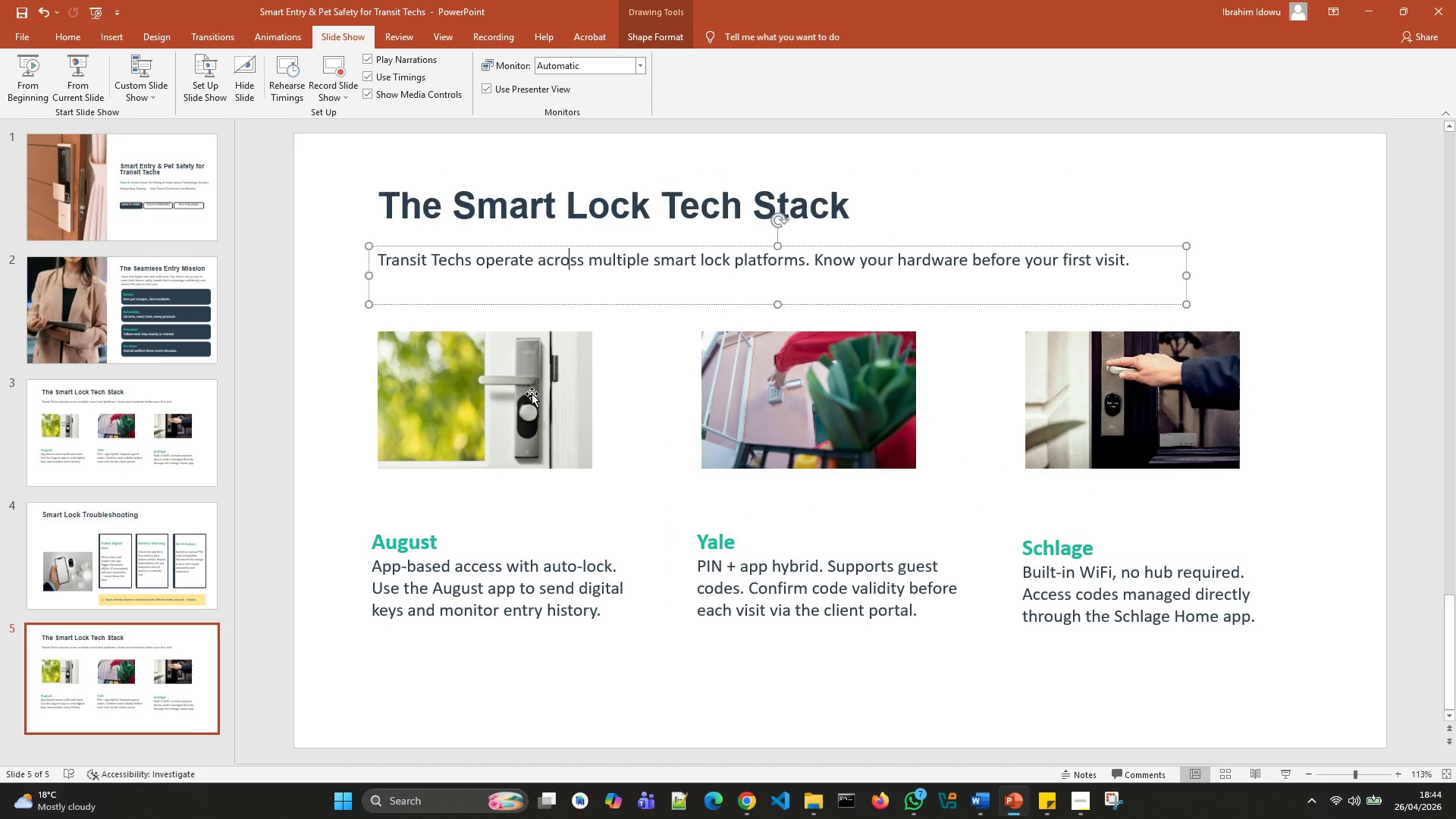 
left_click([532, 394])
 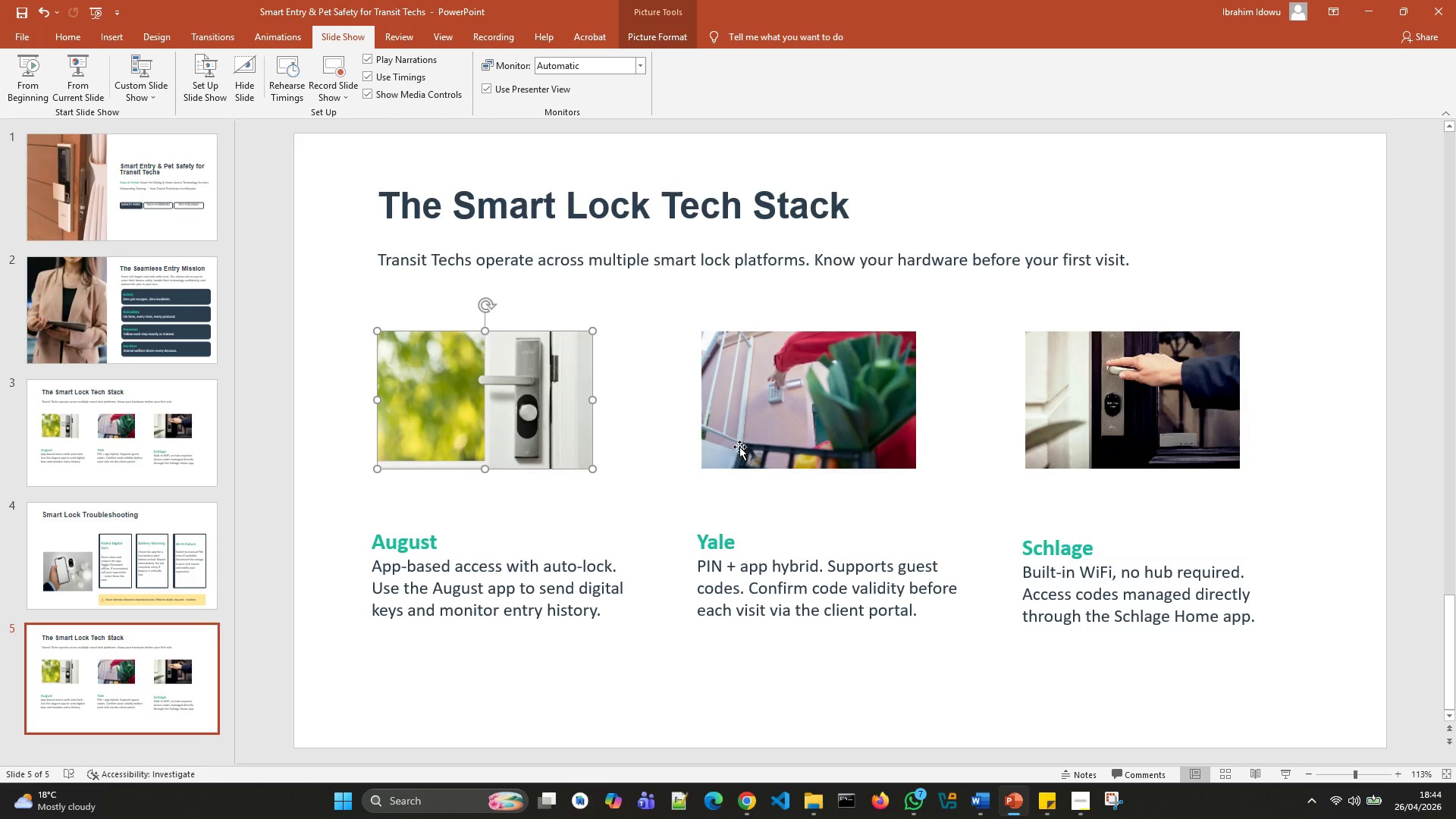 
left_click([739, 447])
 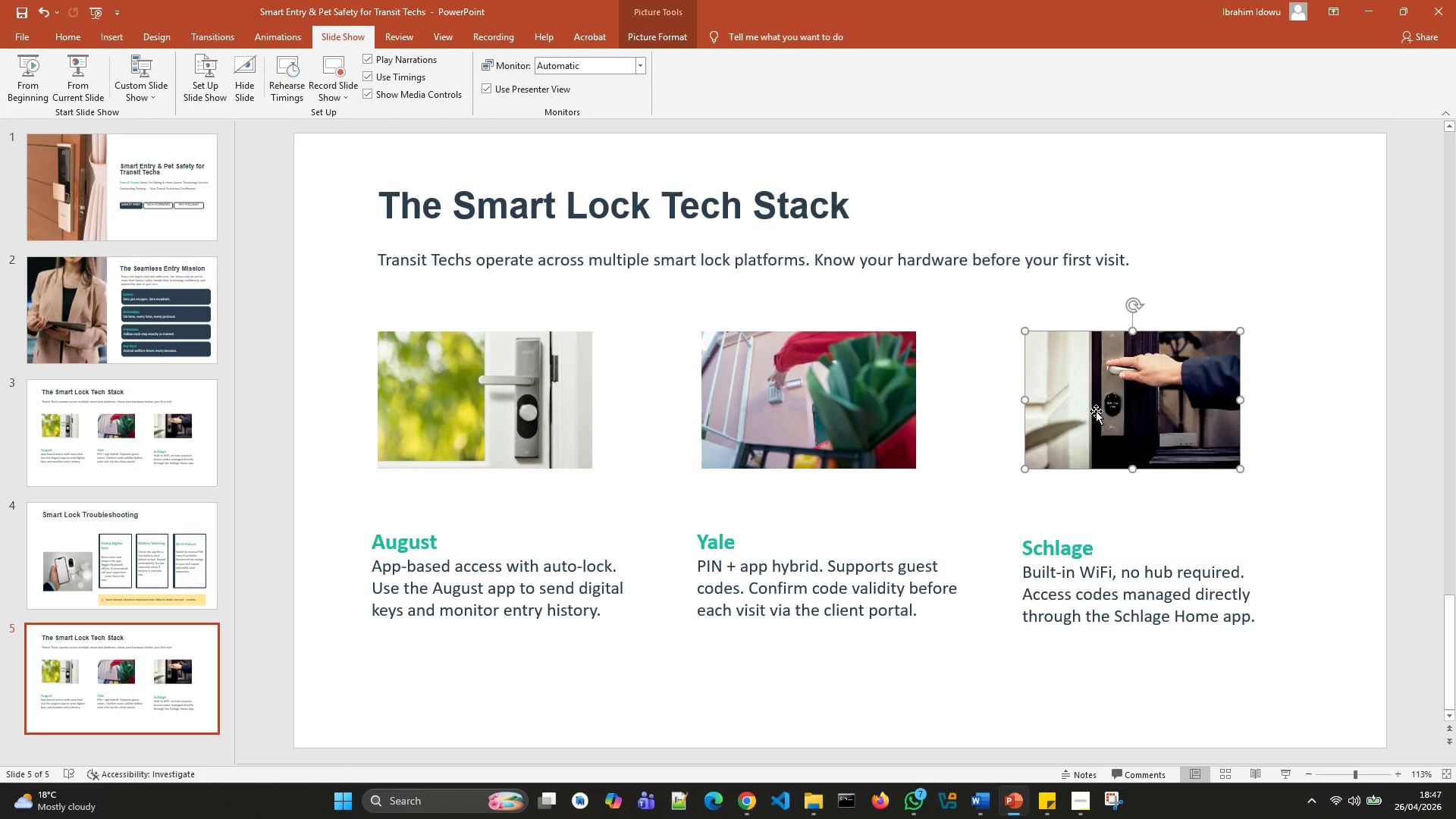 
wait(153.42)
 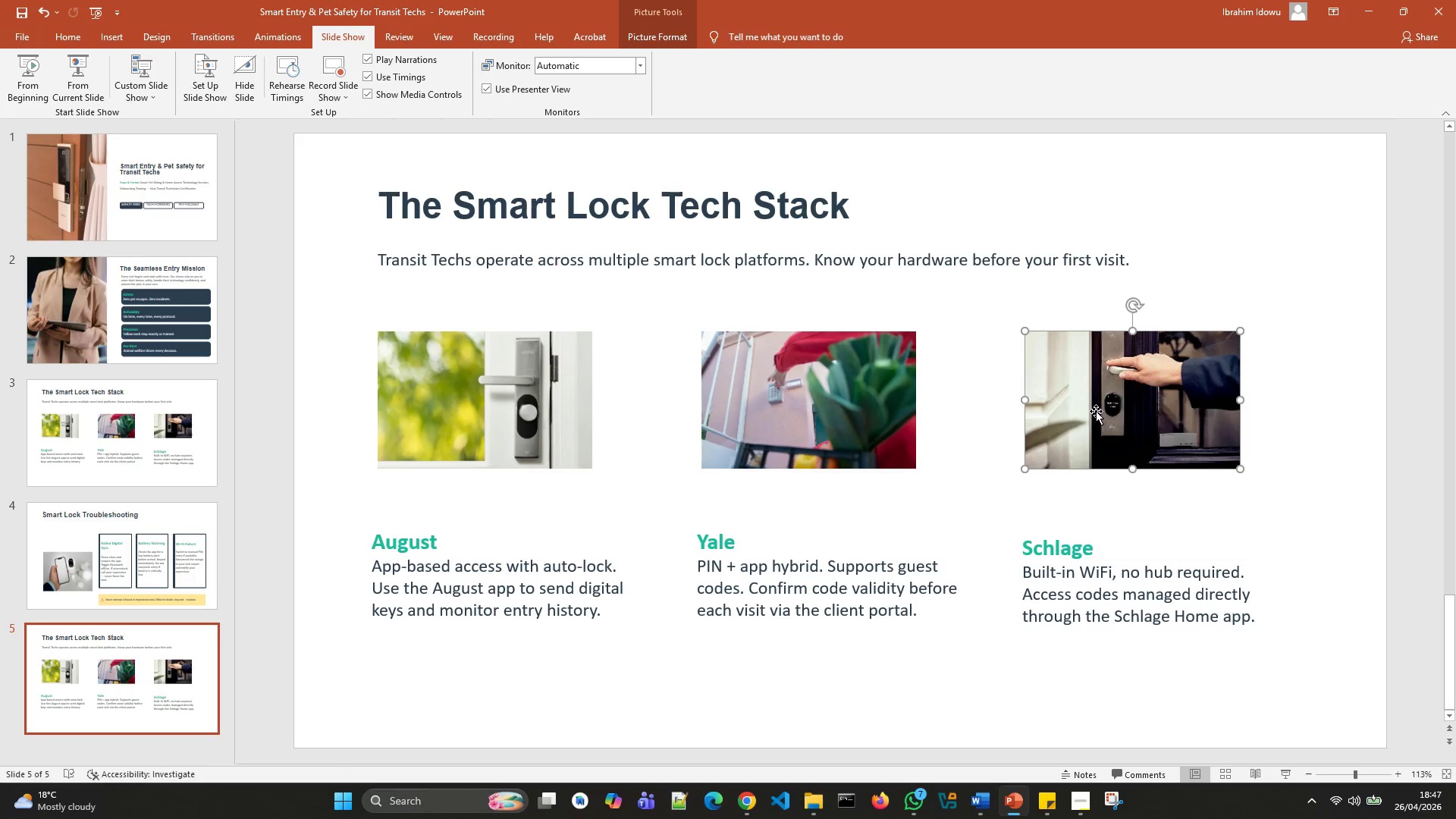 
key(Delete)
 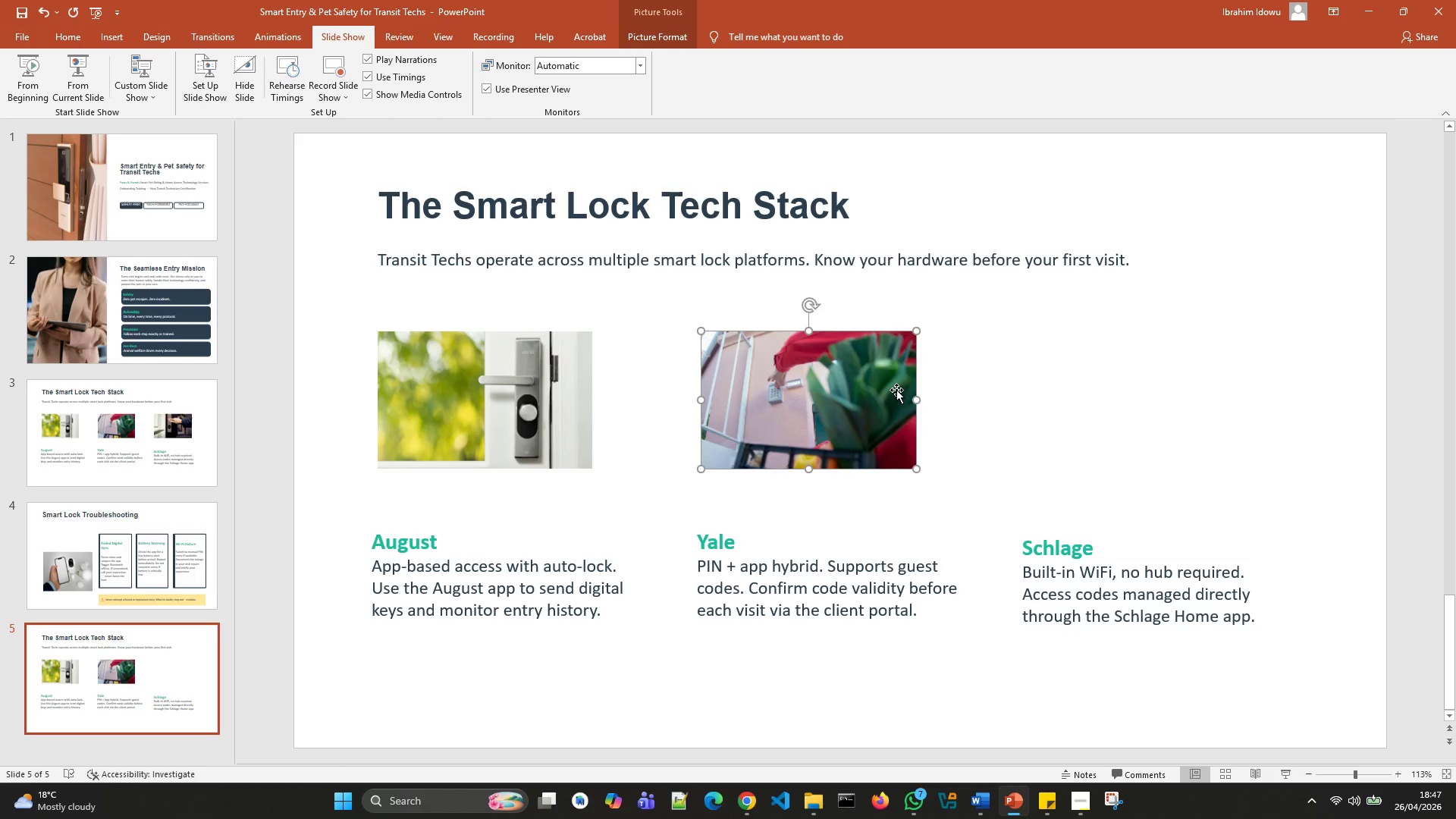 
key(Delete)
 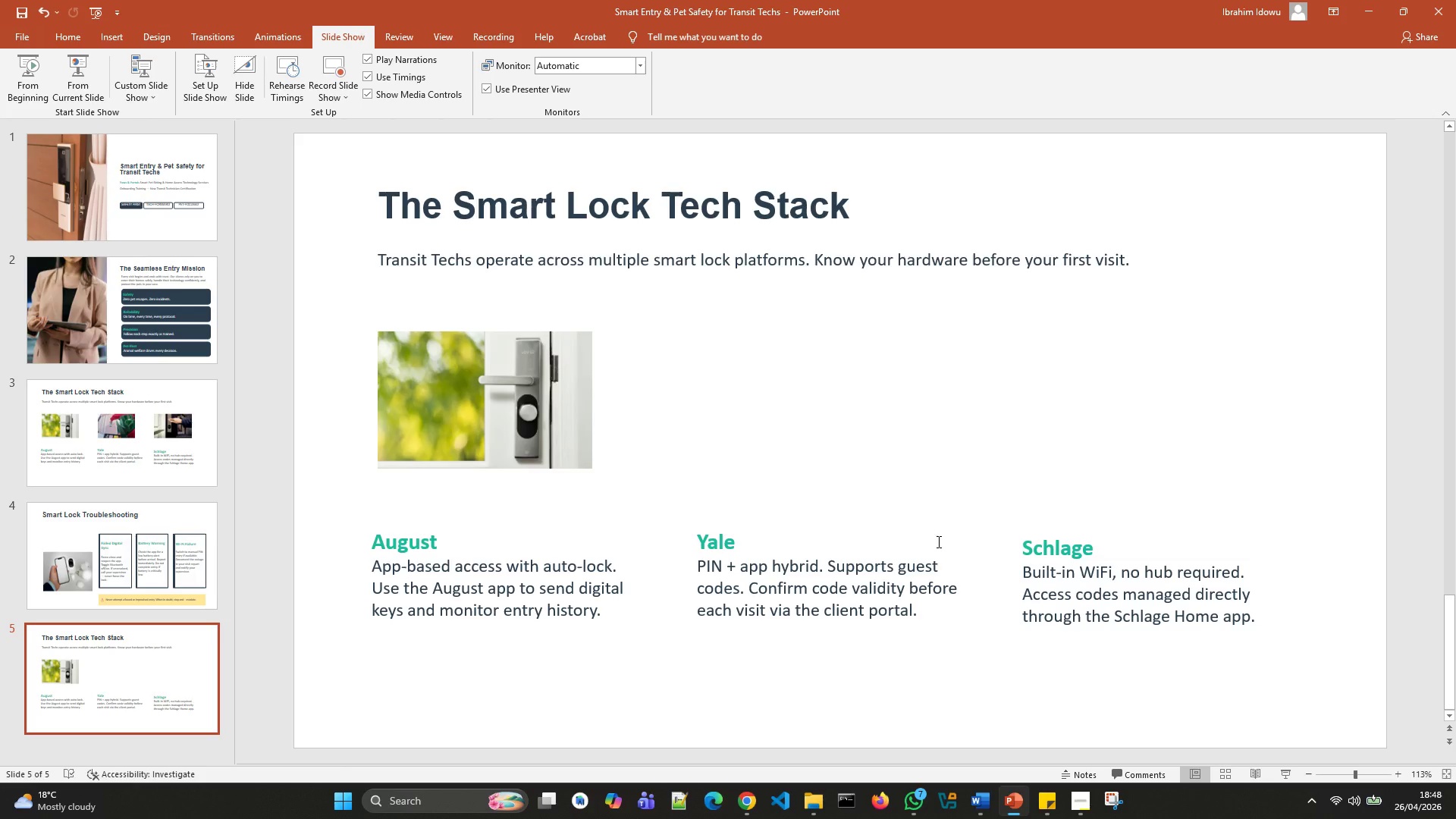 
wait(77.59)
 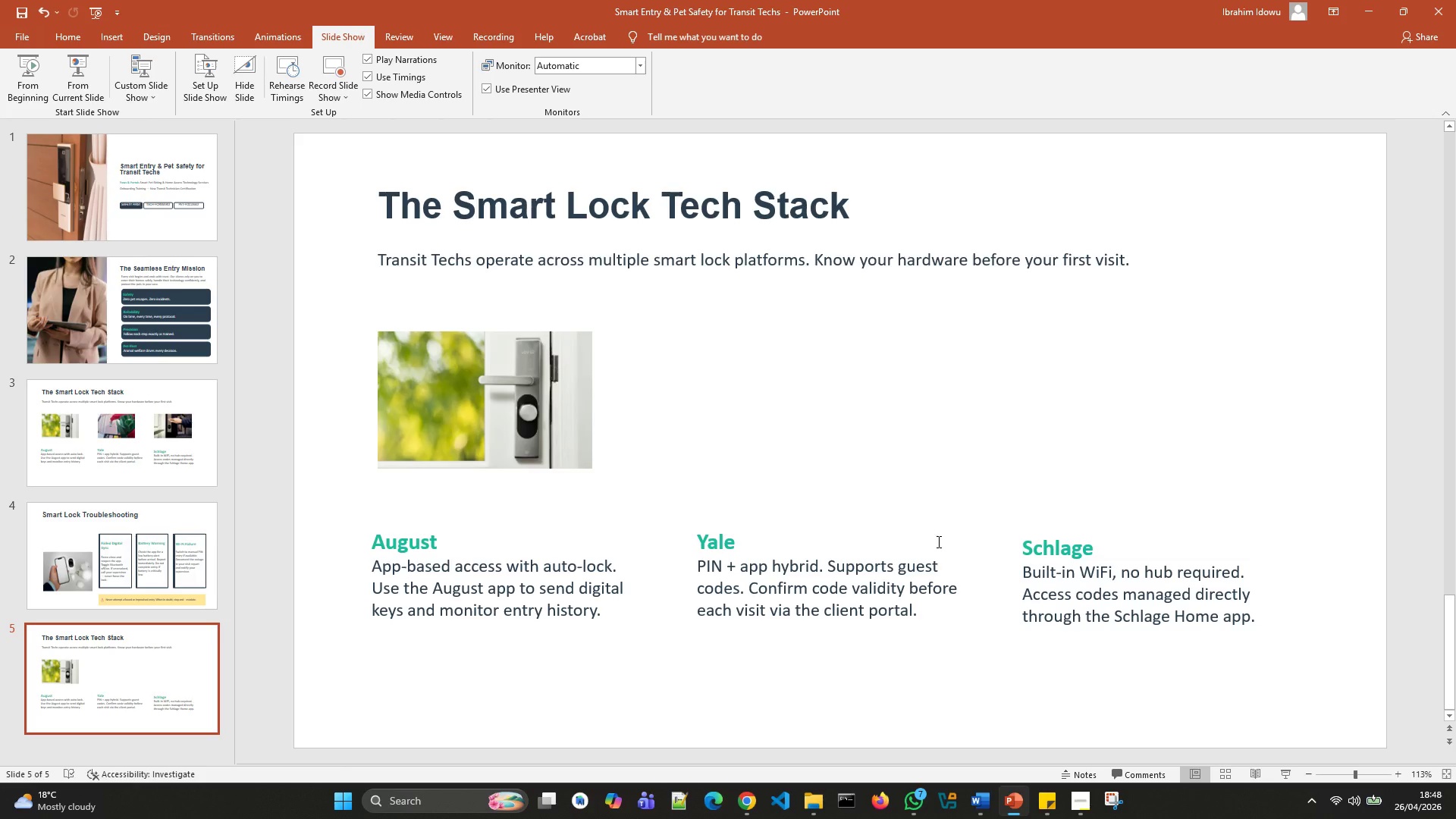 
left_click_drag(start_coordinate=[503, 494], to_coordinate=[508, 604])
 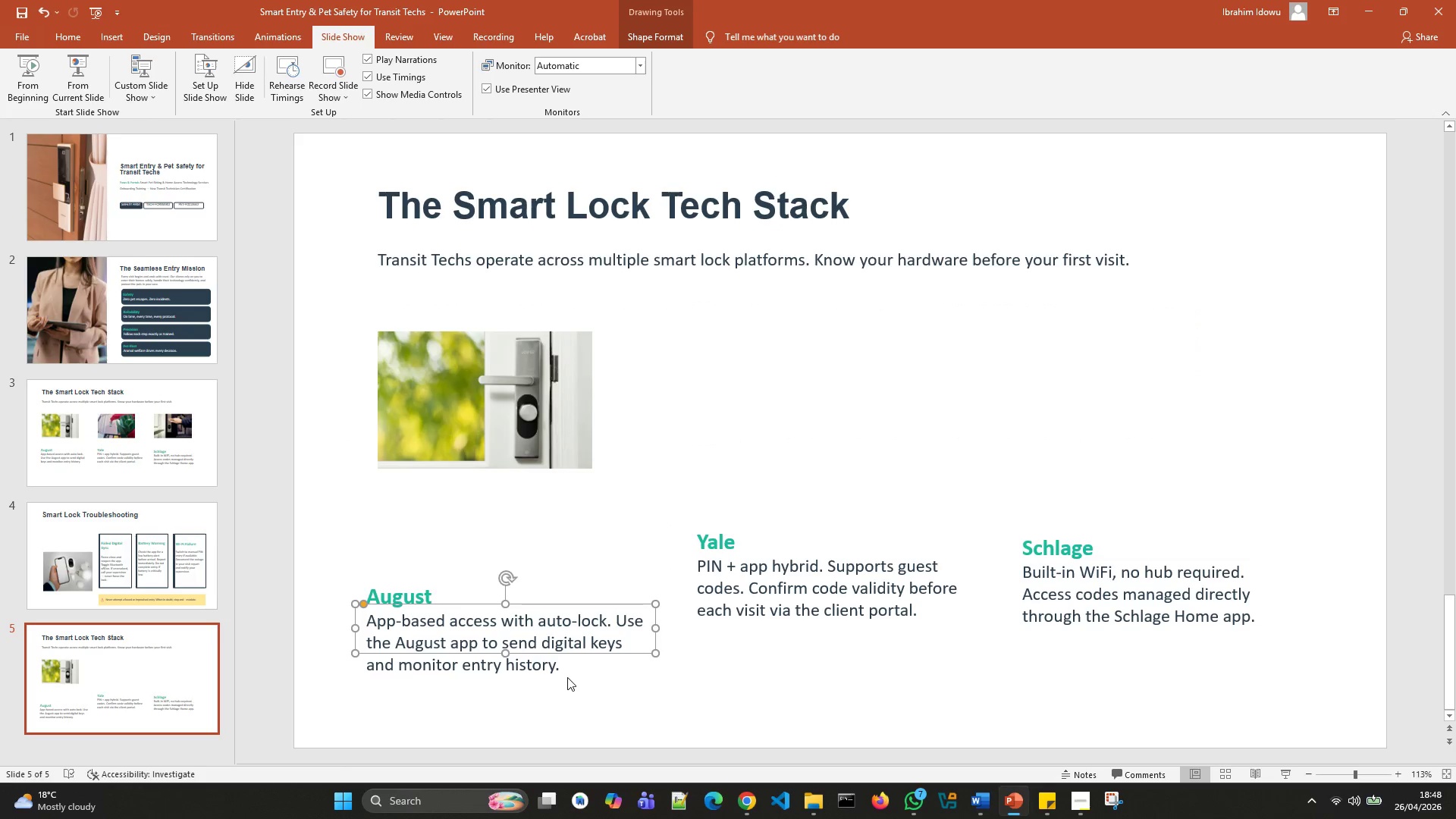 
left_click([569, 672])
 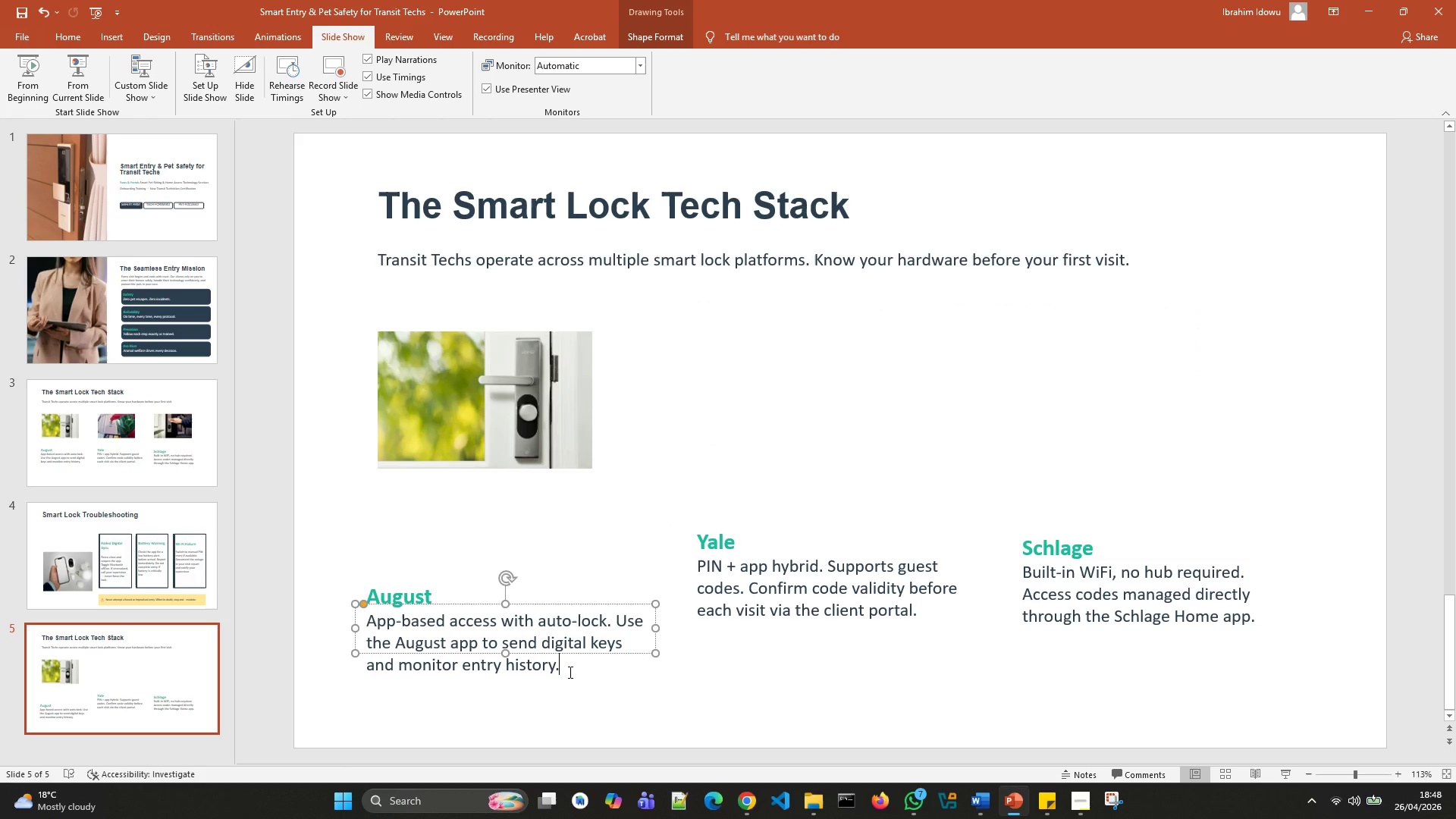 
left_click_drag(start_coordinate=[569, 672], to_coordinate=[394, 629])
 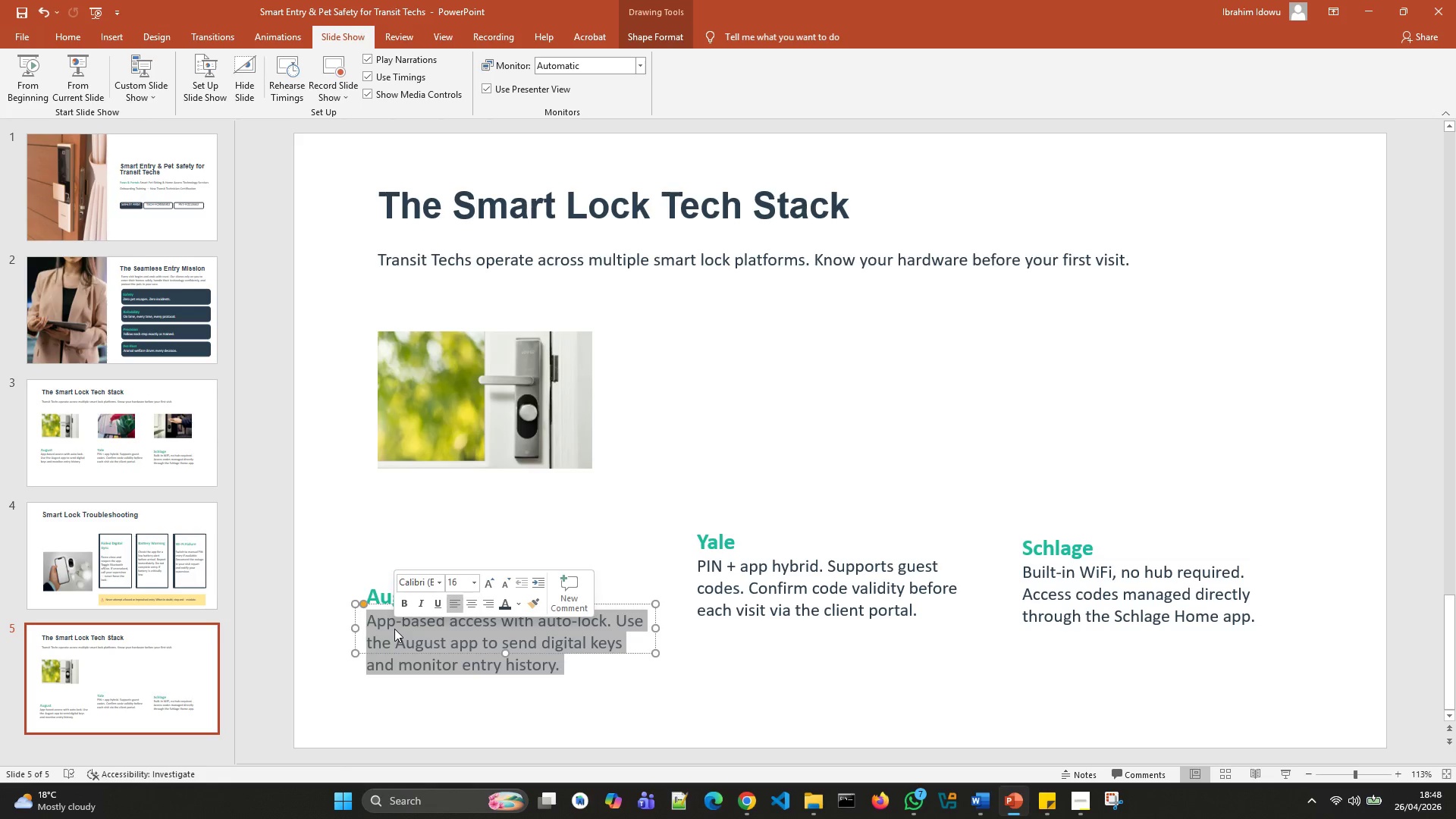 
key(Backspace)
 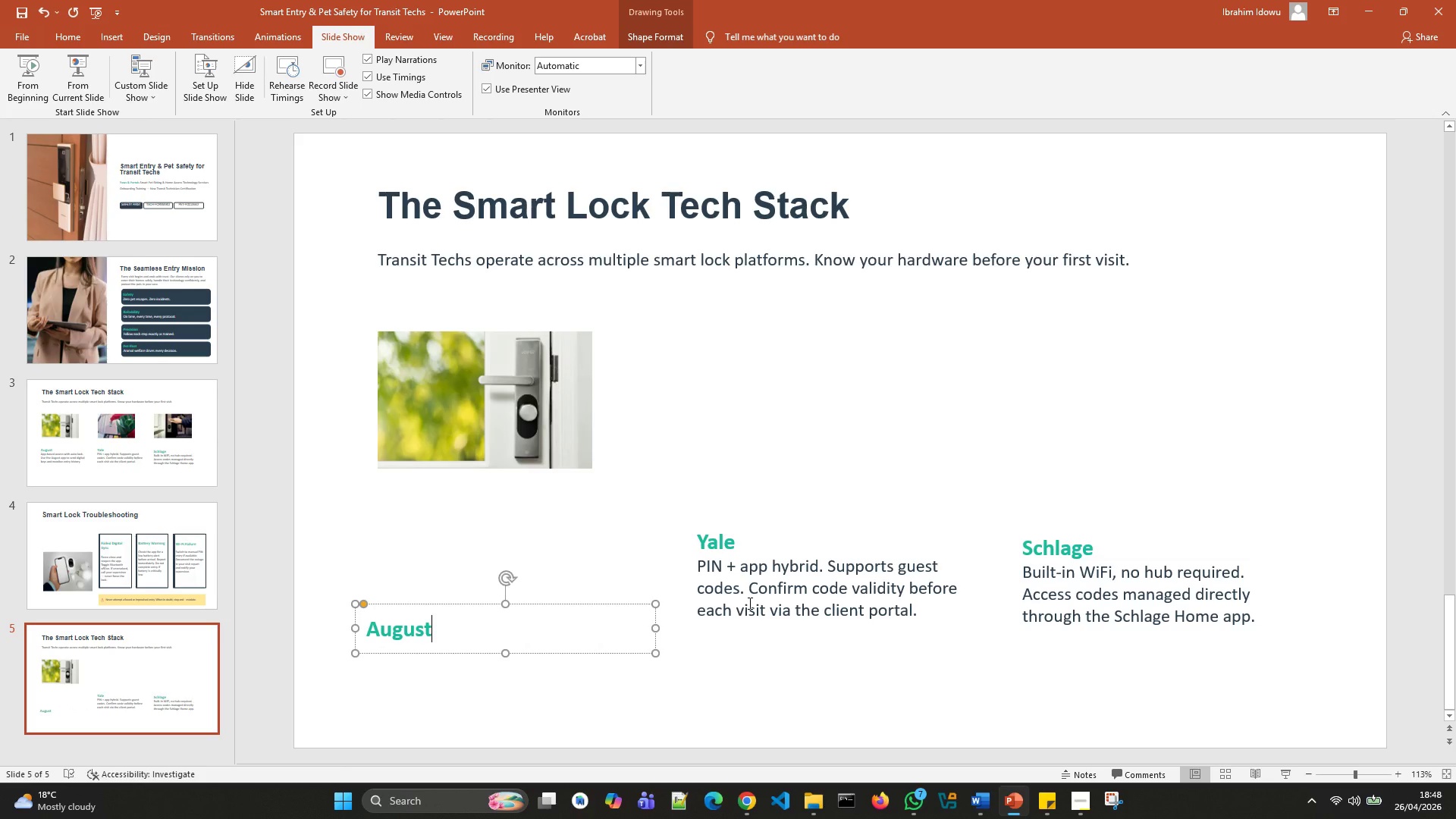 
left_click([748, 603])
 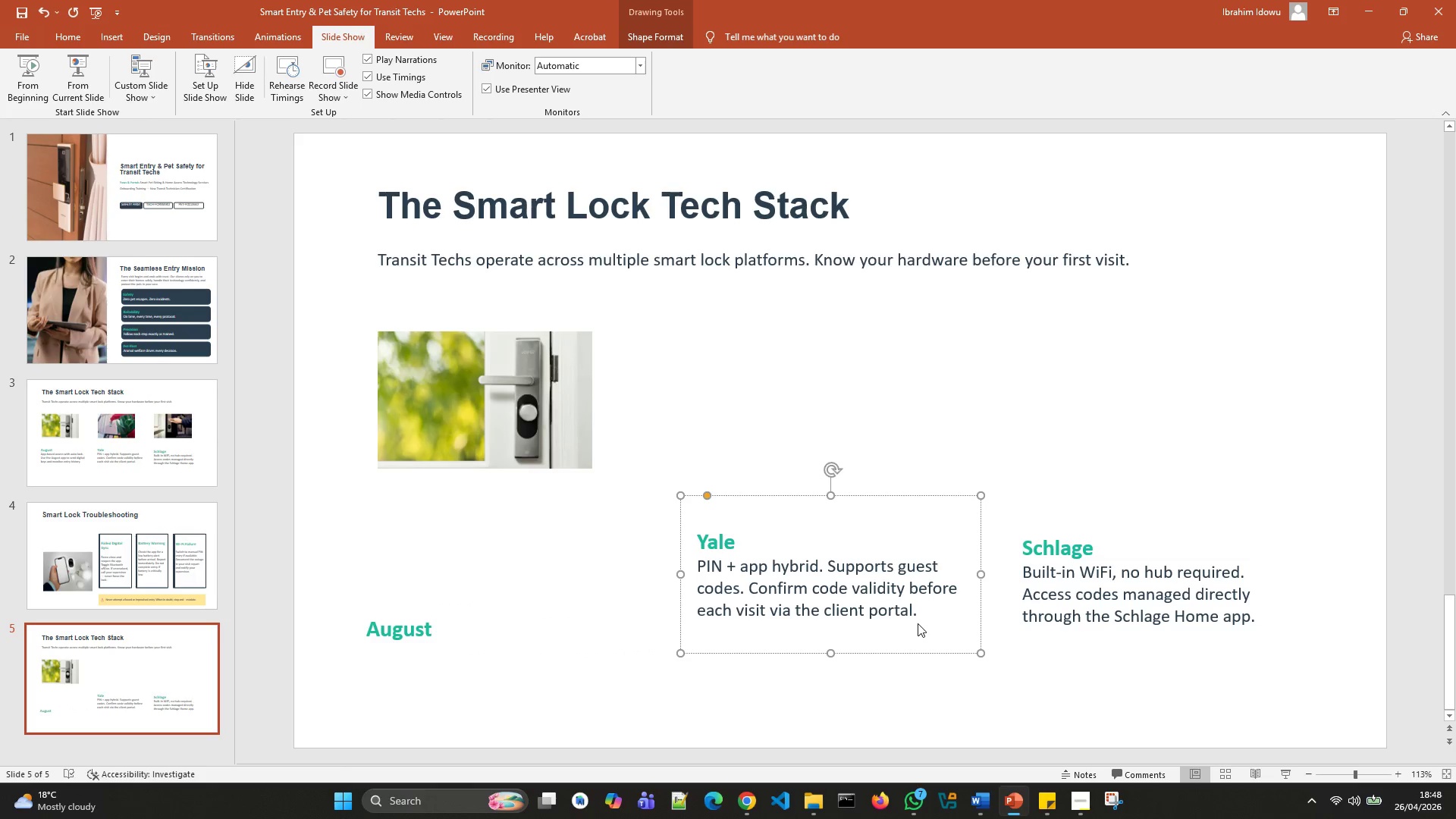 
left_click_drag(start_coordinate=[924, 620], to_coordinate=[813, 592])
 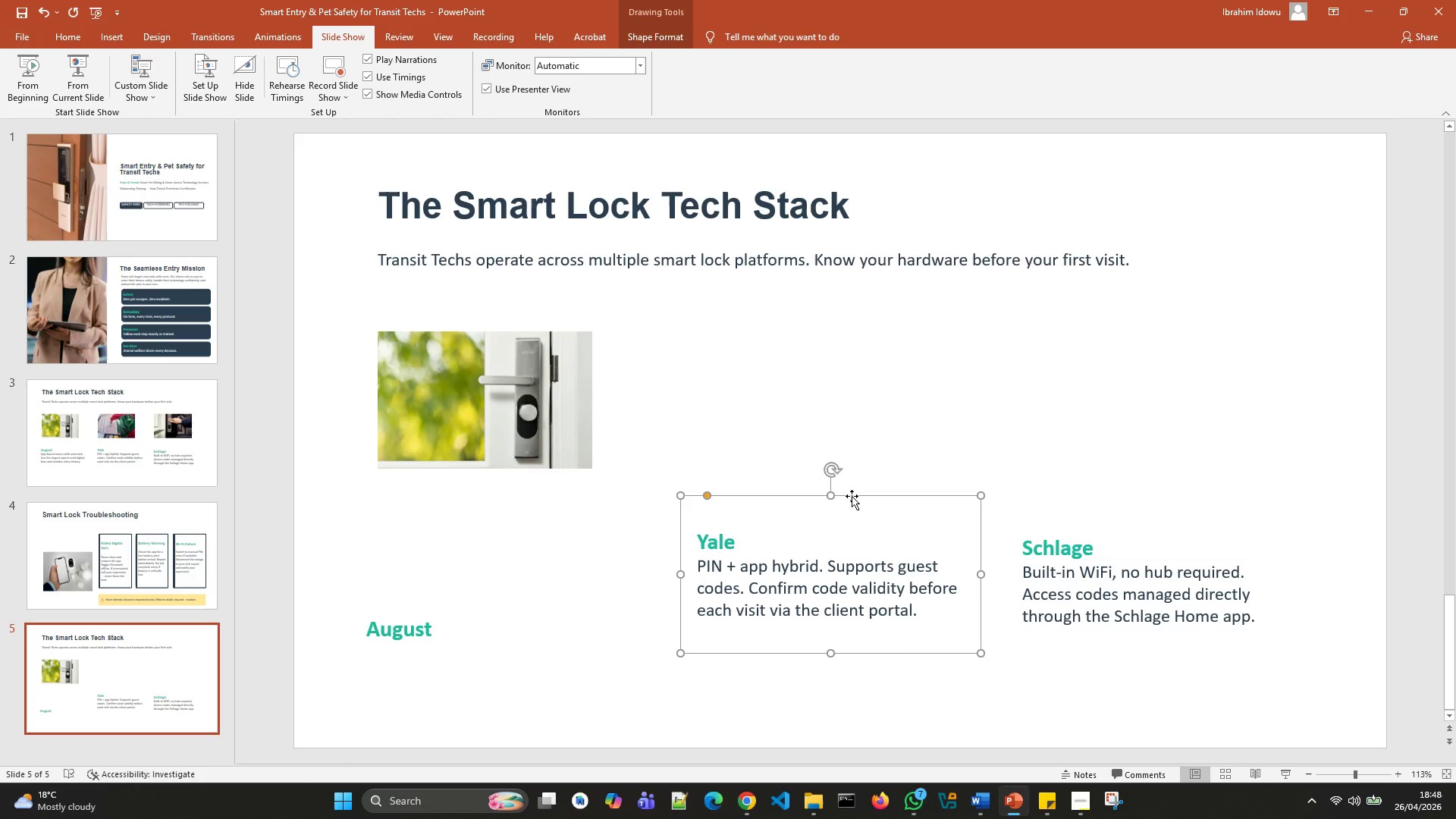 
key(Delete)
 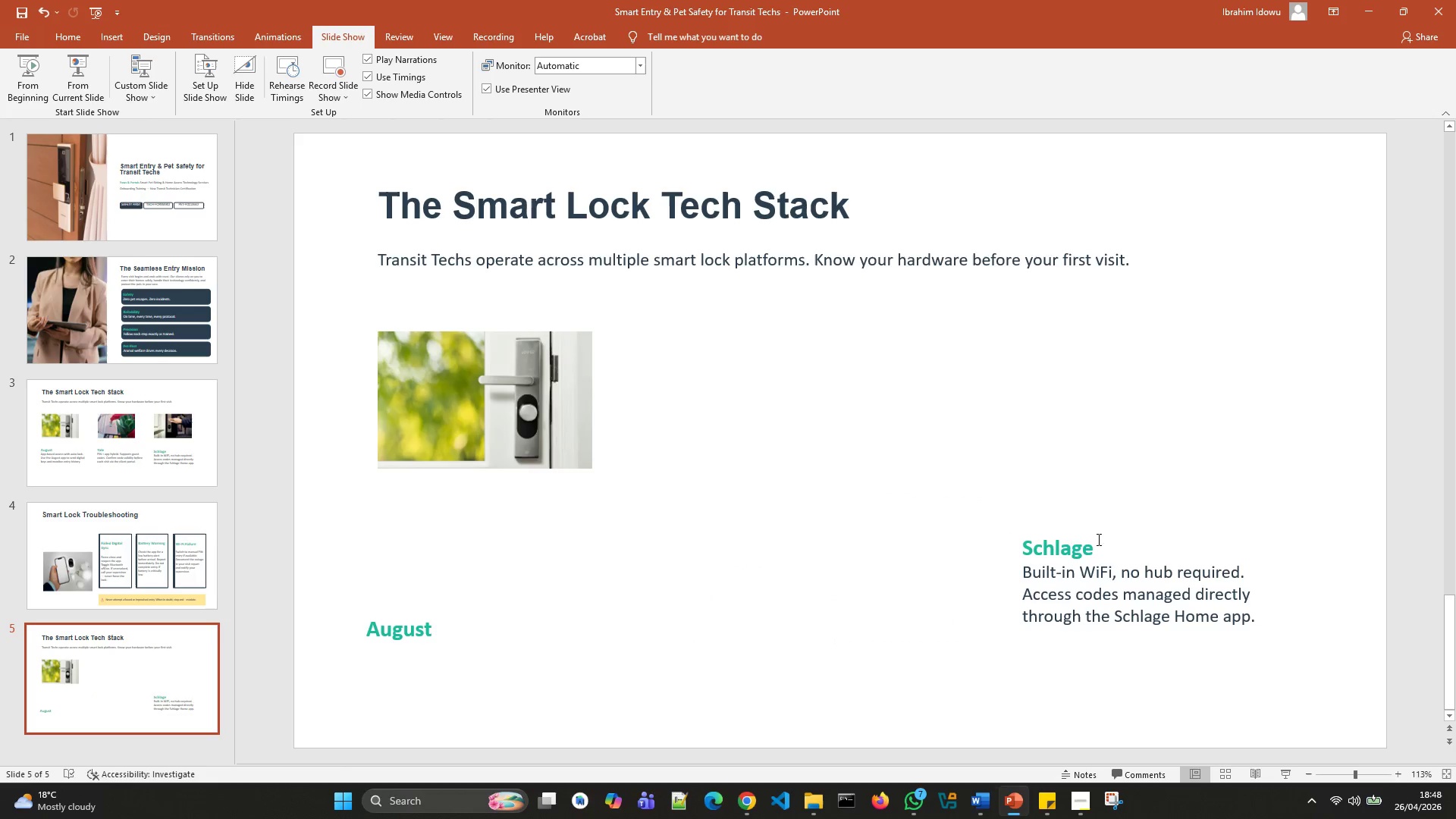 
left_click([1073, 535])
 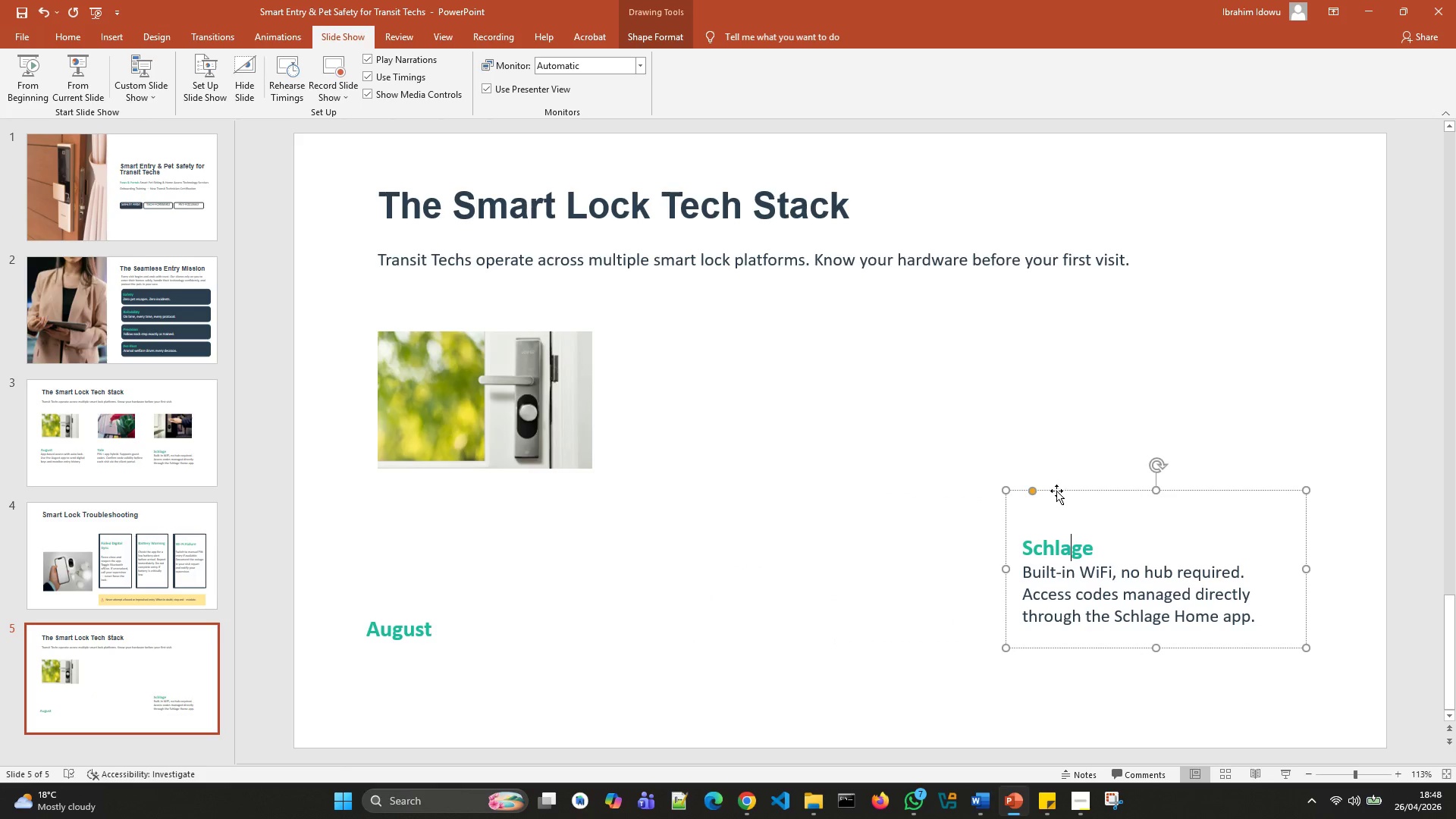 
left_click([1056, 491])
 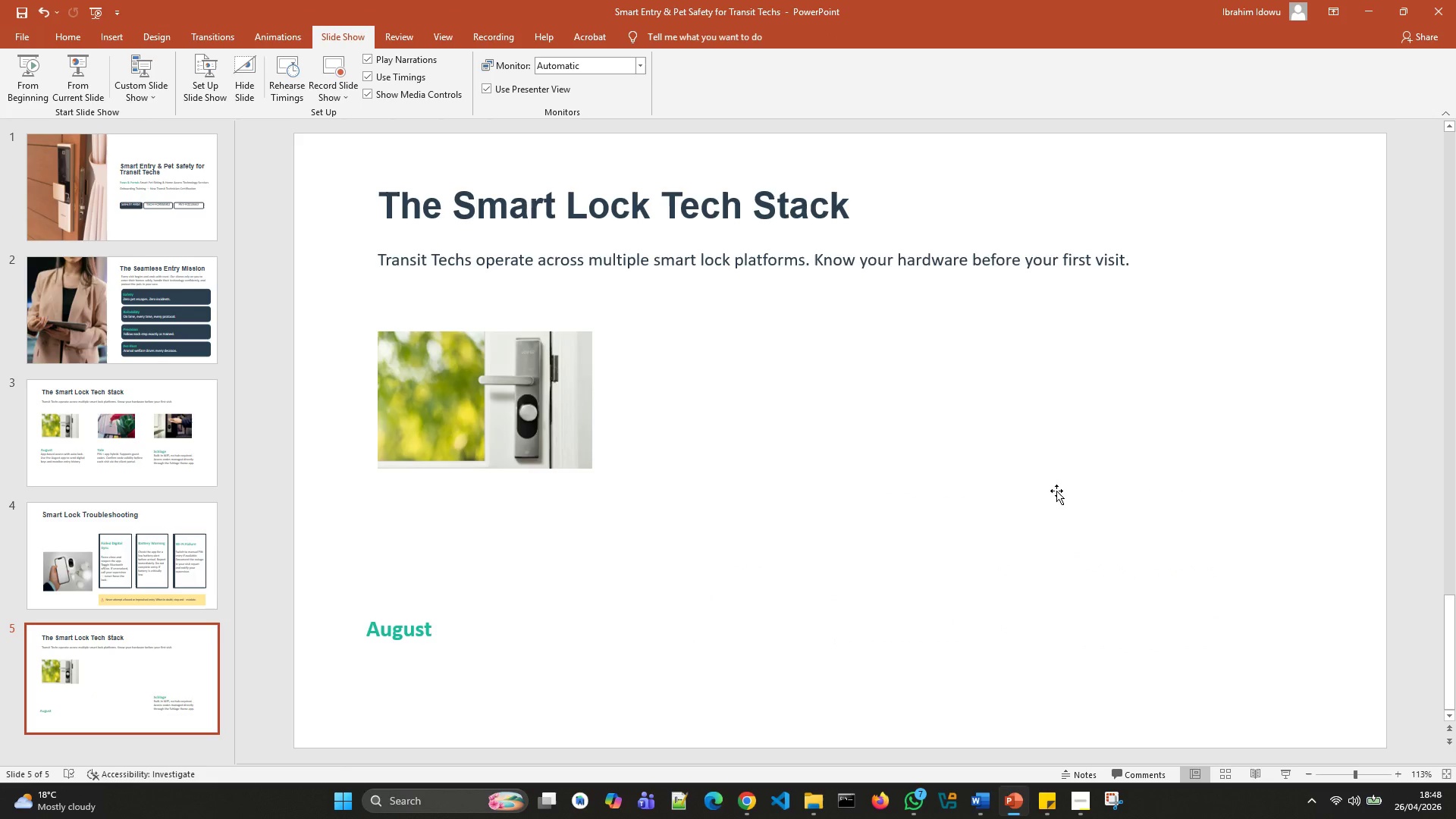 
key(Delete)
 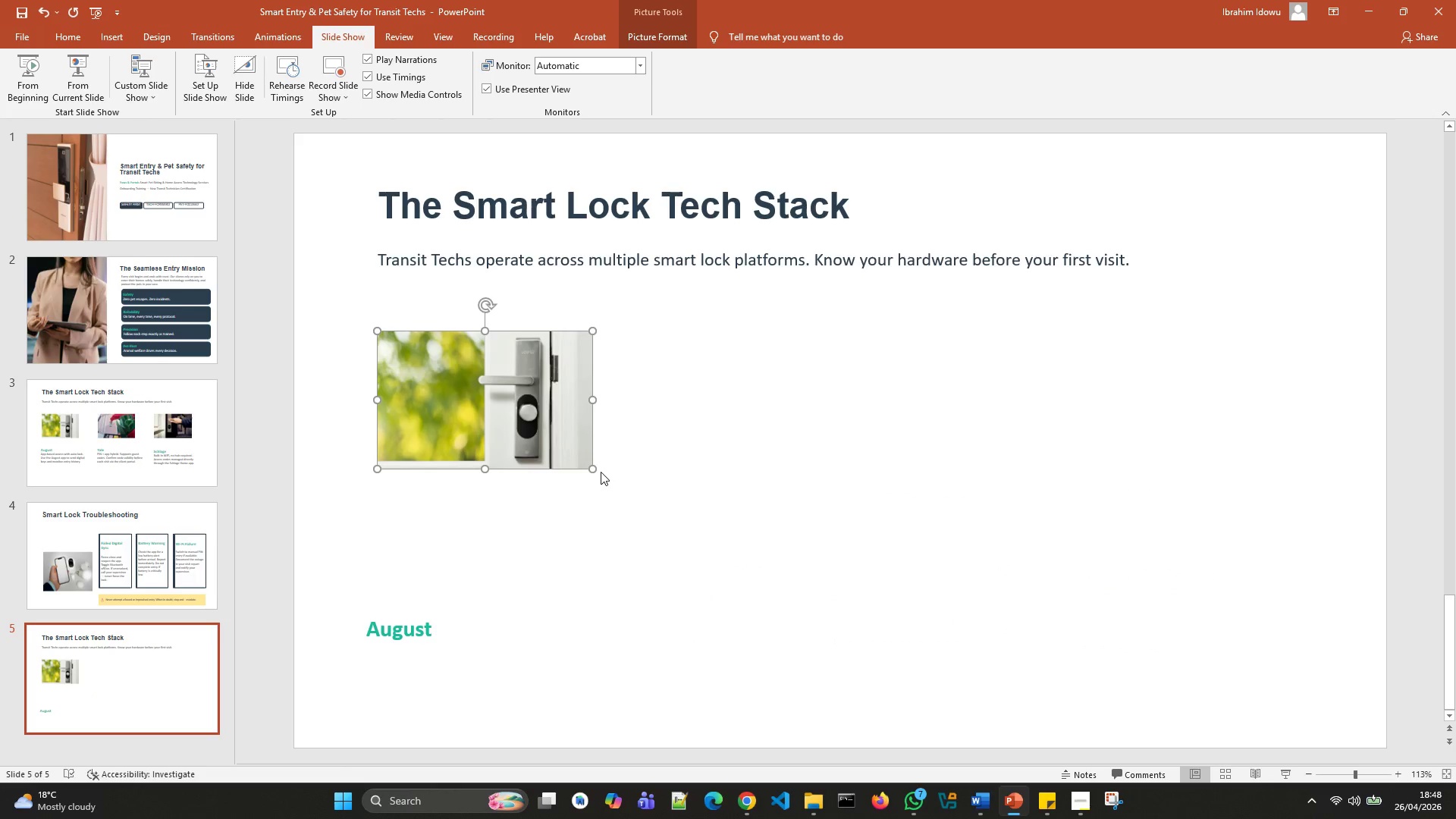 
left_click_drag(start_coordinate=[595, 468], to_coordinate=[727, 598])
 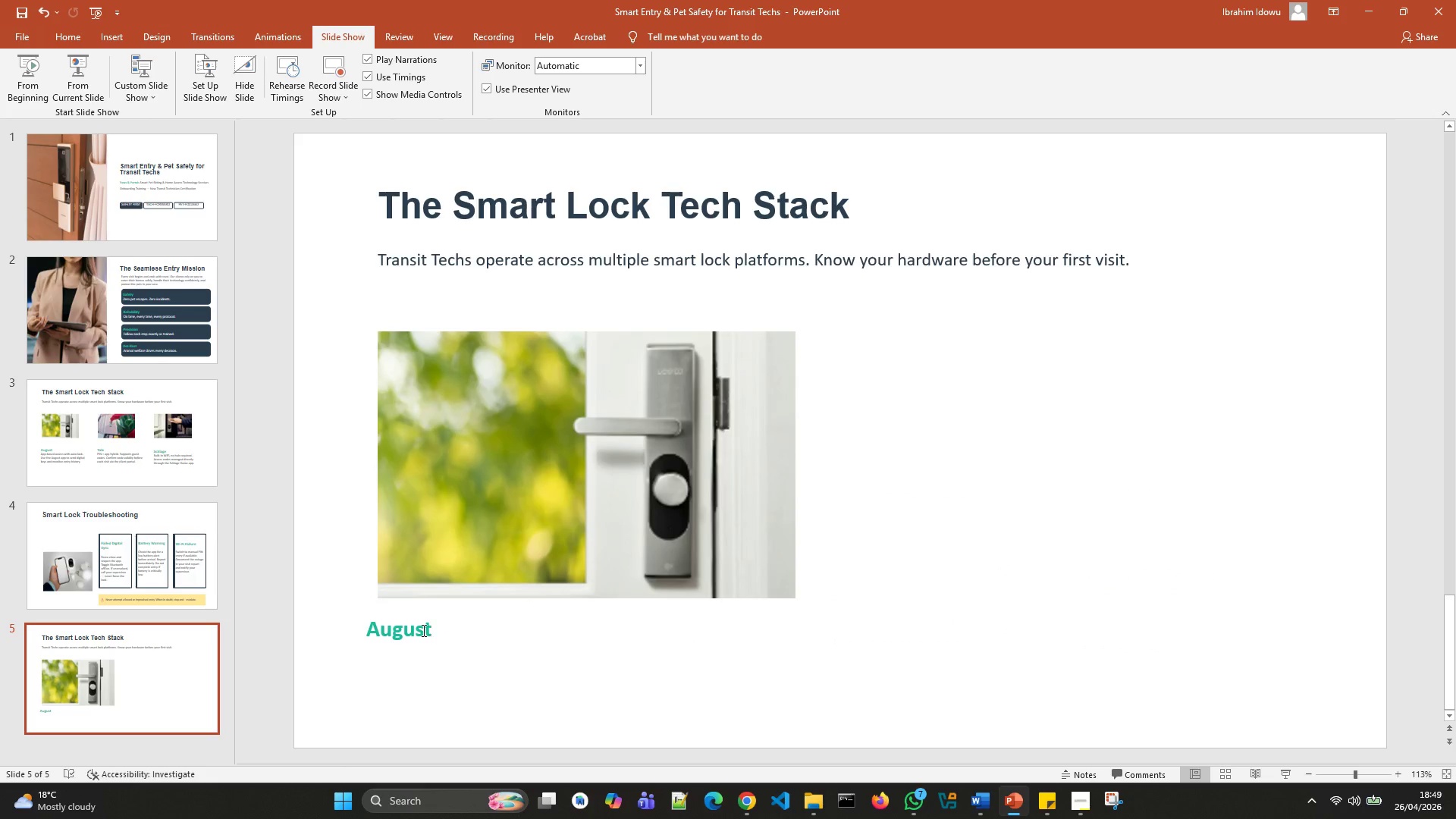 
left_click([402, 634])
 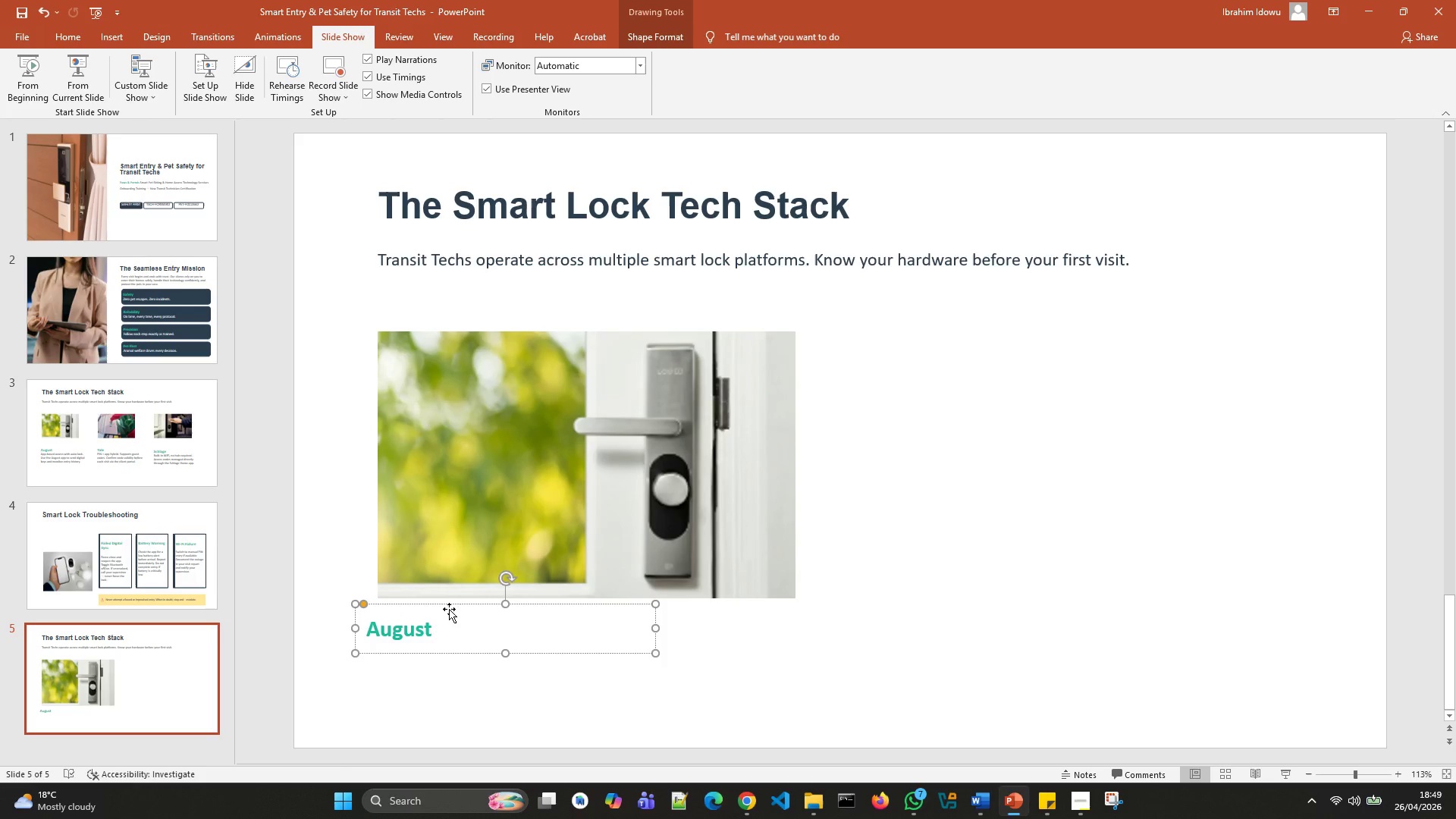 
left_click_drag(start_coordinate=[449, 607], to_coordinate=[462, 624])
 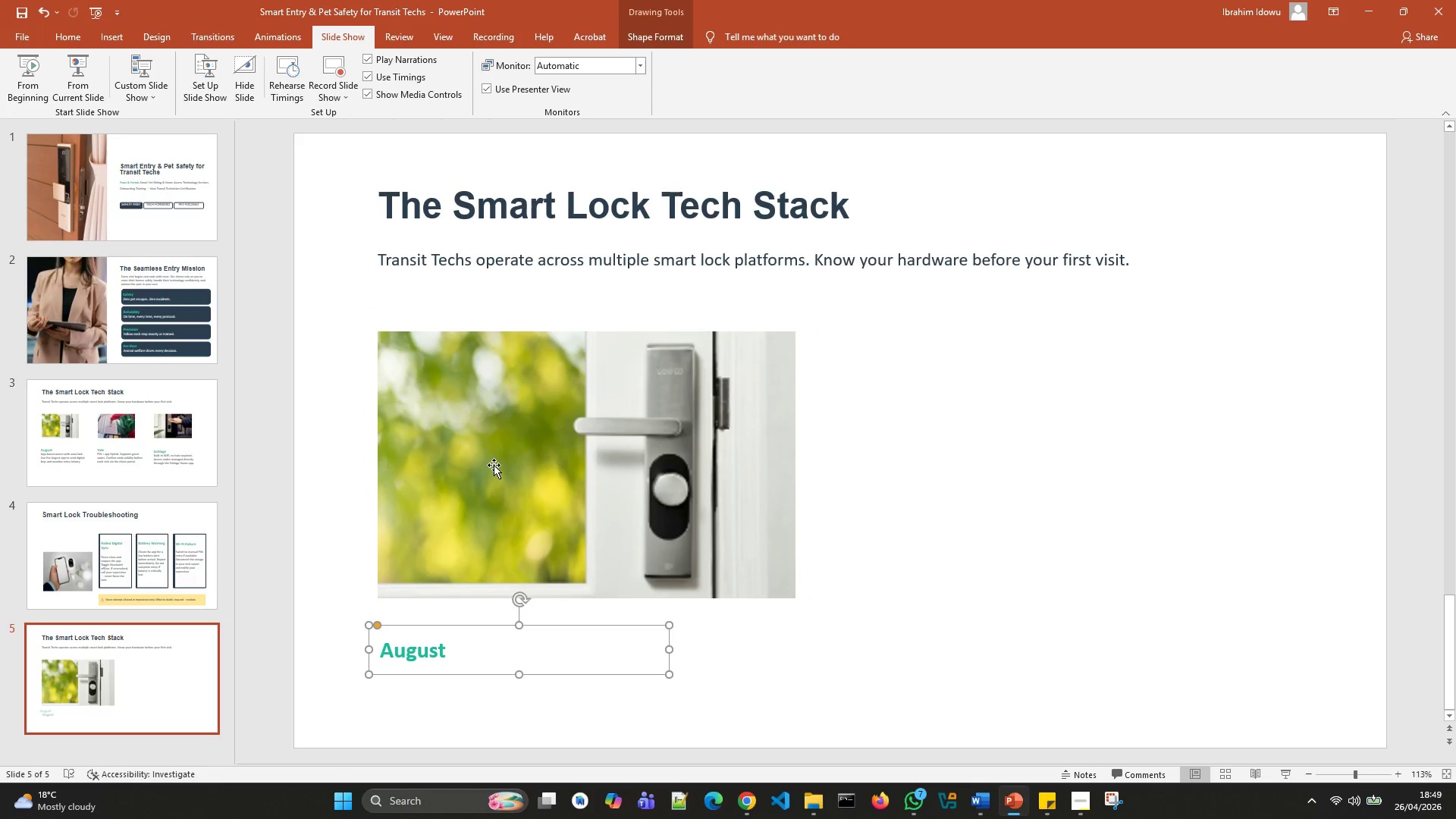 
left_click([494, 465])
 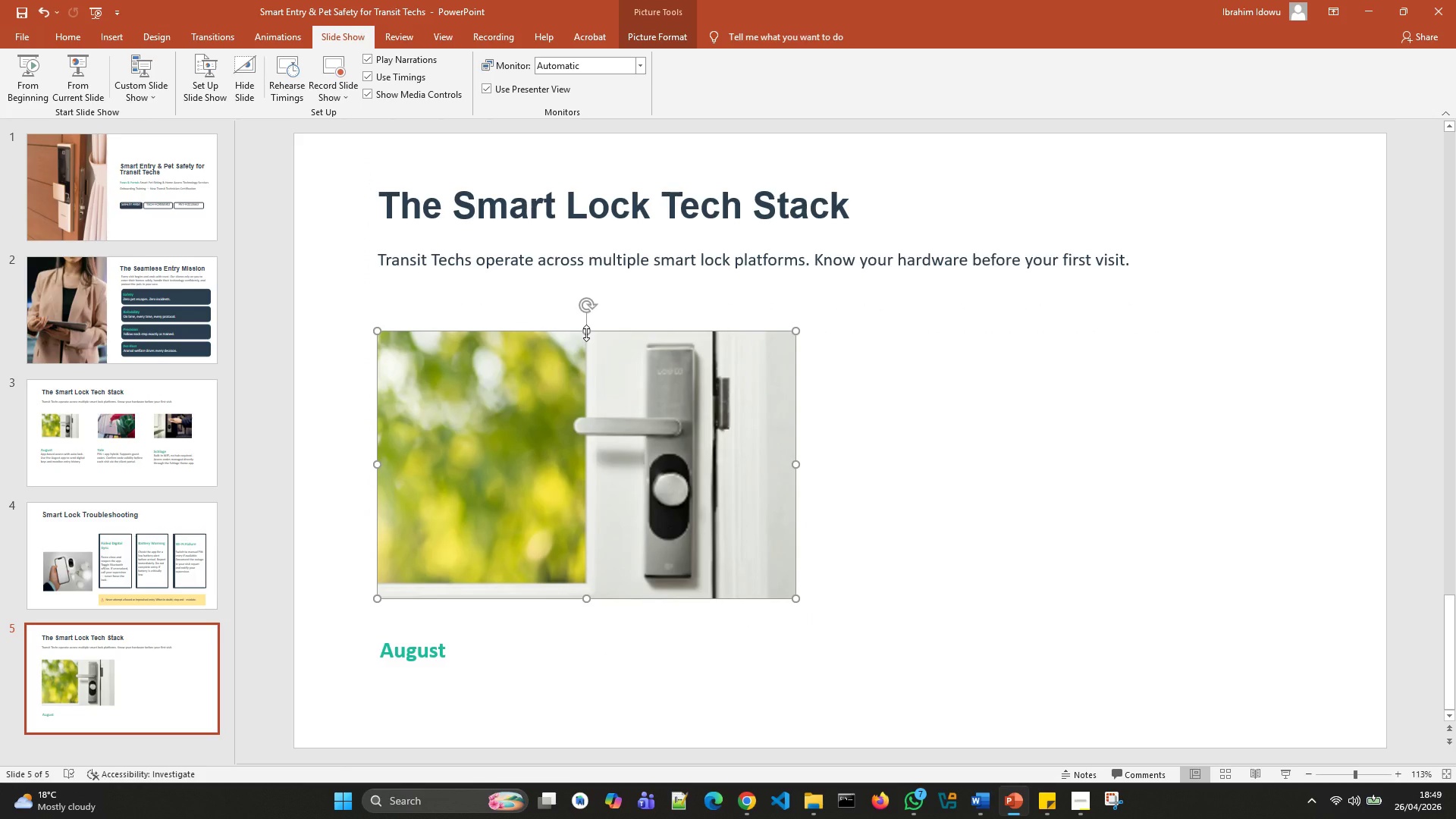 
left_click_drag(start_coordinate=[586, 333], to_coordinate=[586, 325])
 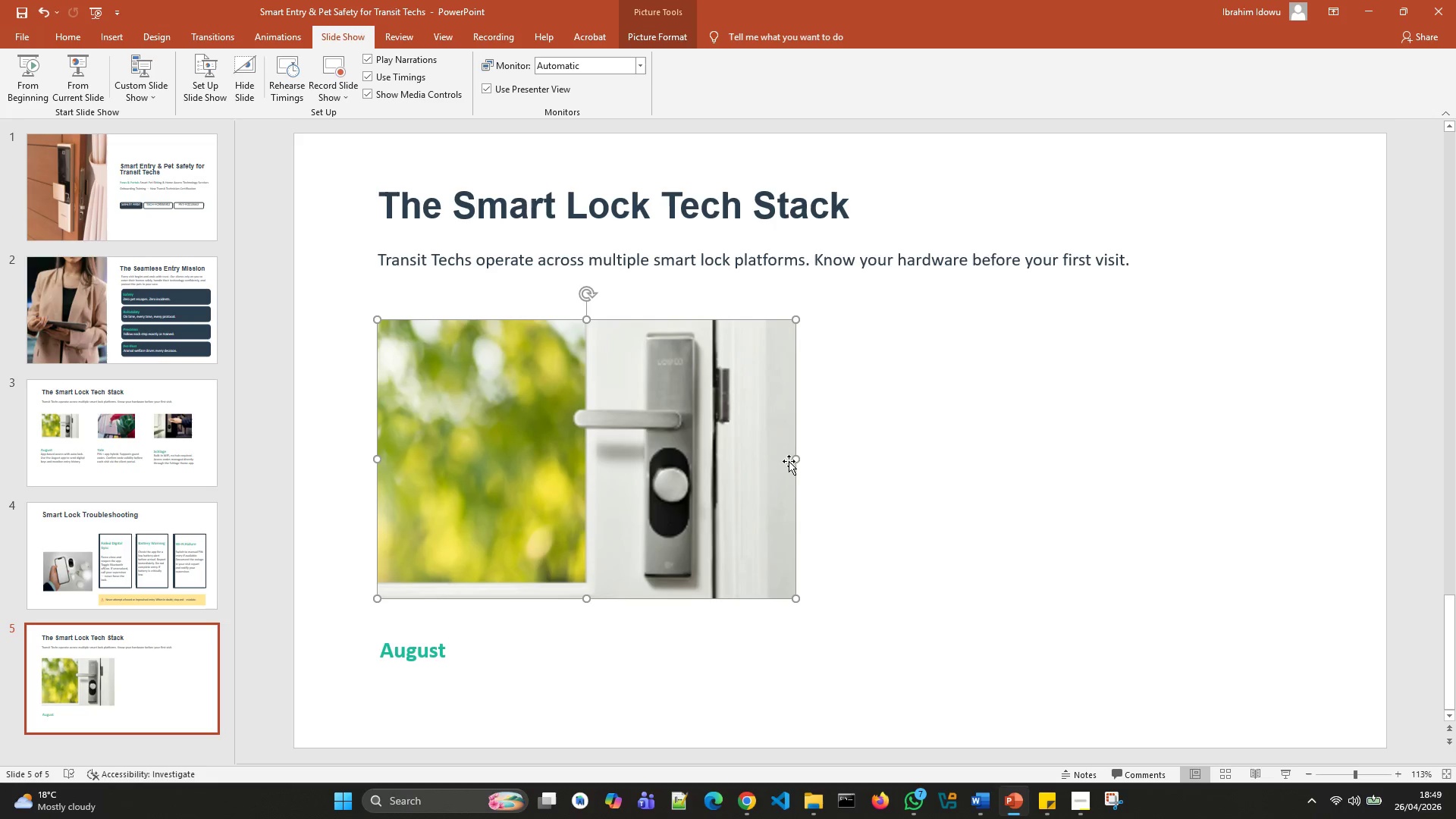 
left_click_drag(start_coordinate=[795, 461], to_coordinate=[1314, 519])
 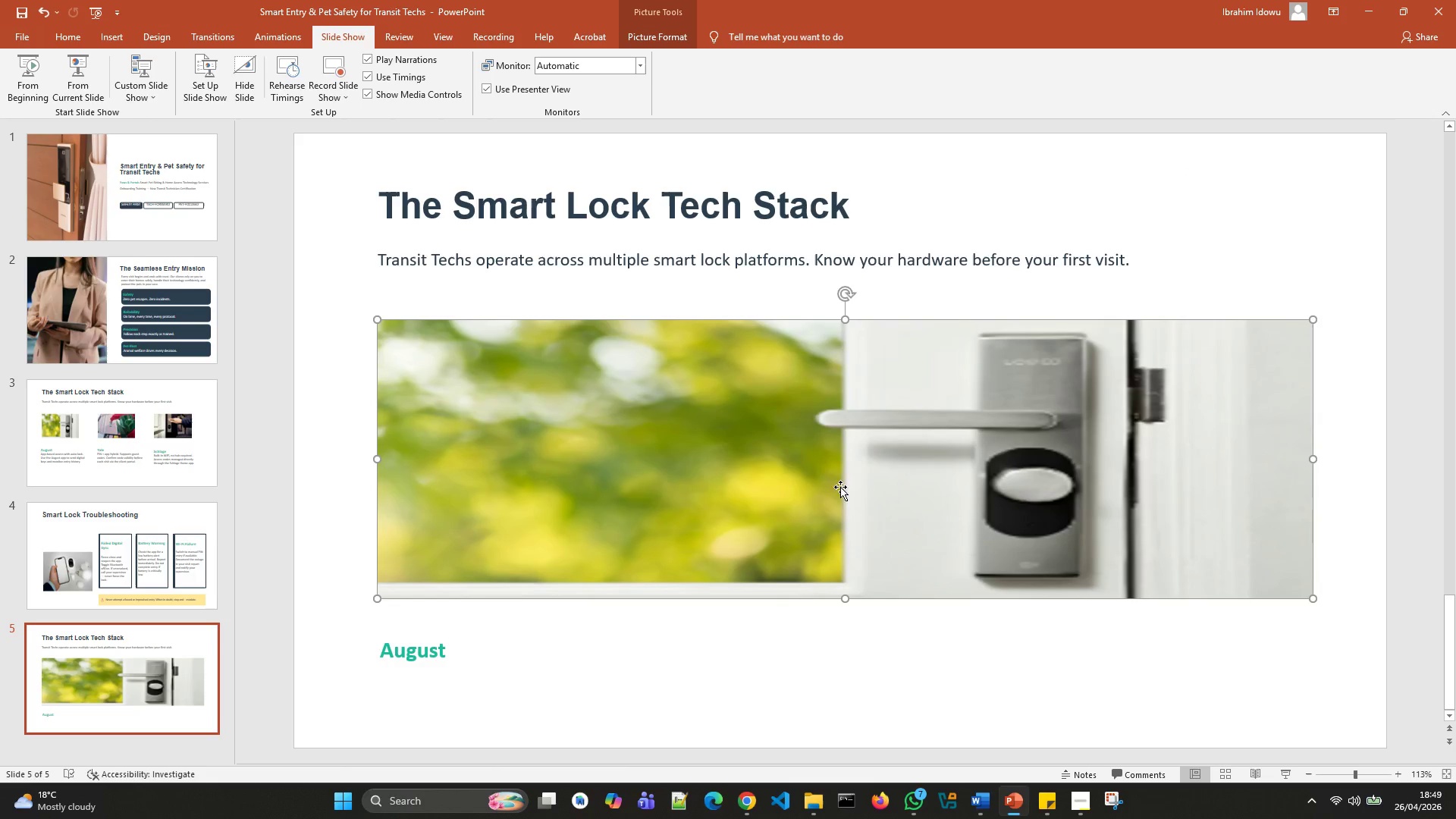 
right_click([830, 440])
 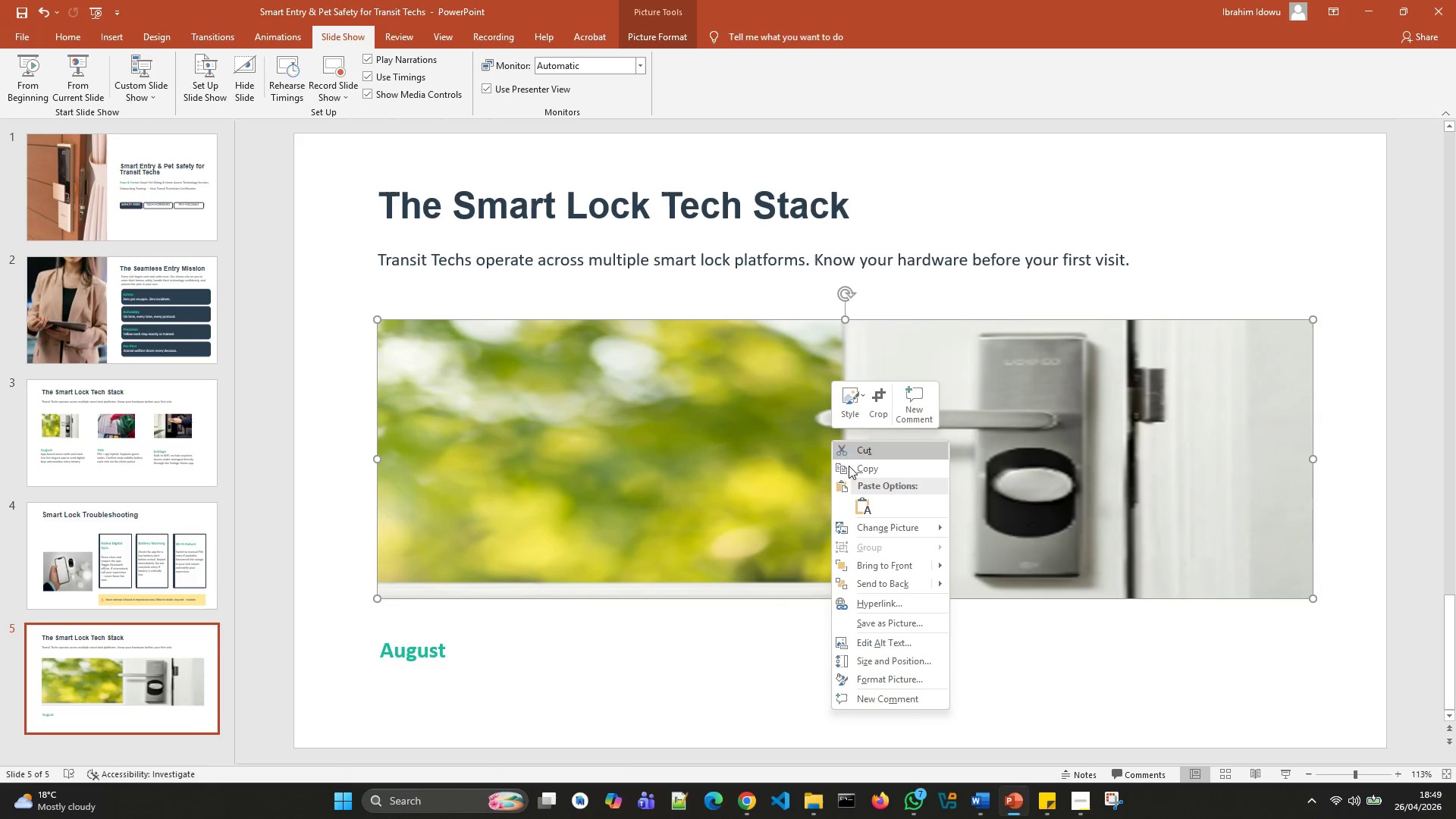 
mouse_move([869, 532])
 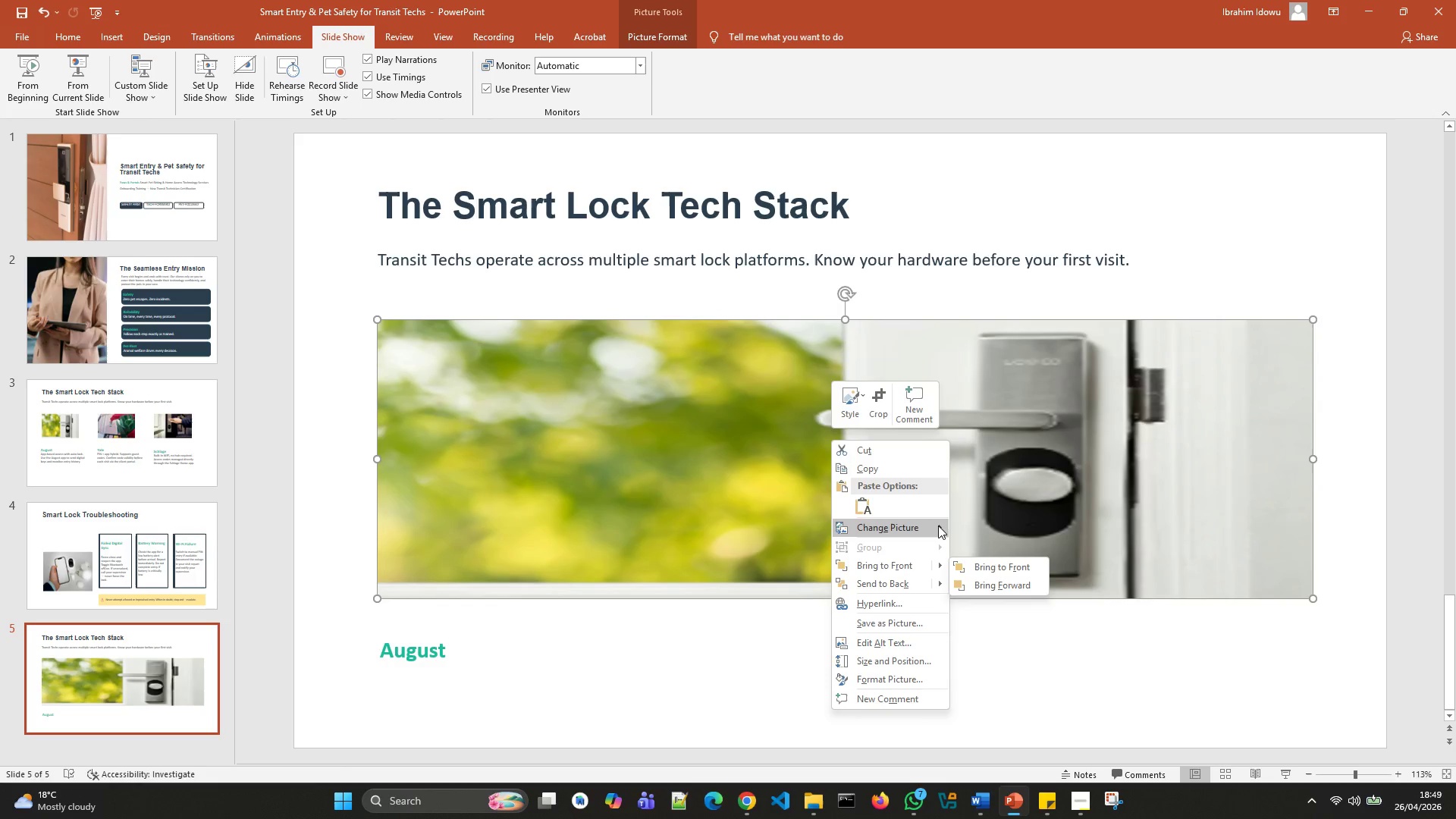 
left_click([966, 526])
 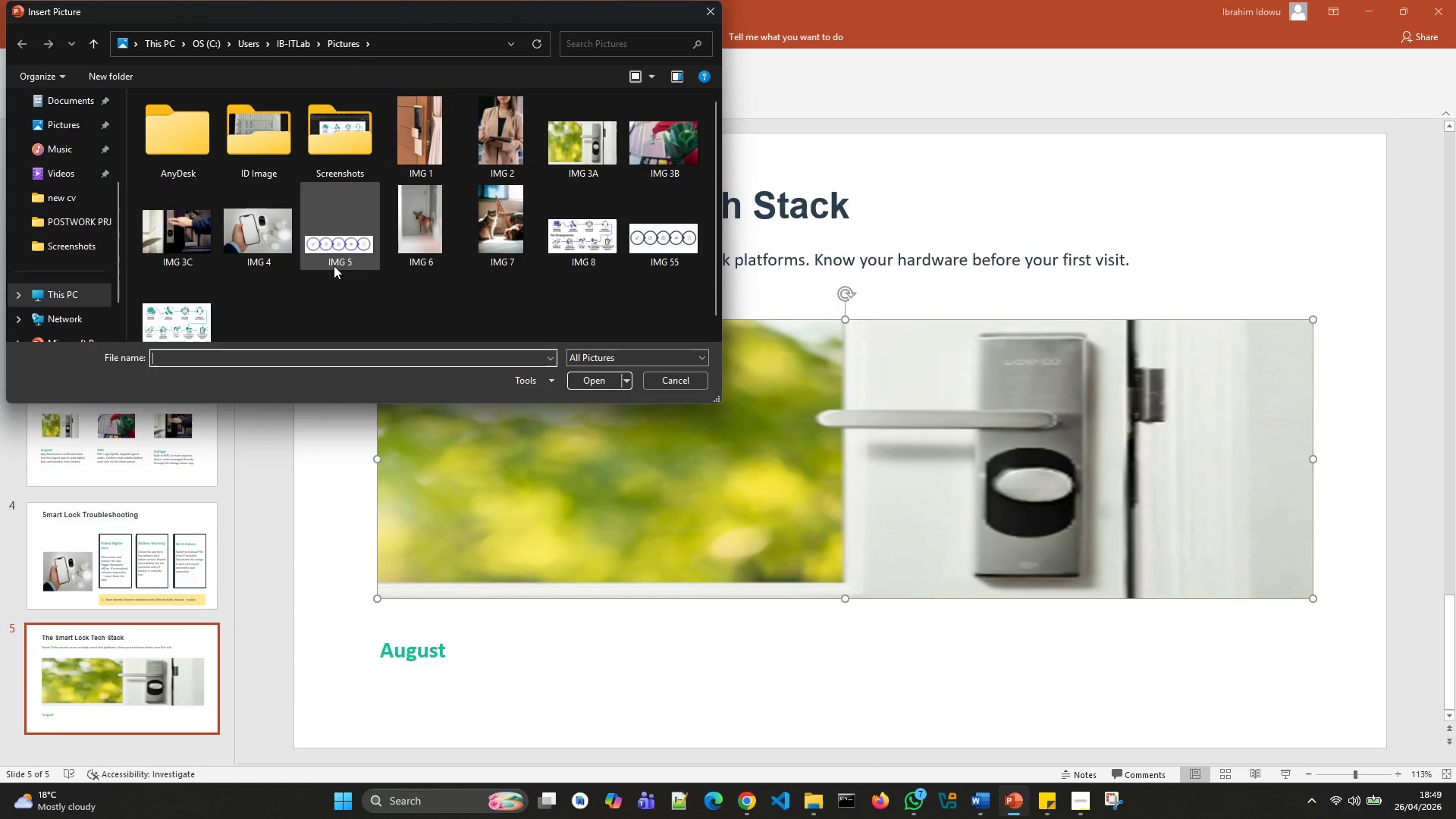 
left_click([359, 249])
 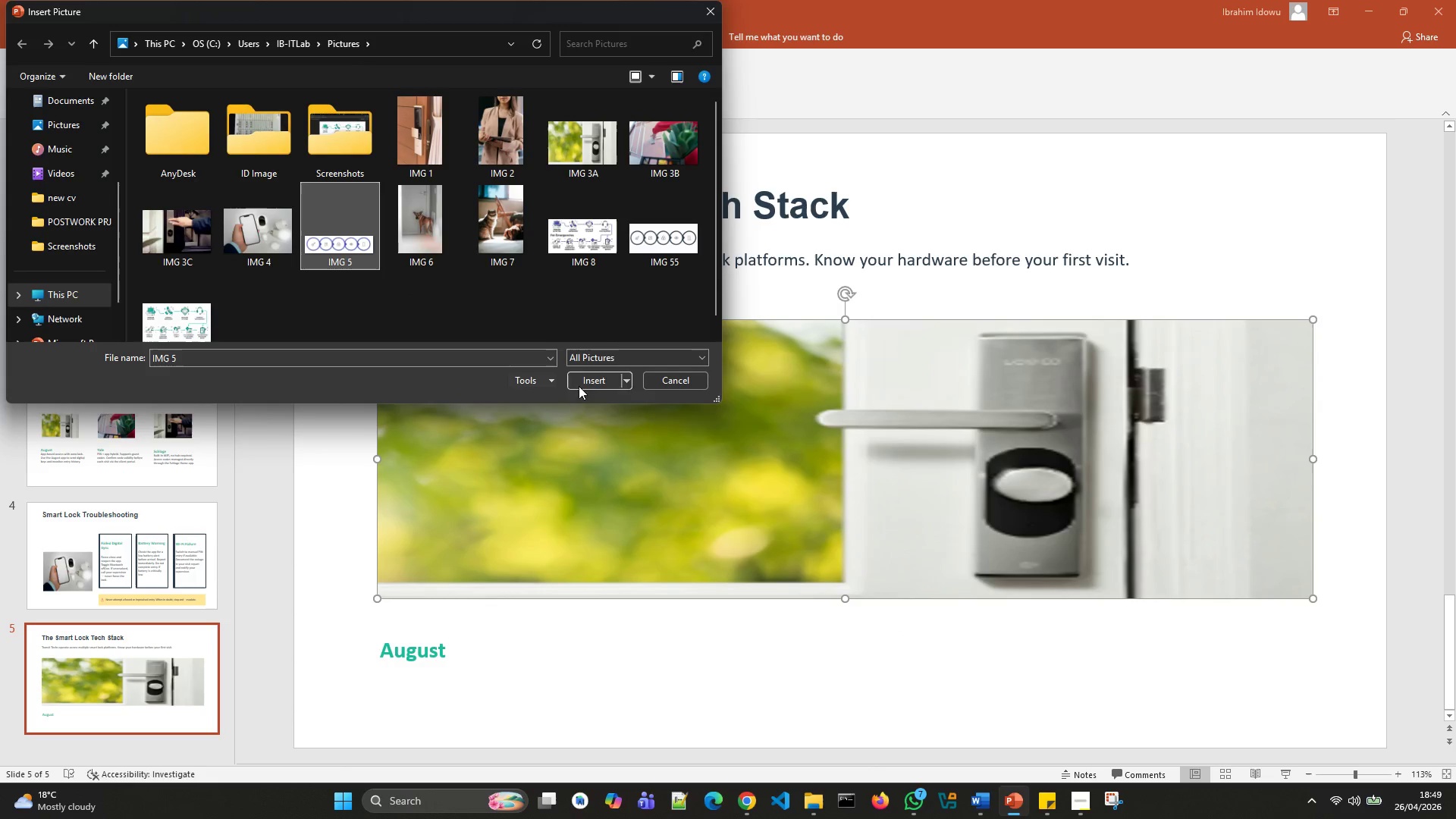 
left_click([606, 380])
 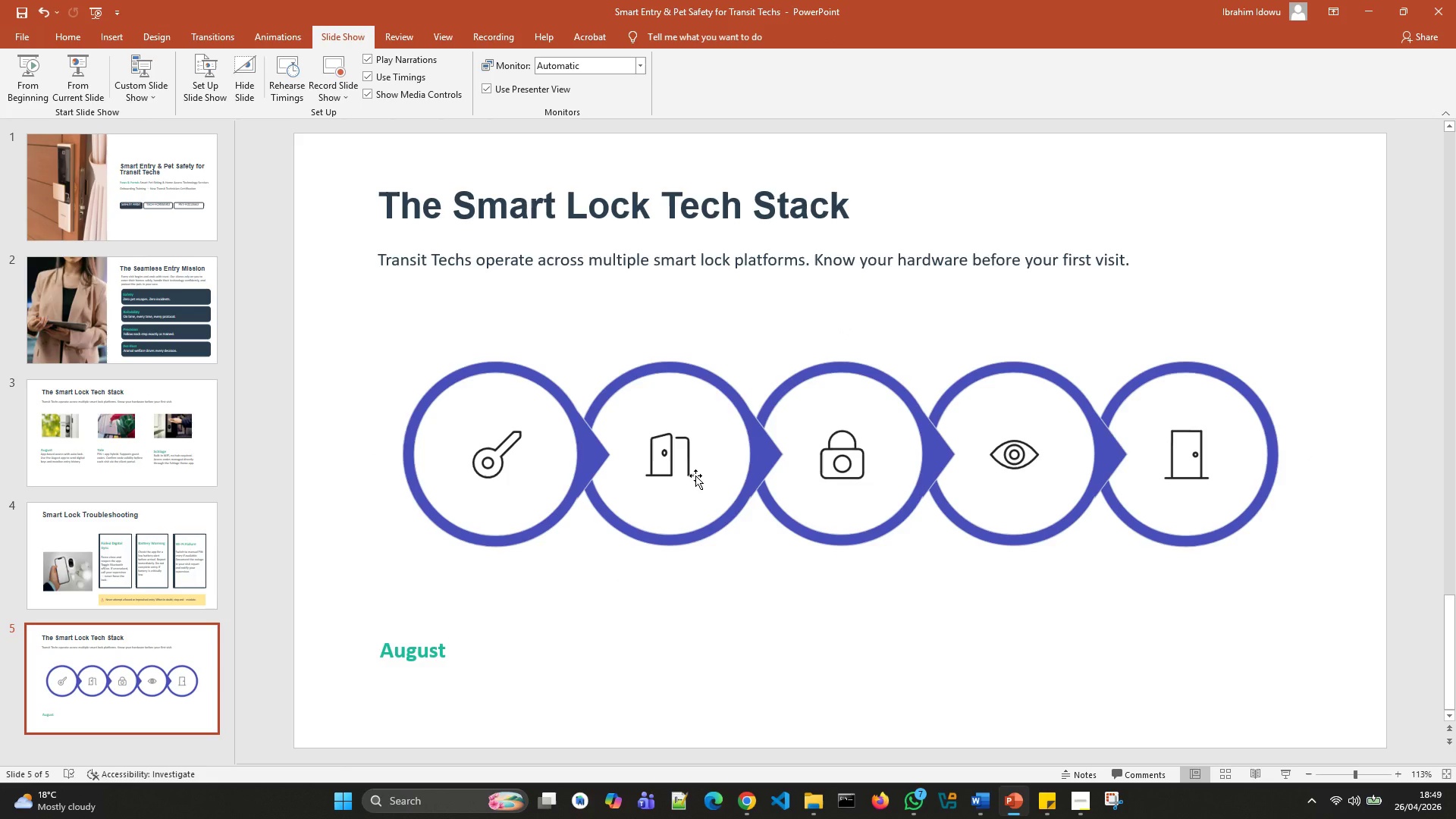 
wait(7.5)
 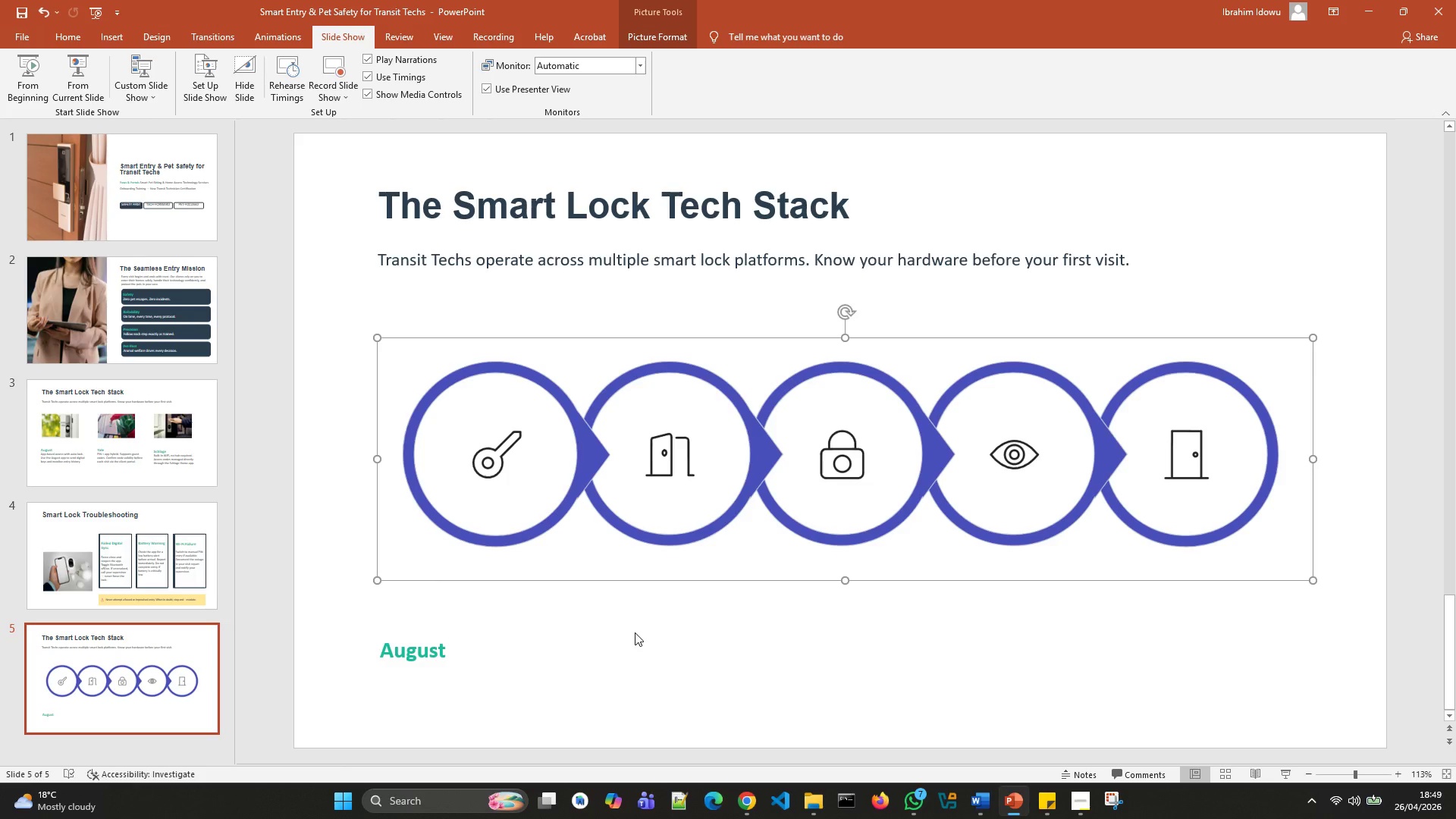 
right_click([695, 475])
 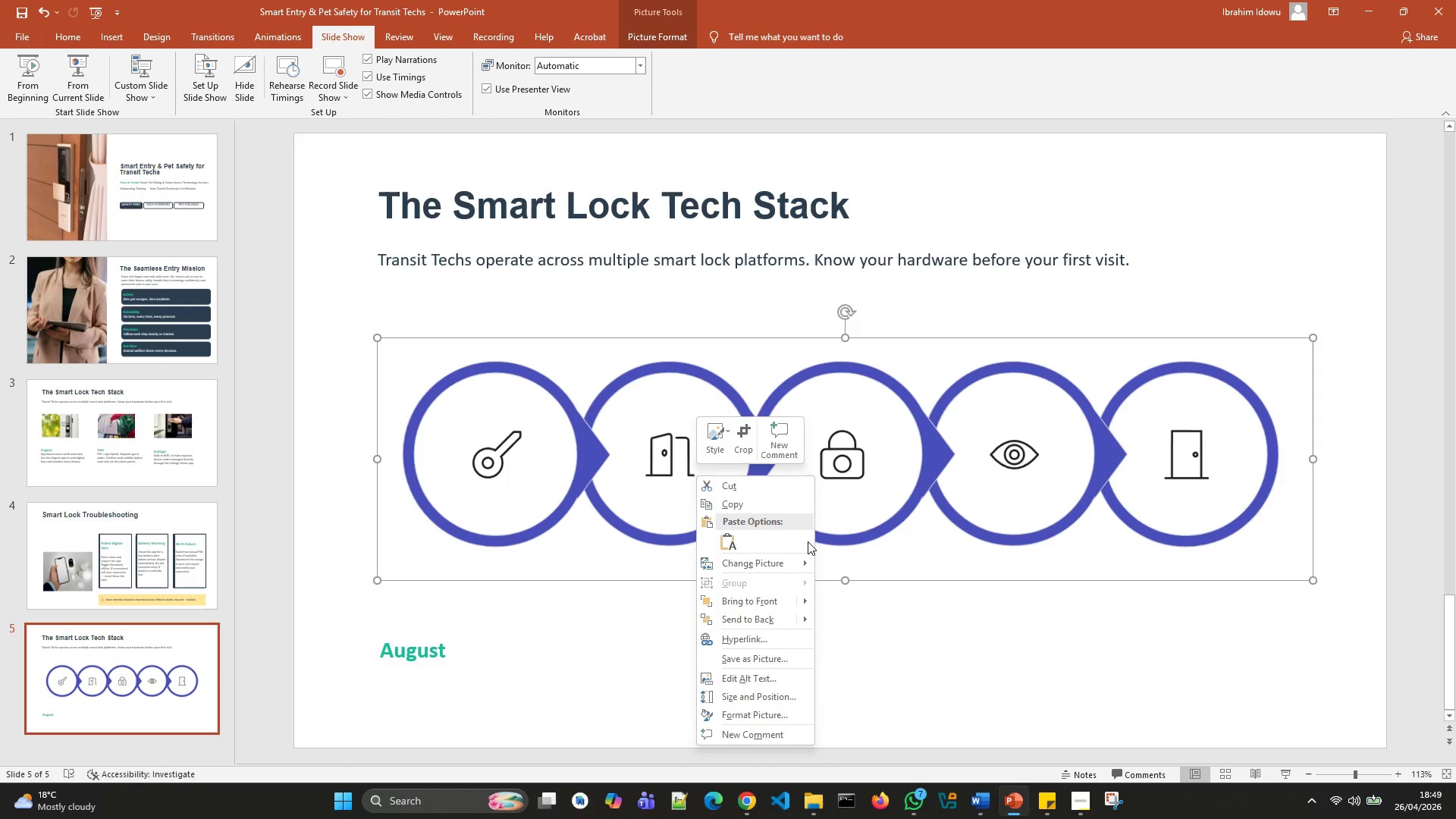 
left_click([801, 557])
 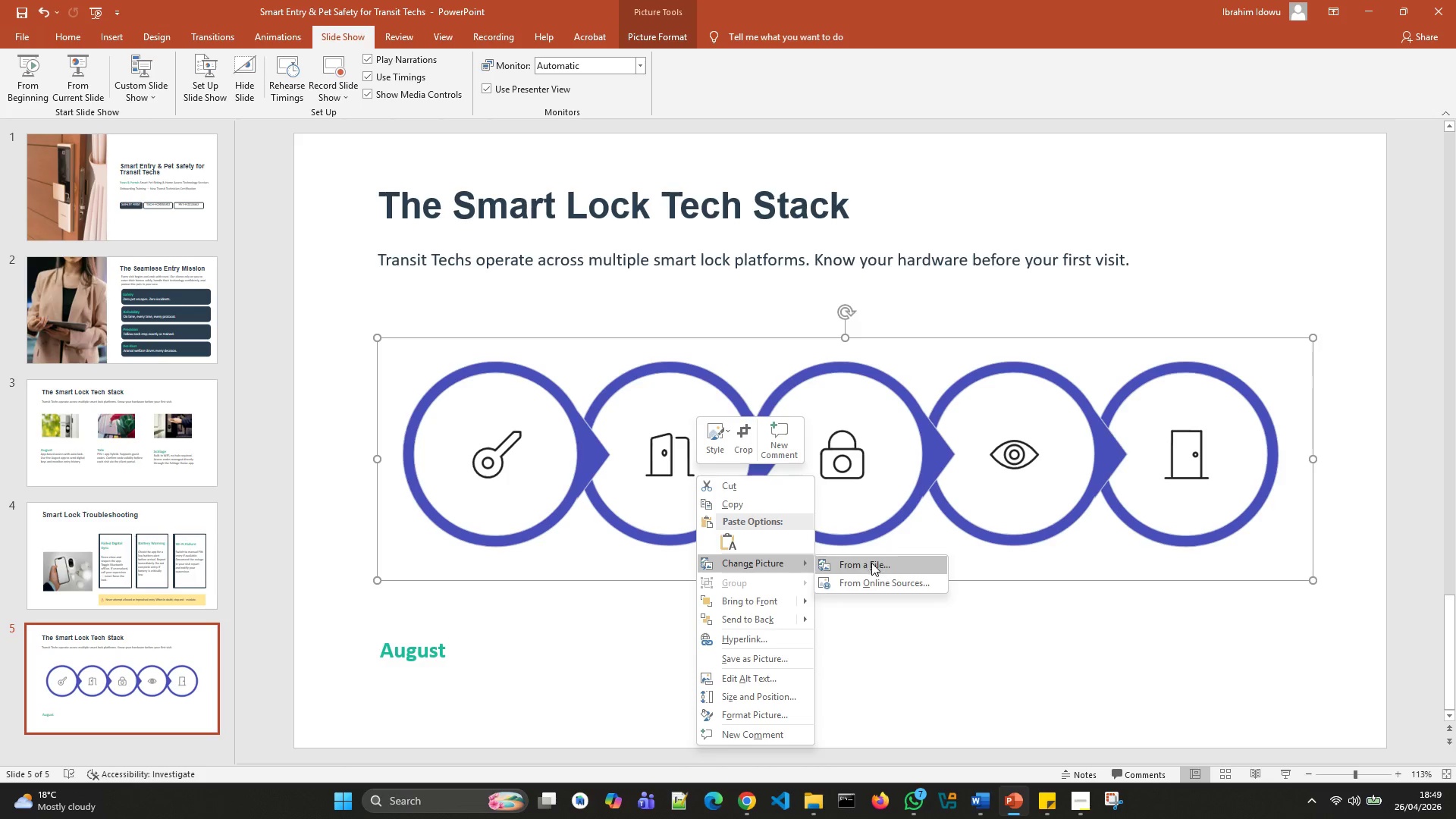 
left_click([872, 564])
 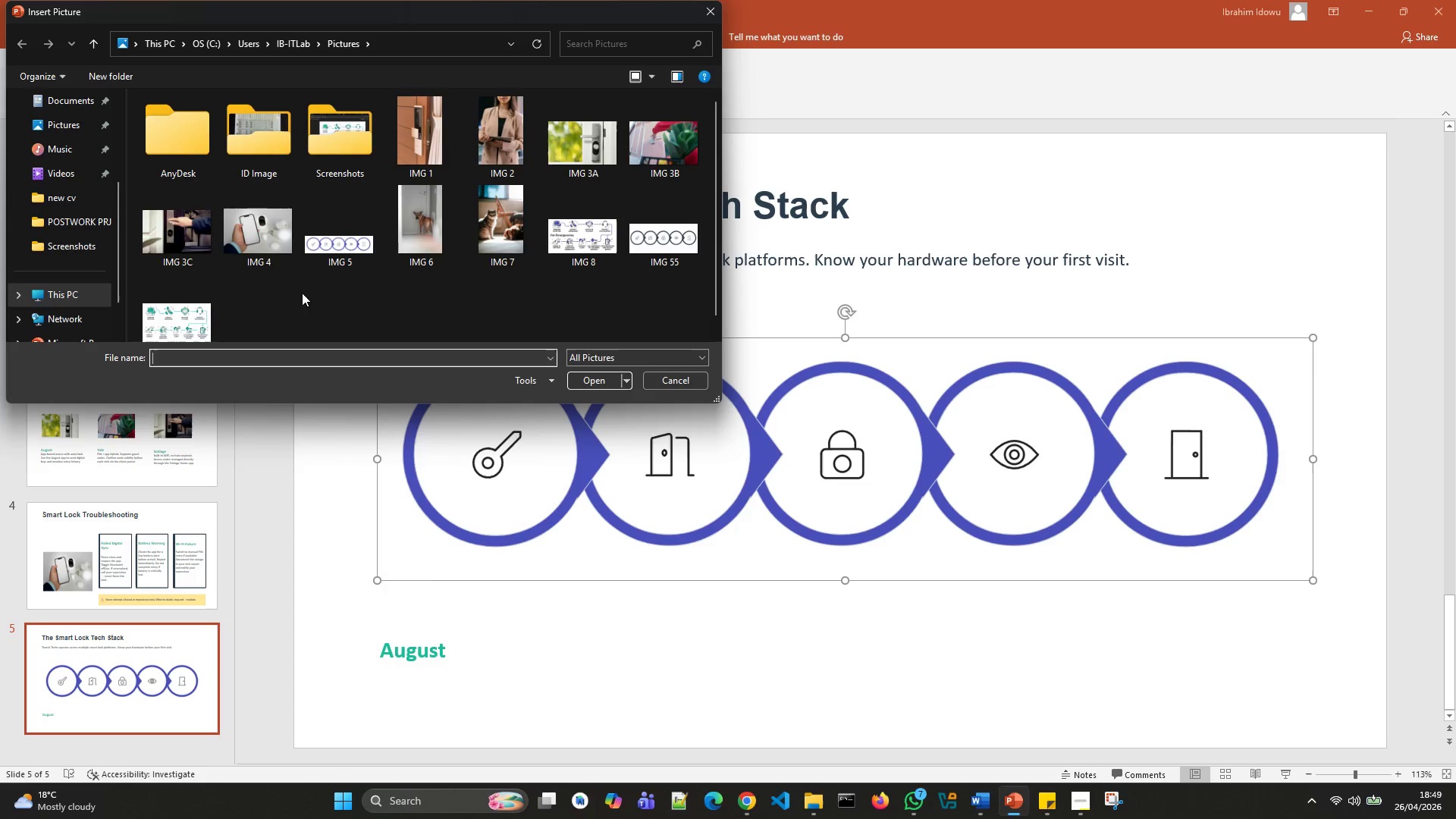 
left_click([669, 249])
 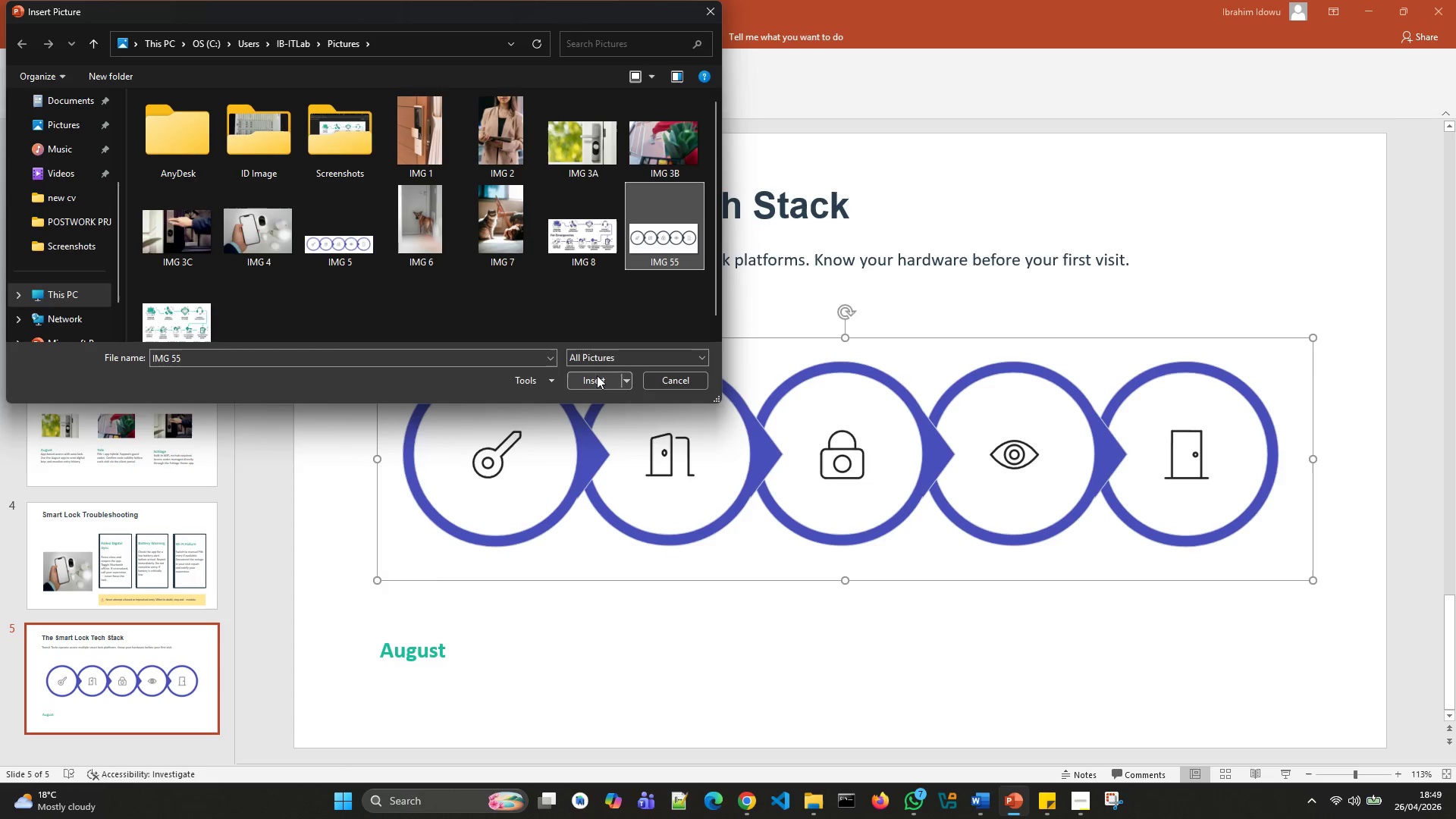 
left_click([597, 375])
 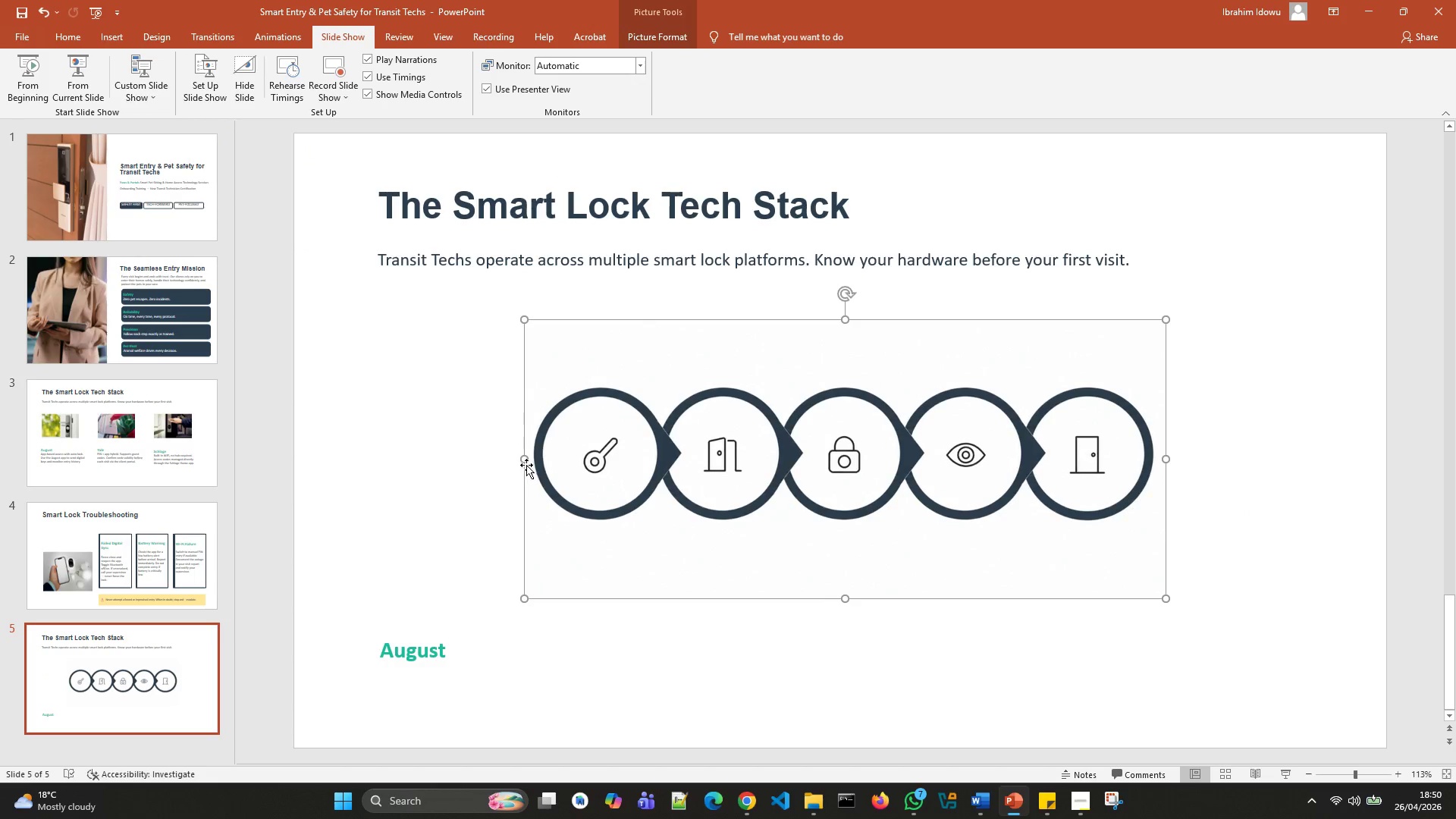 
left_click_drag(start_coordinate=[523, 458], to_coordinate=[502, 447])
 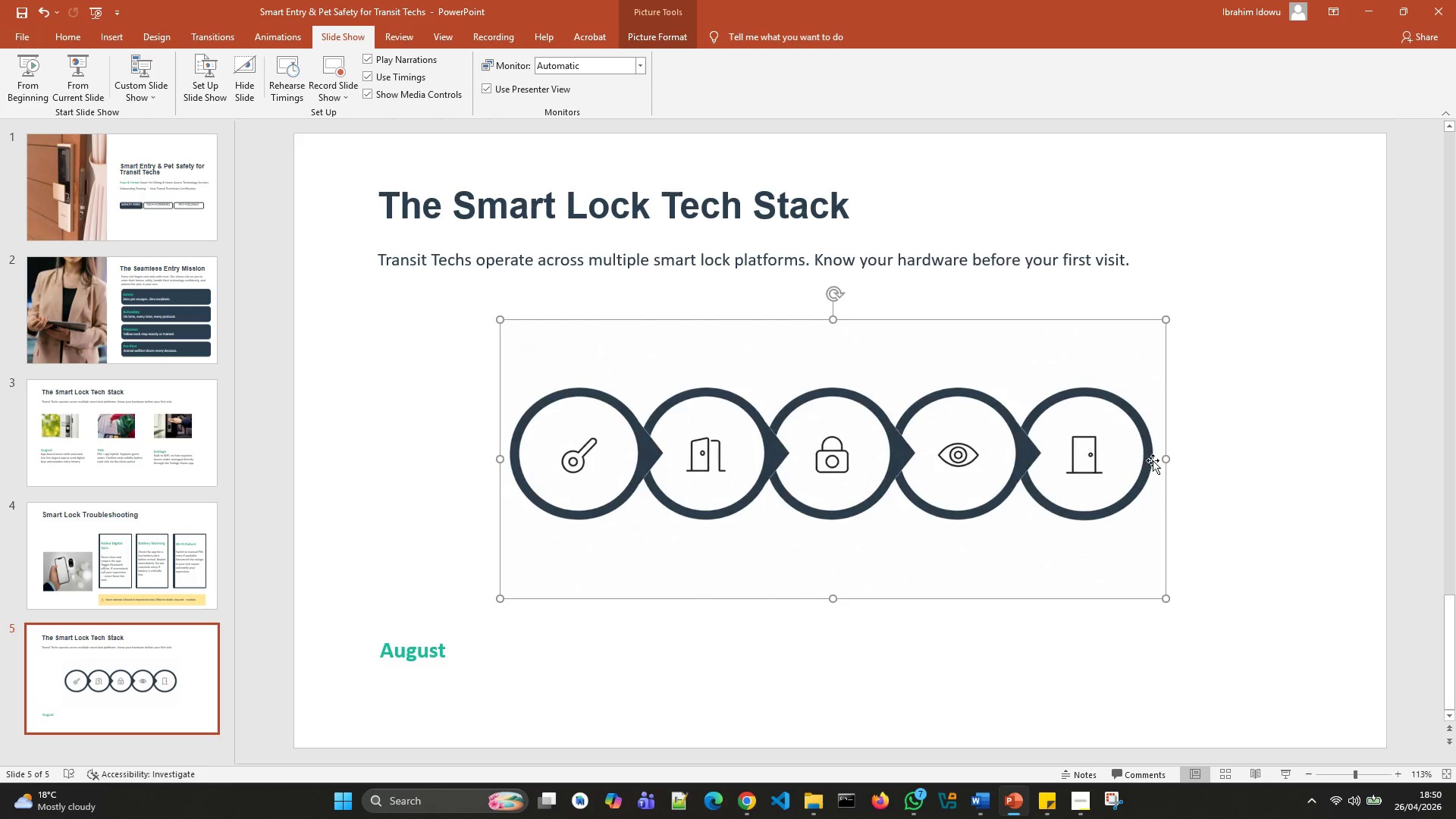 
left_click_drag(start_coordinate=[1170, 460], to_coordinate=[1243, 466])
 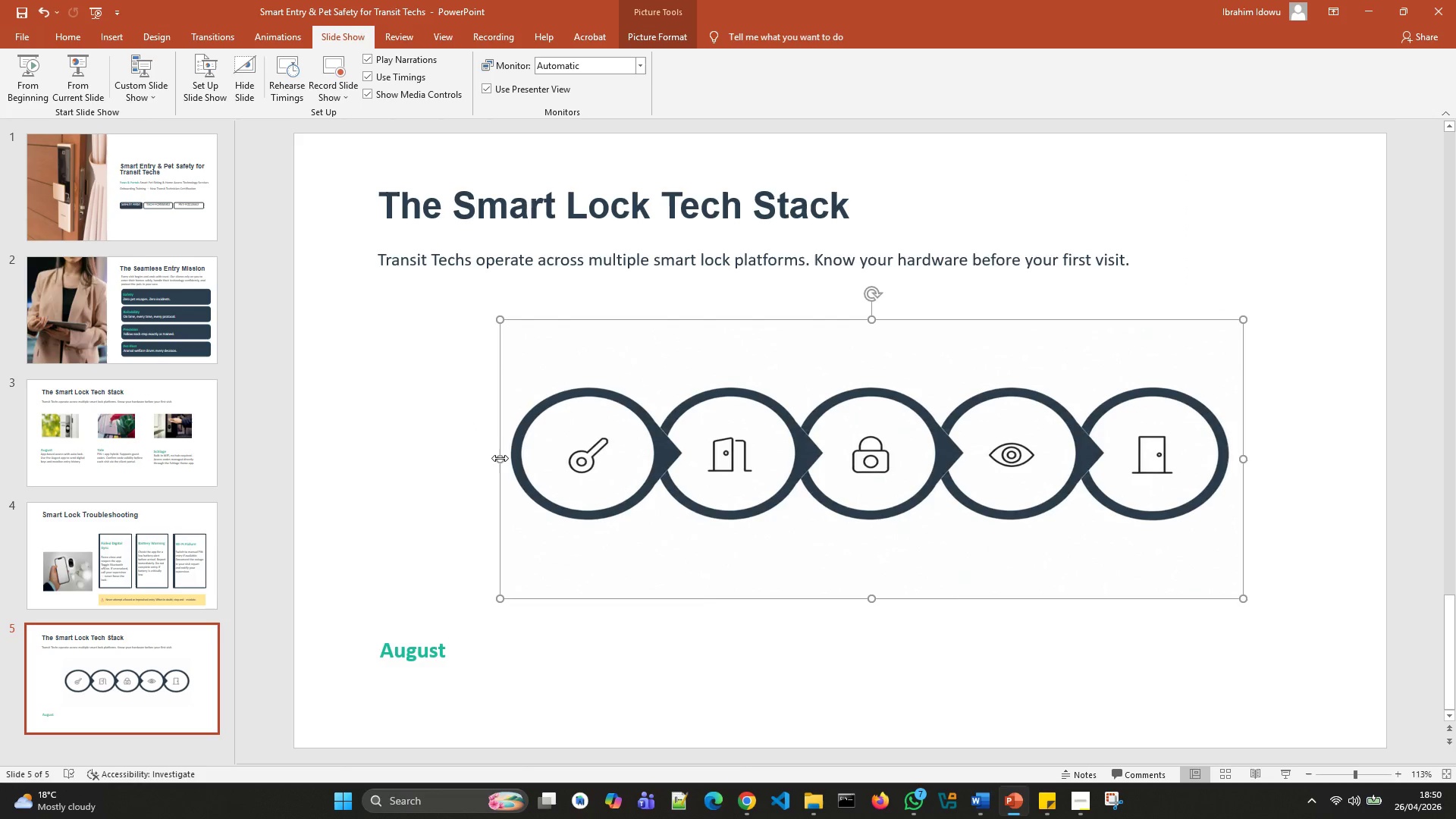 
left_click_drag(start_coordinate=[500, 459], to_coordinate=[410, 449])
 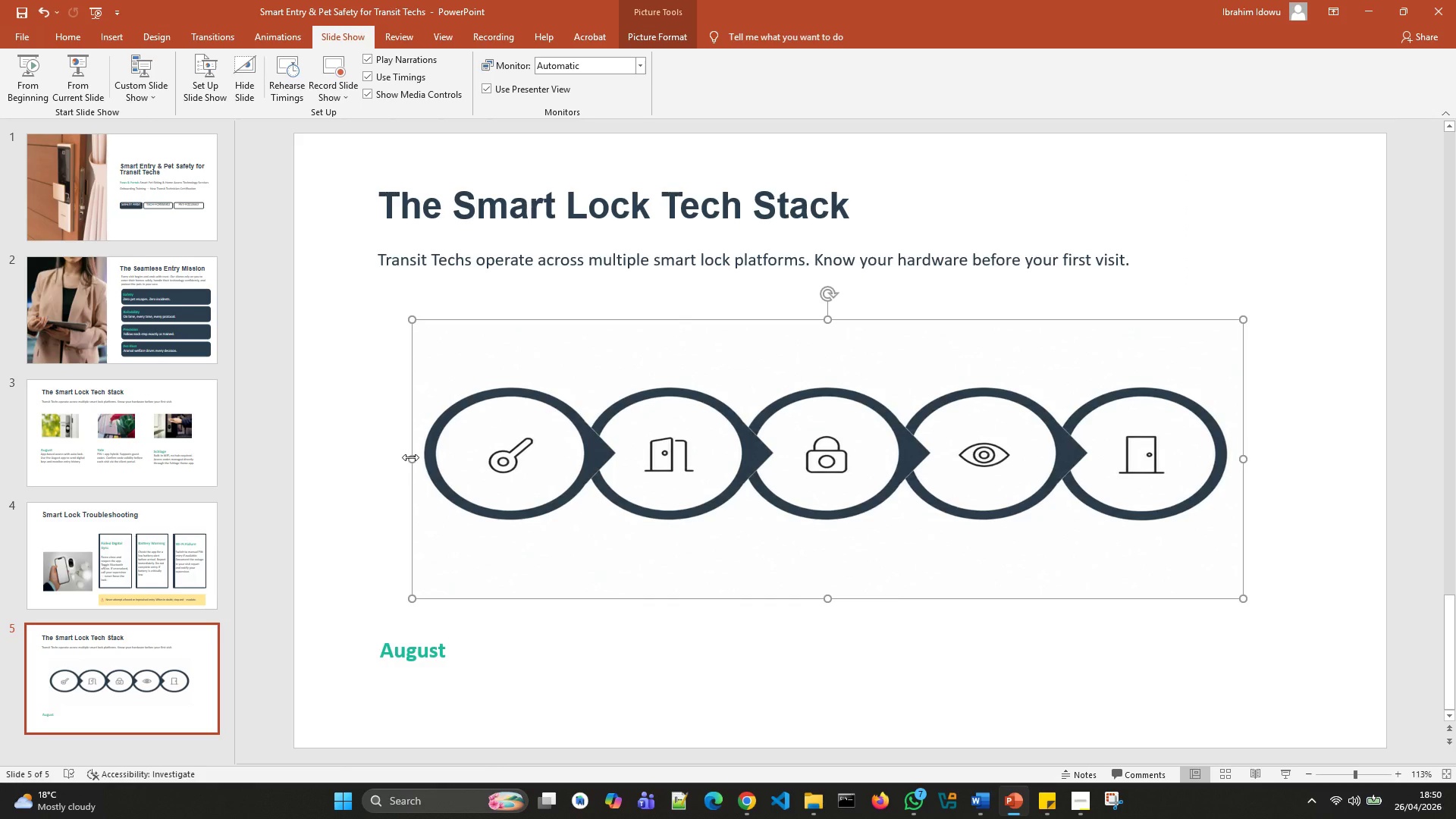 
left_click_drag(start_coordinate=[410, 463], to_coordinate=[355, 463])
 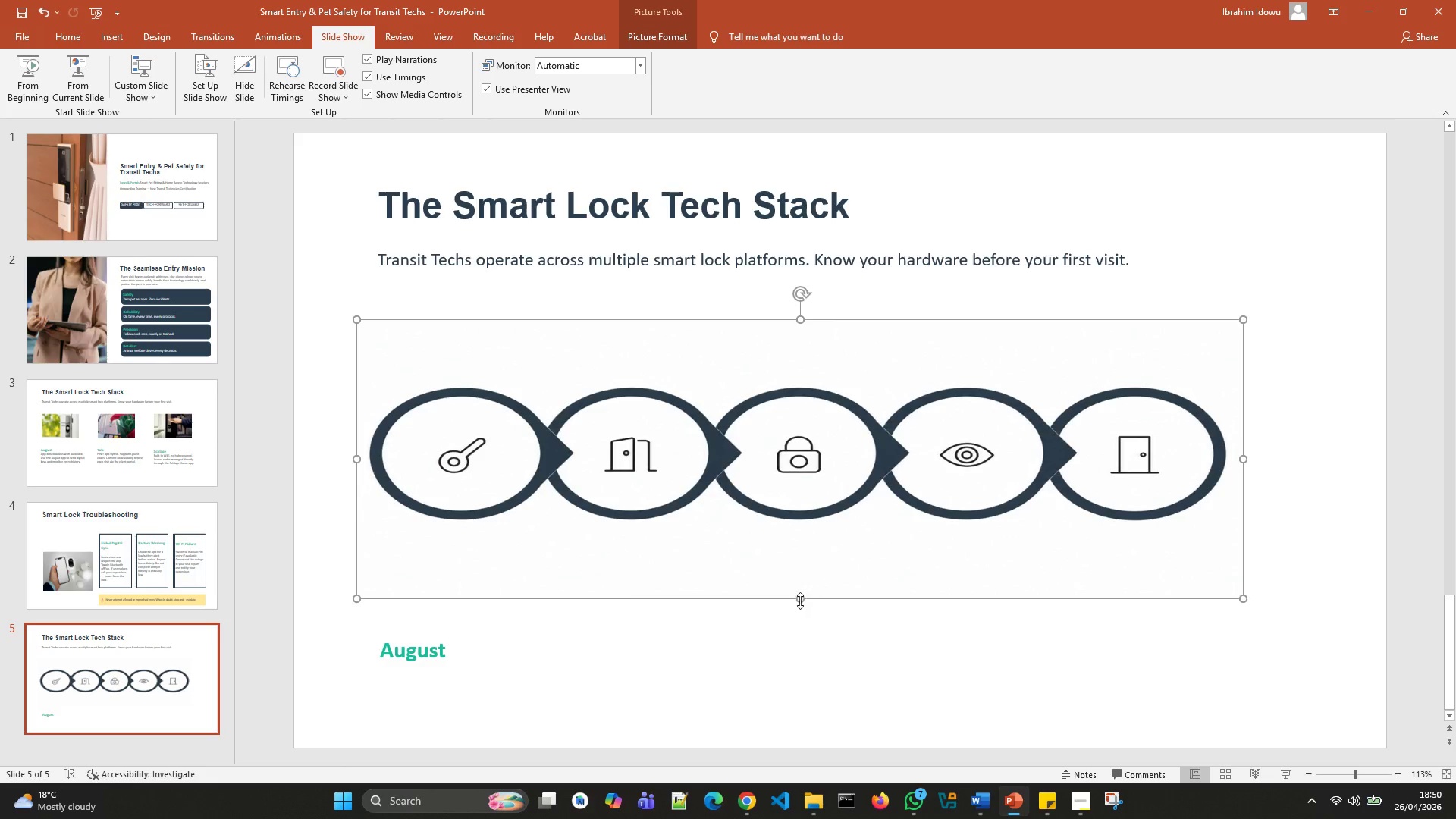 
left_click_drag(start_coordinate=[799, 600], to_coordinate=[802, 631])
 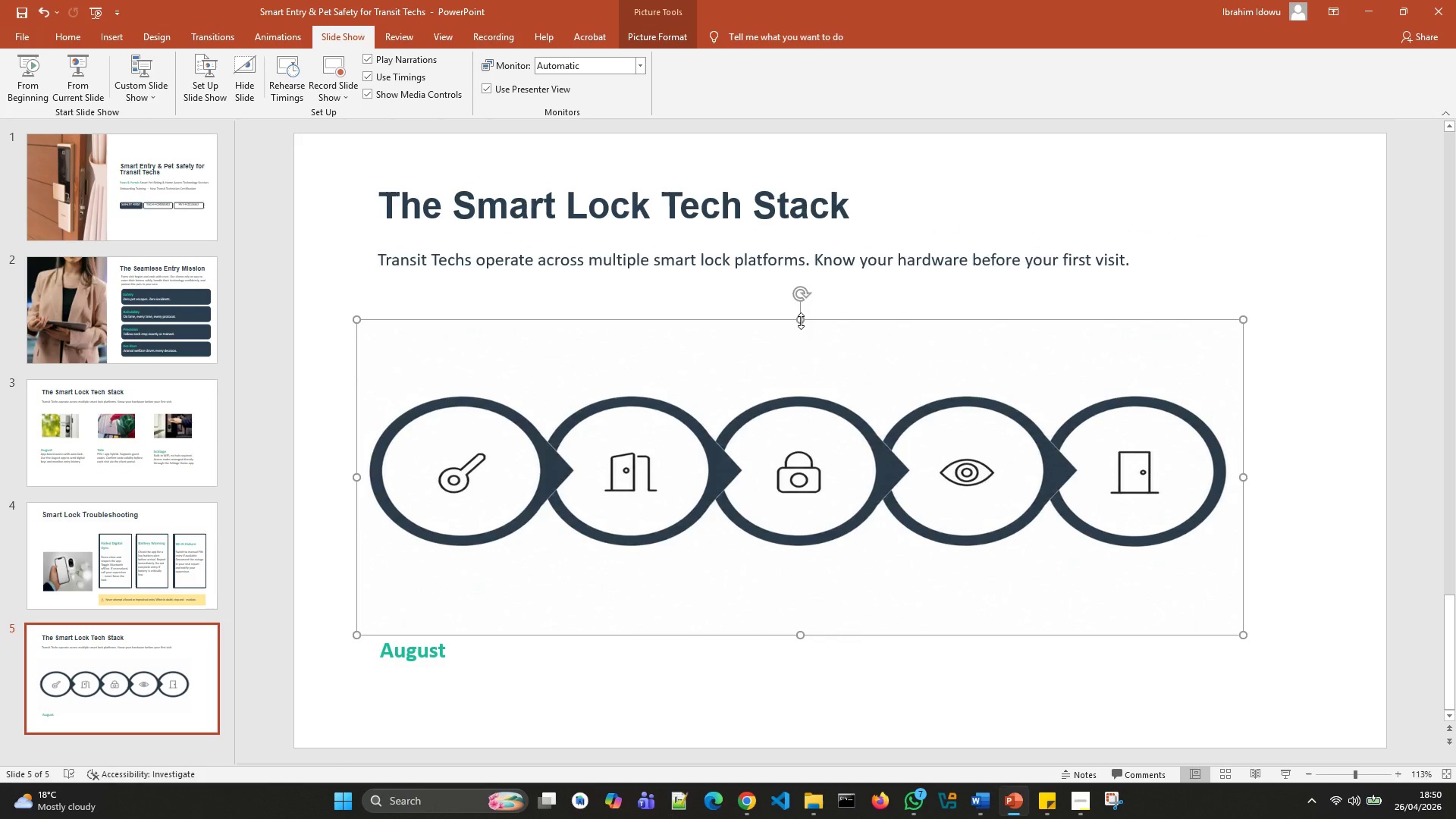 
left_click_drag(start_coordinate=[801, 320], to_coordinate=[811, 282])
 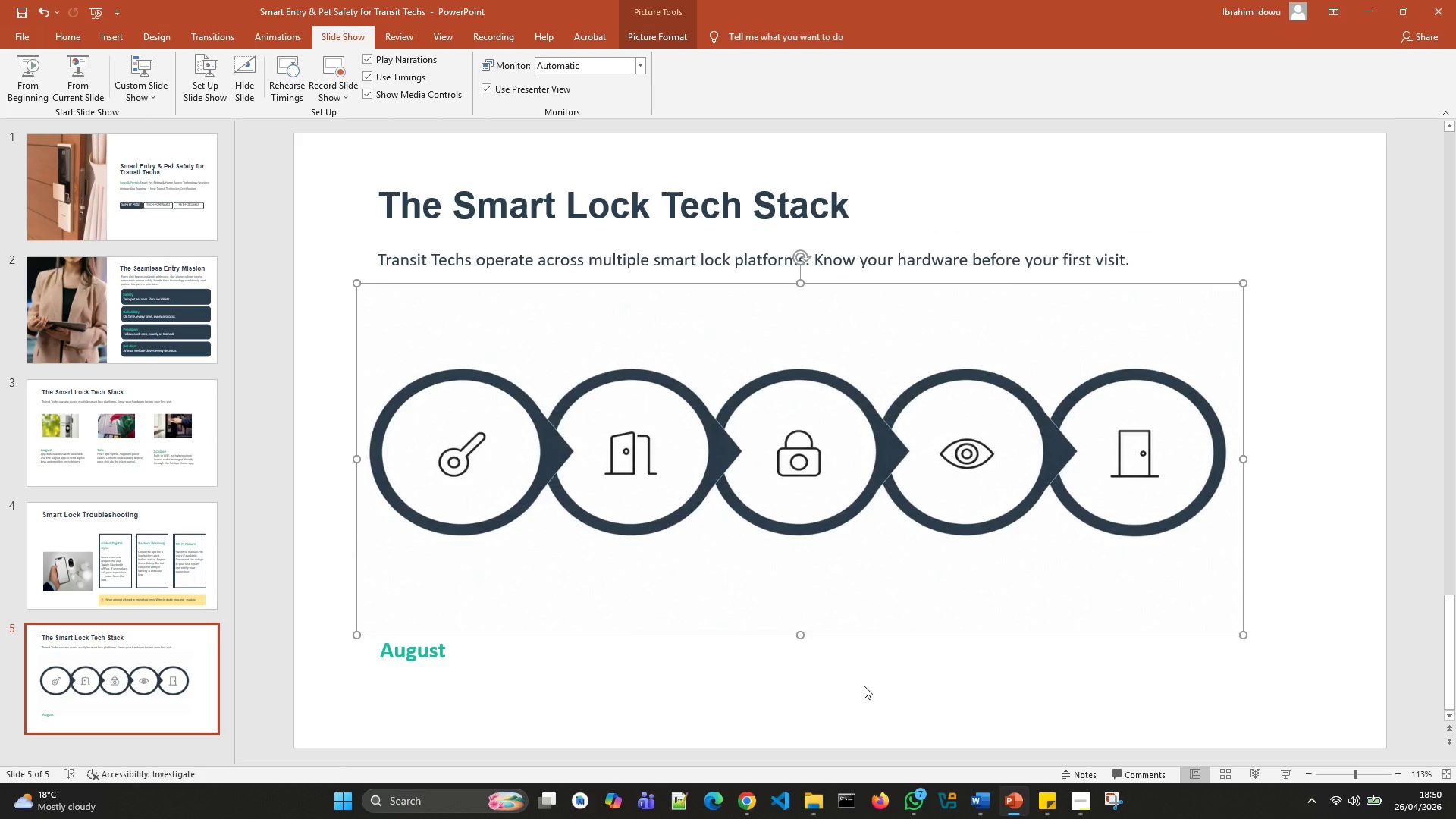 
left_click([864, 686])
 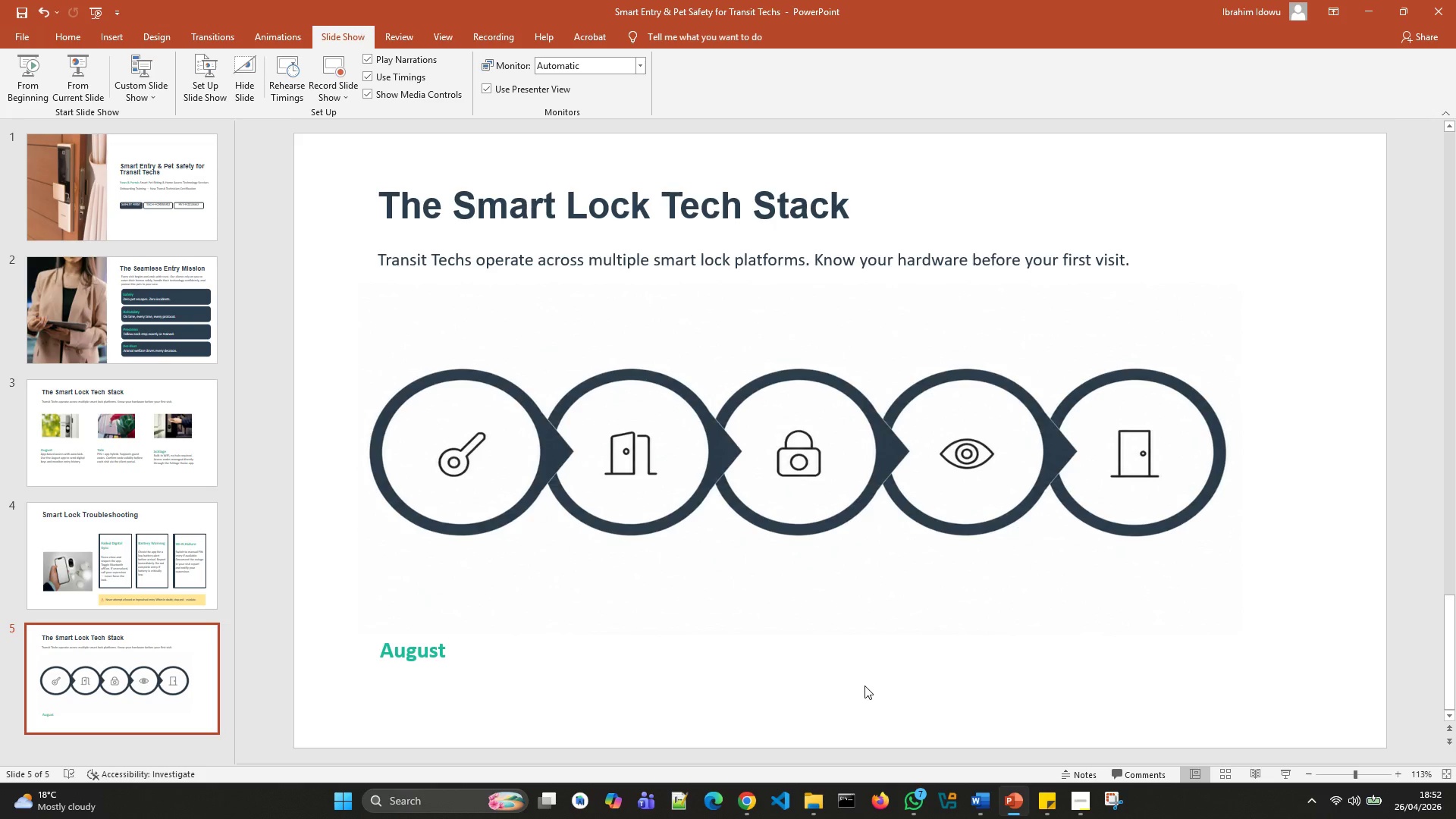 
wait(139.23)
 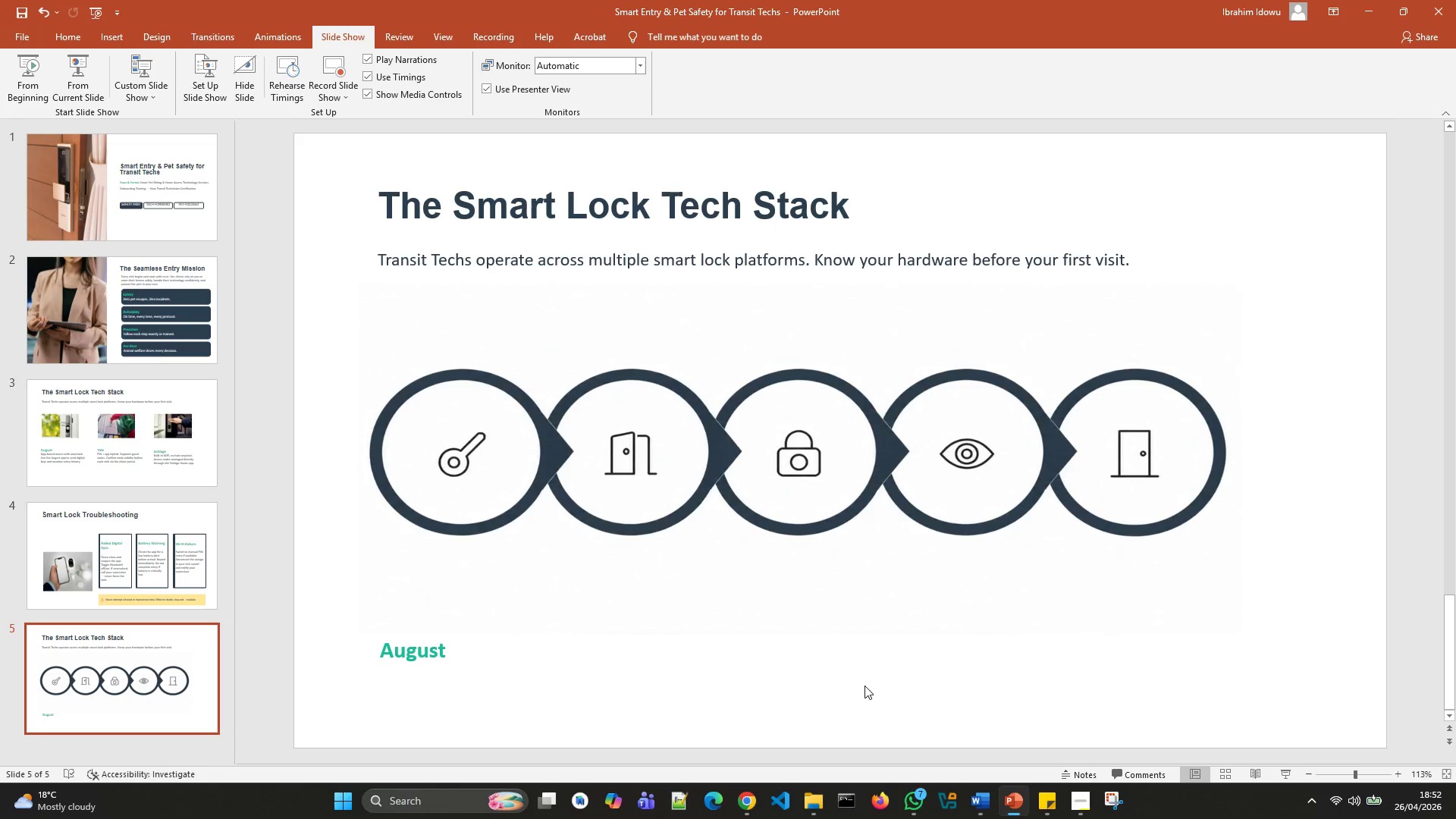 
left_click([761, 492])
 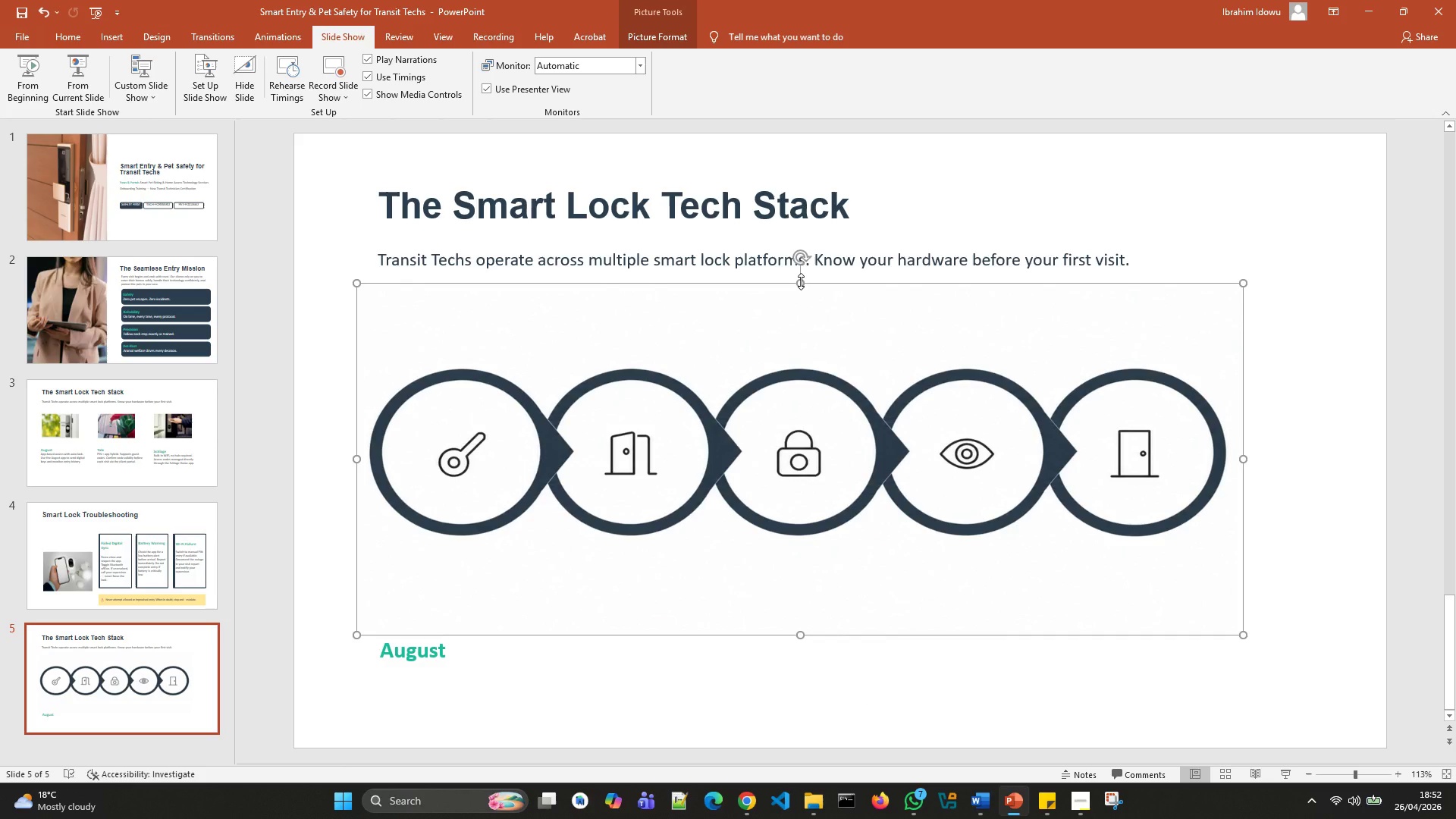 
left_click_drag(start_coordinate=[801, 281], to_coordinate=[804, 290])
 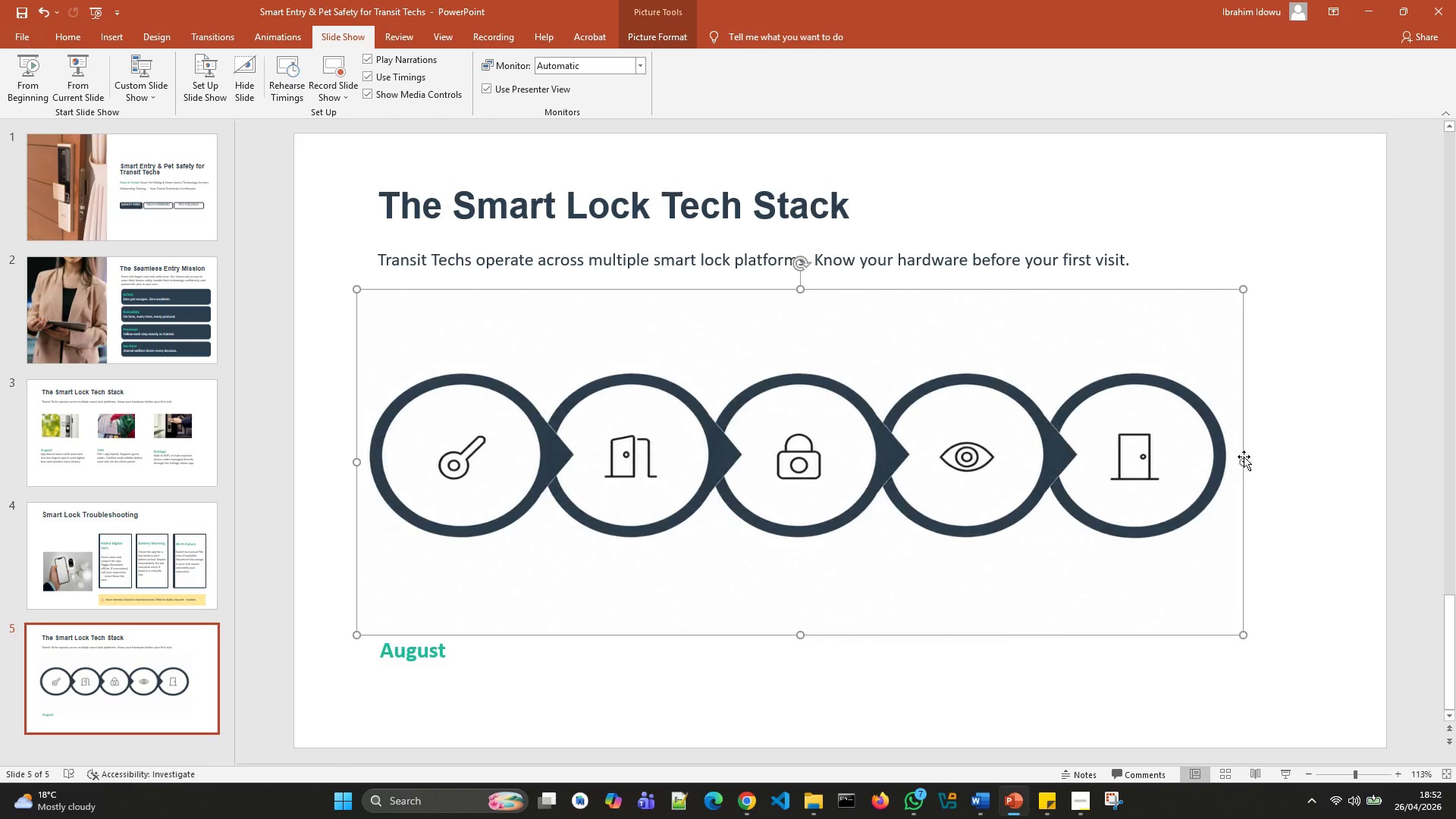 
left_click_drag(start_coordinate=[1247, 461], to_coordinate=[1259, 461])
 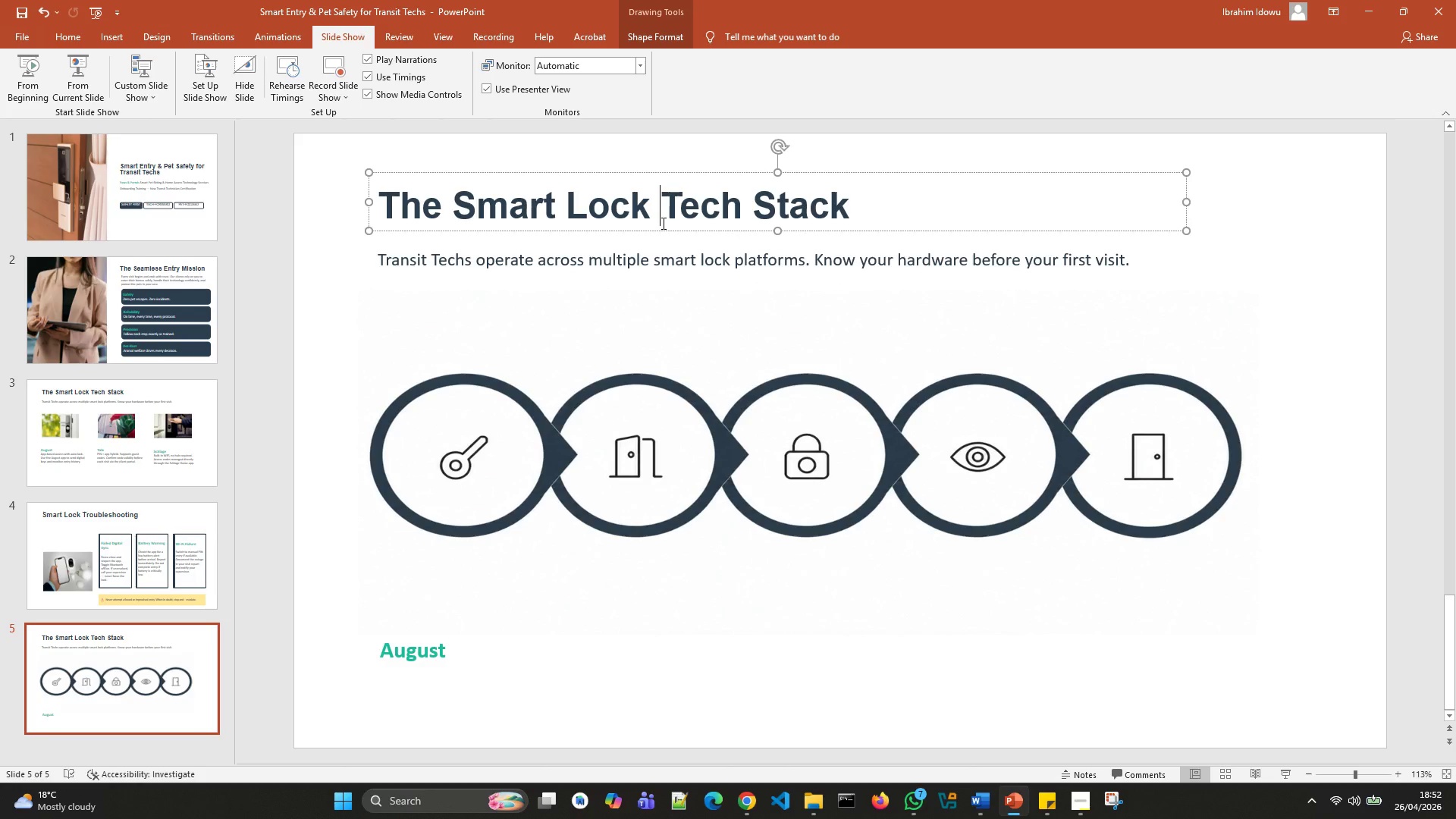 
key(Control+A)
 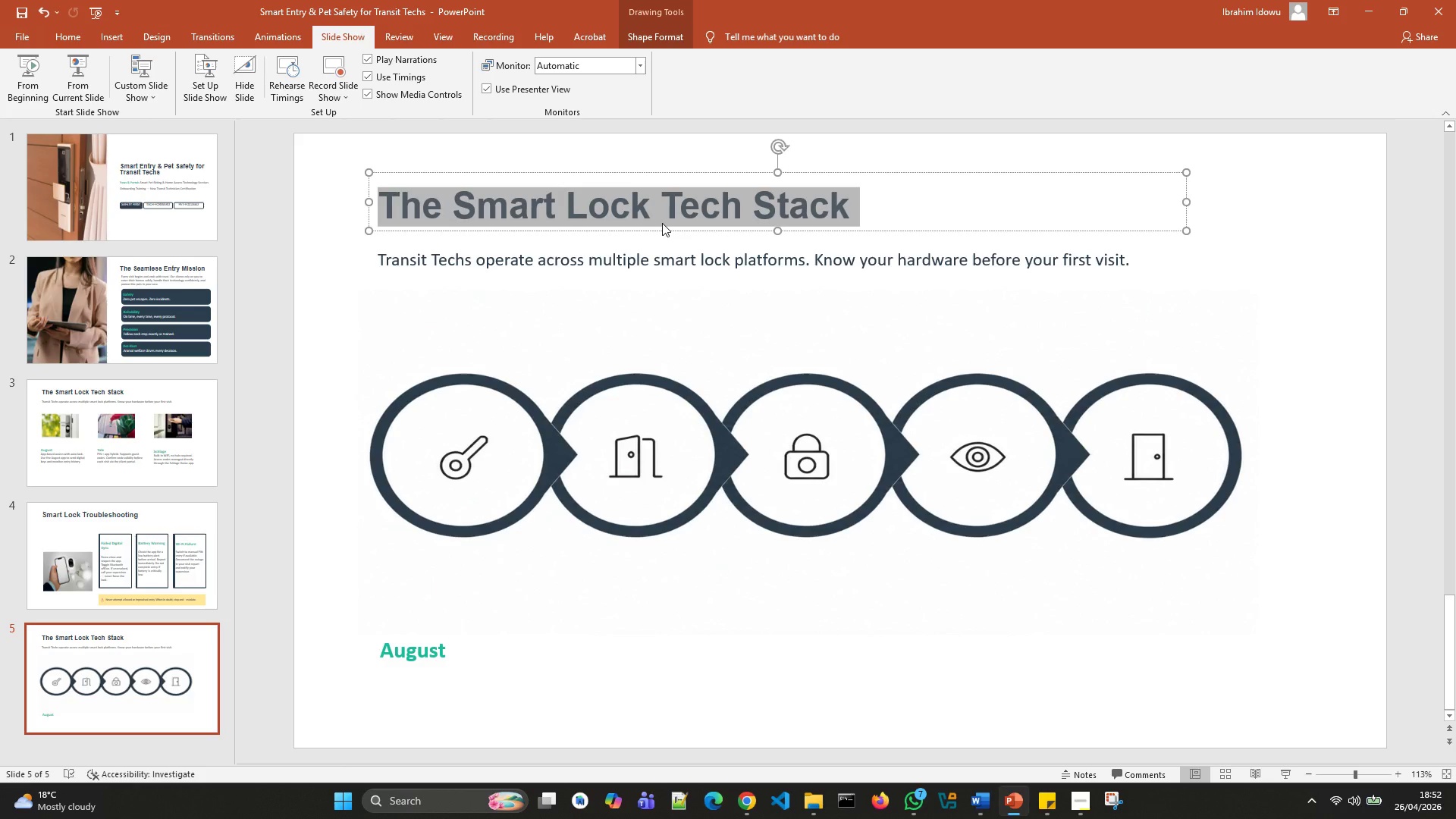 
key(Backspace)
 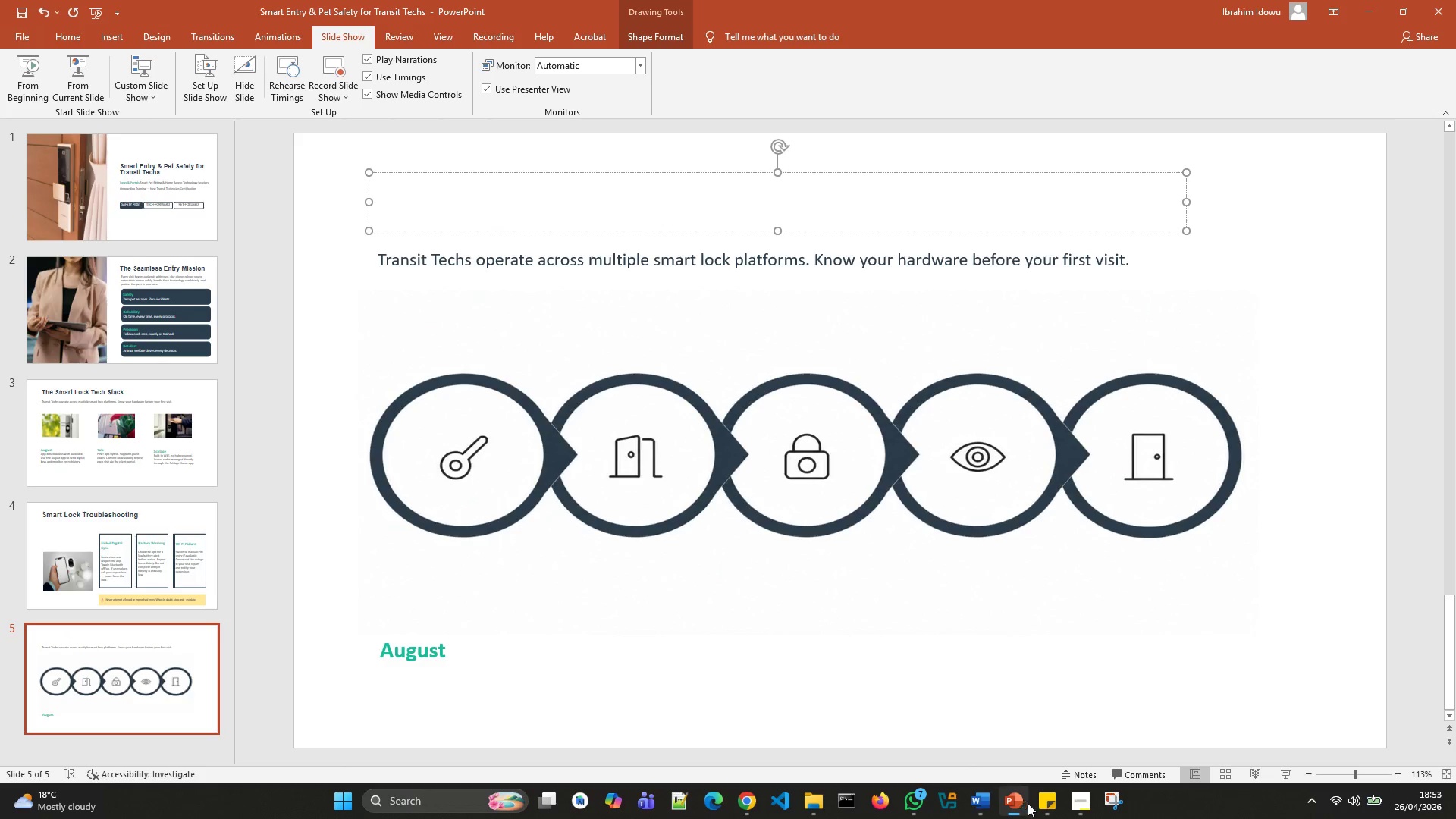 
left_click([1090, 752])
 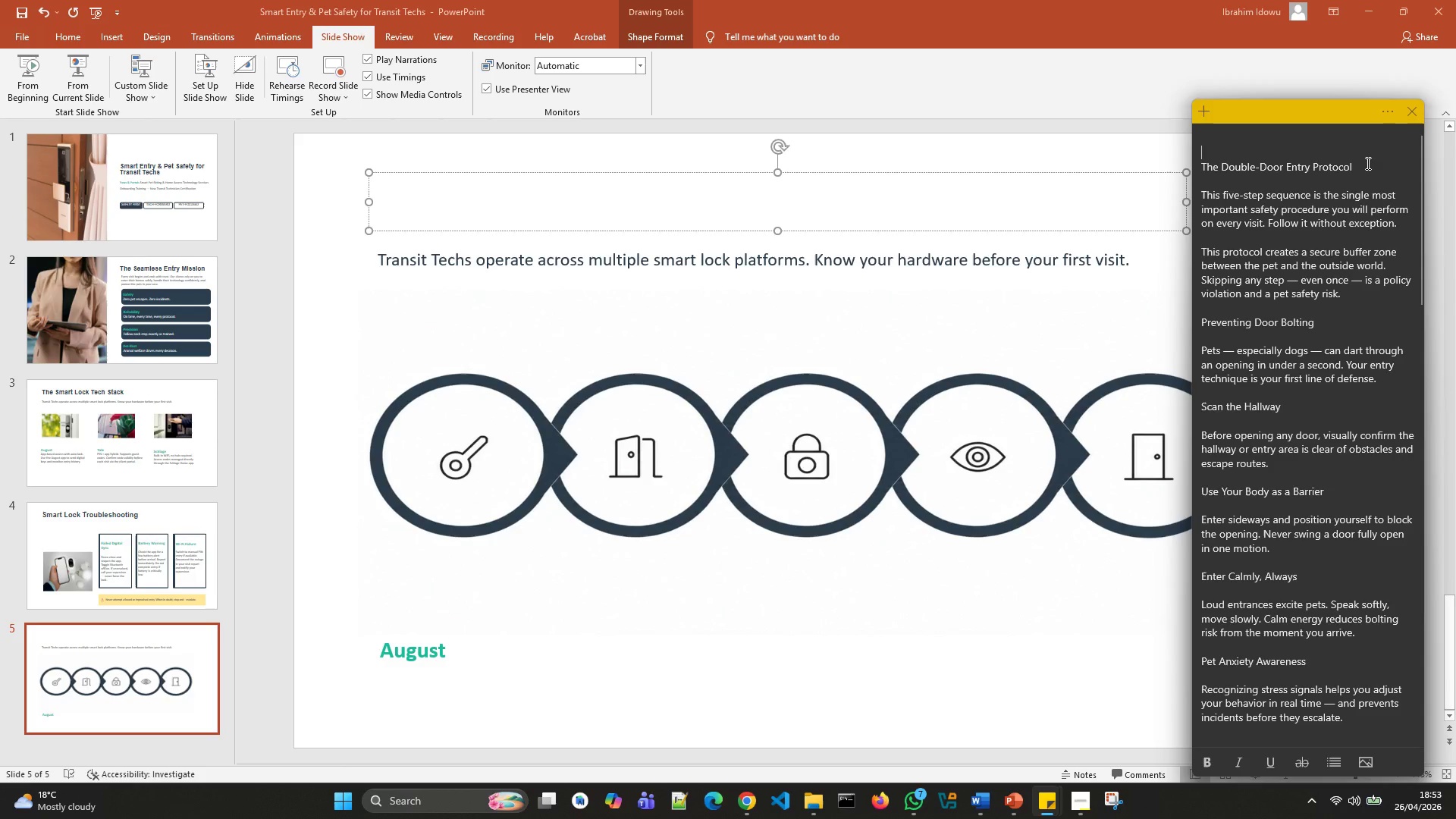 
left_click_drag(start_coordinate=[1367, 168], to_coordinate=[1141, 137])
 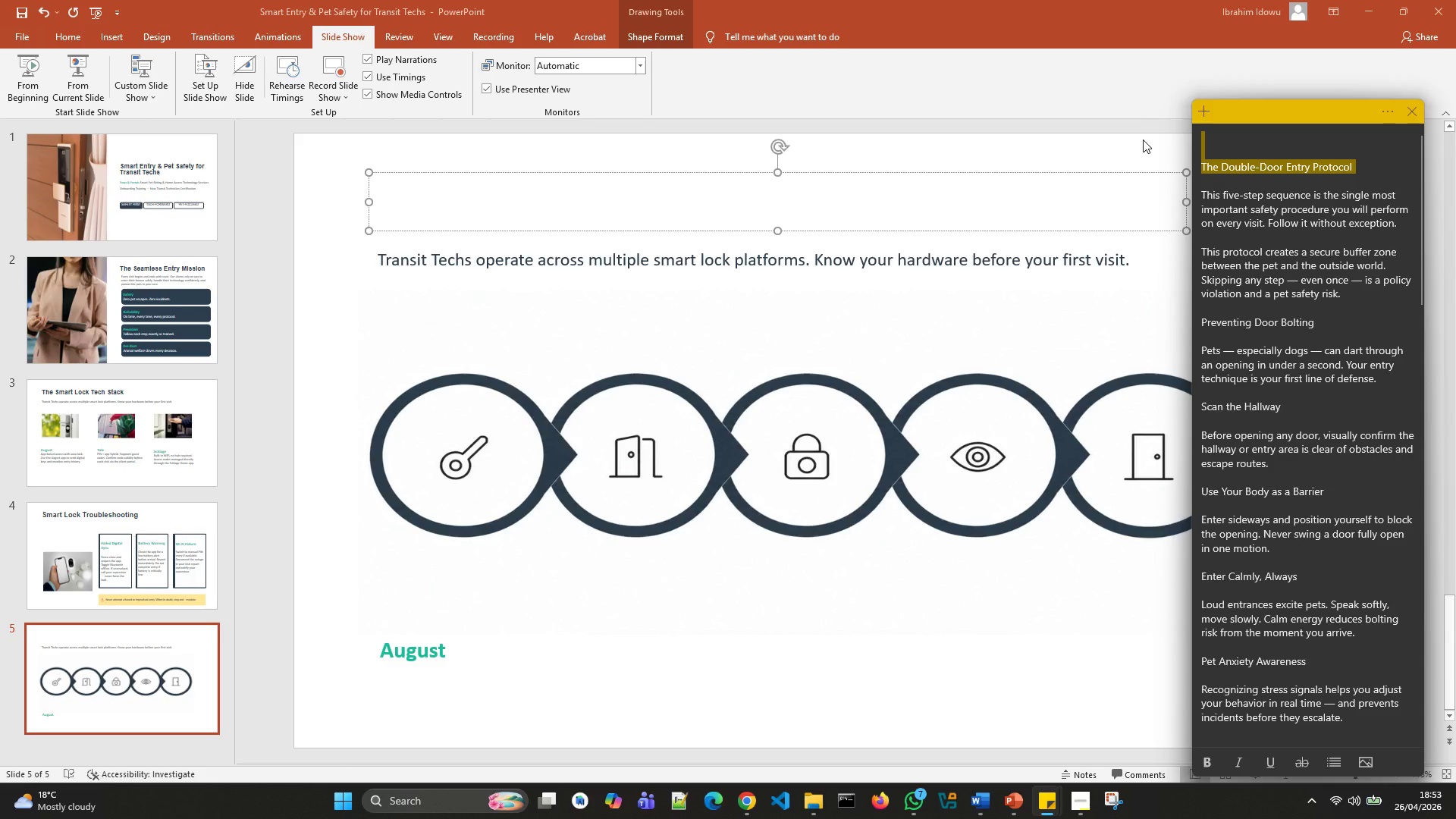 
key(Control+X)
 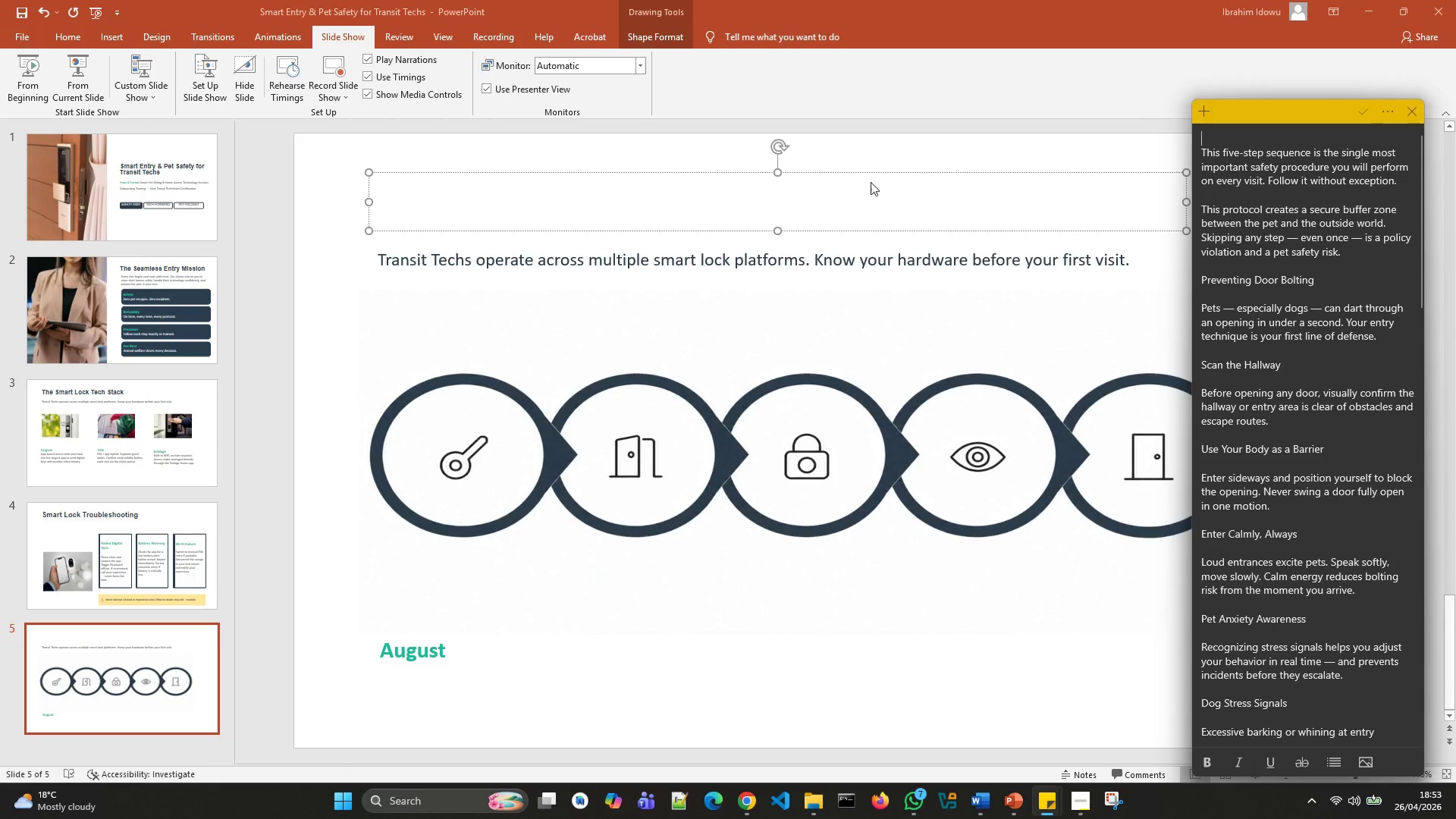 
left_click([799, 190])
 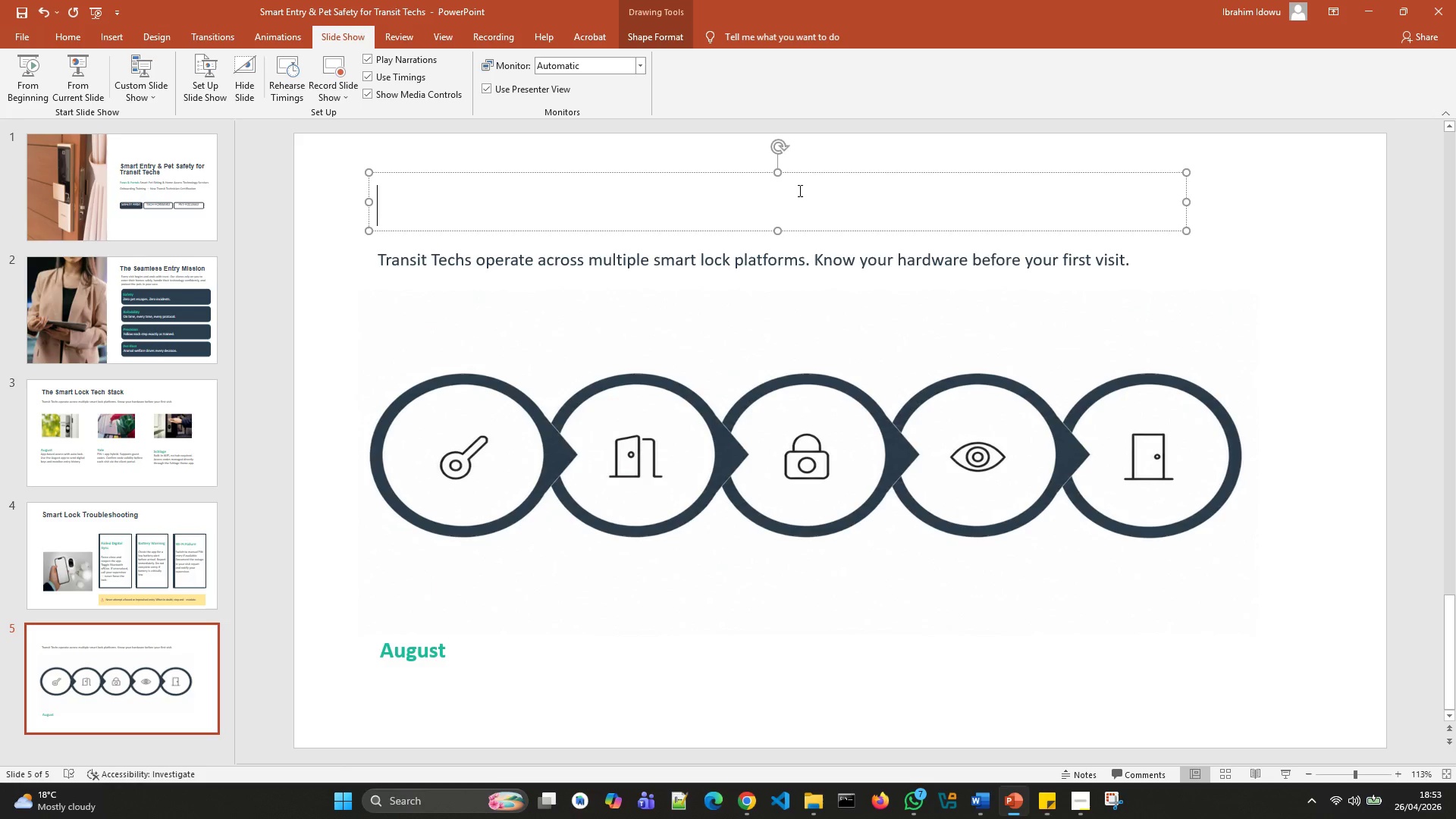 
key(Control+V)
 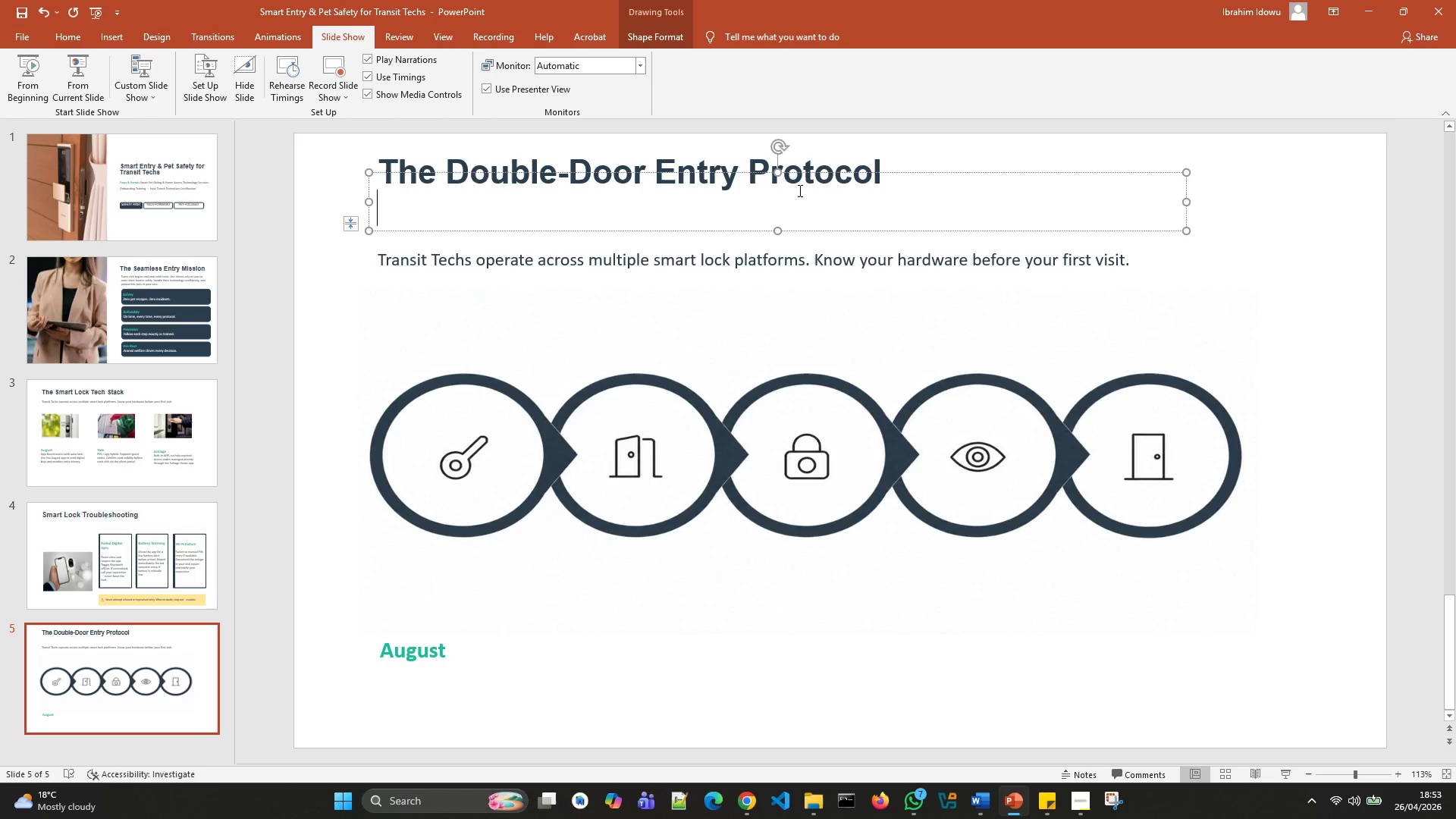 
key(Backspace)
 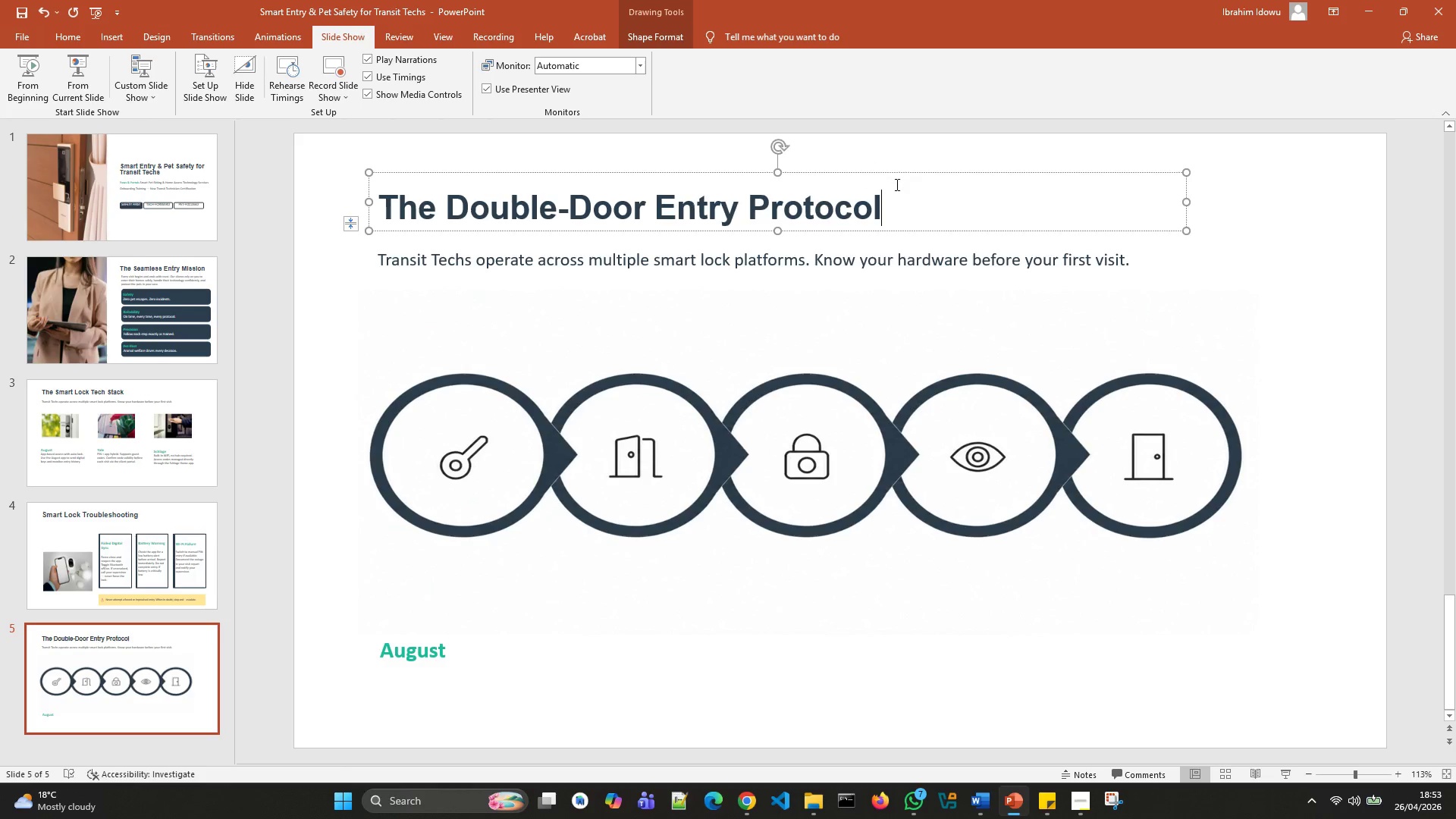 
wait(5.22)
 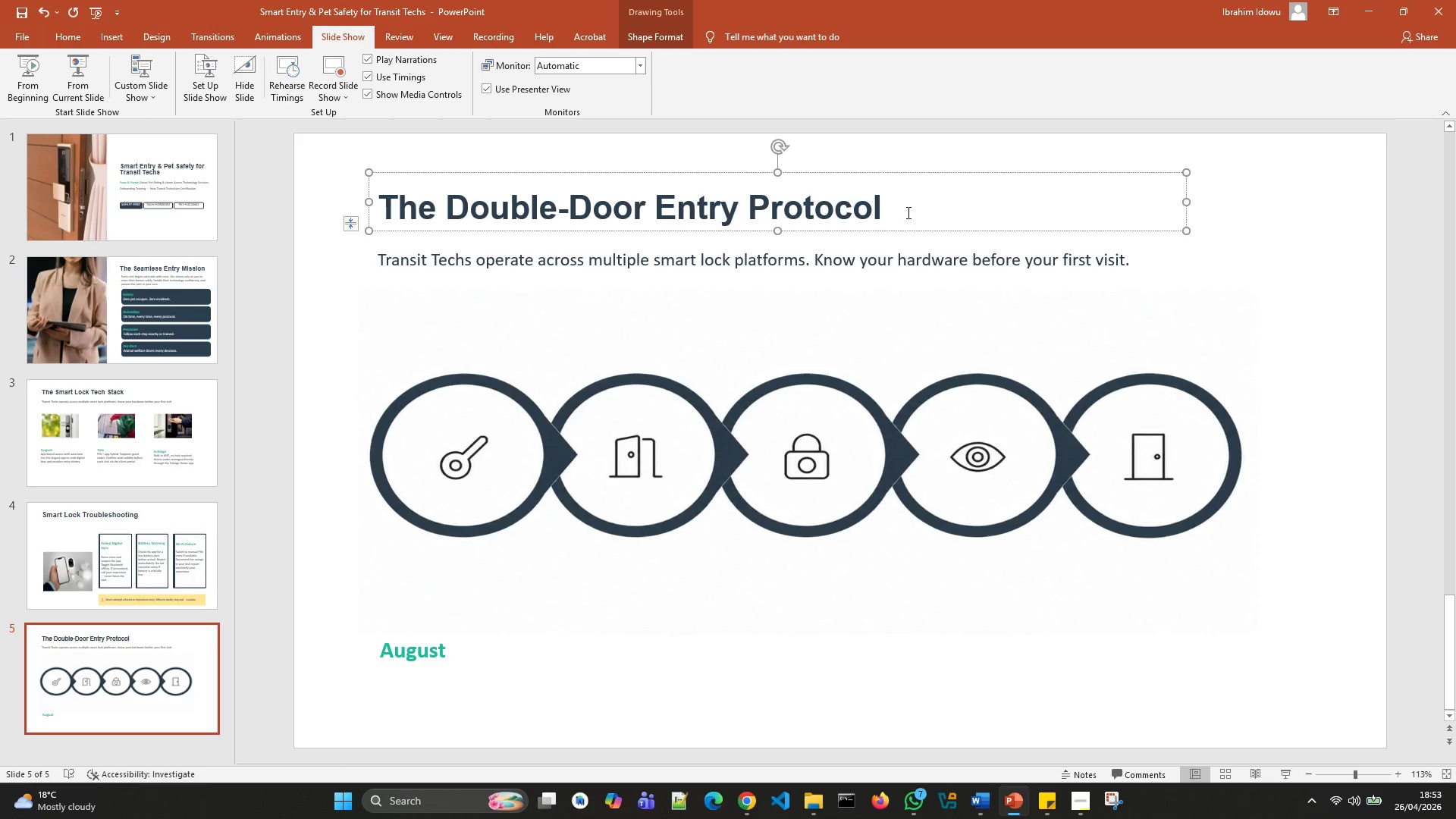 
left_click_drag(start_coordinate=[799, 174], to_coordinate=[799, 140])
 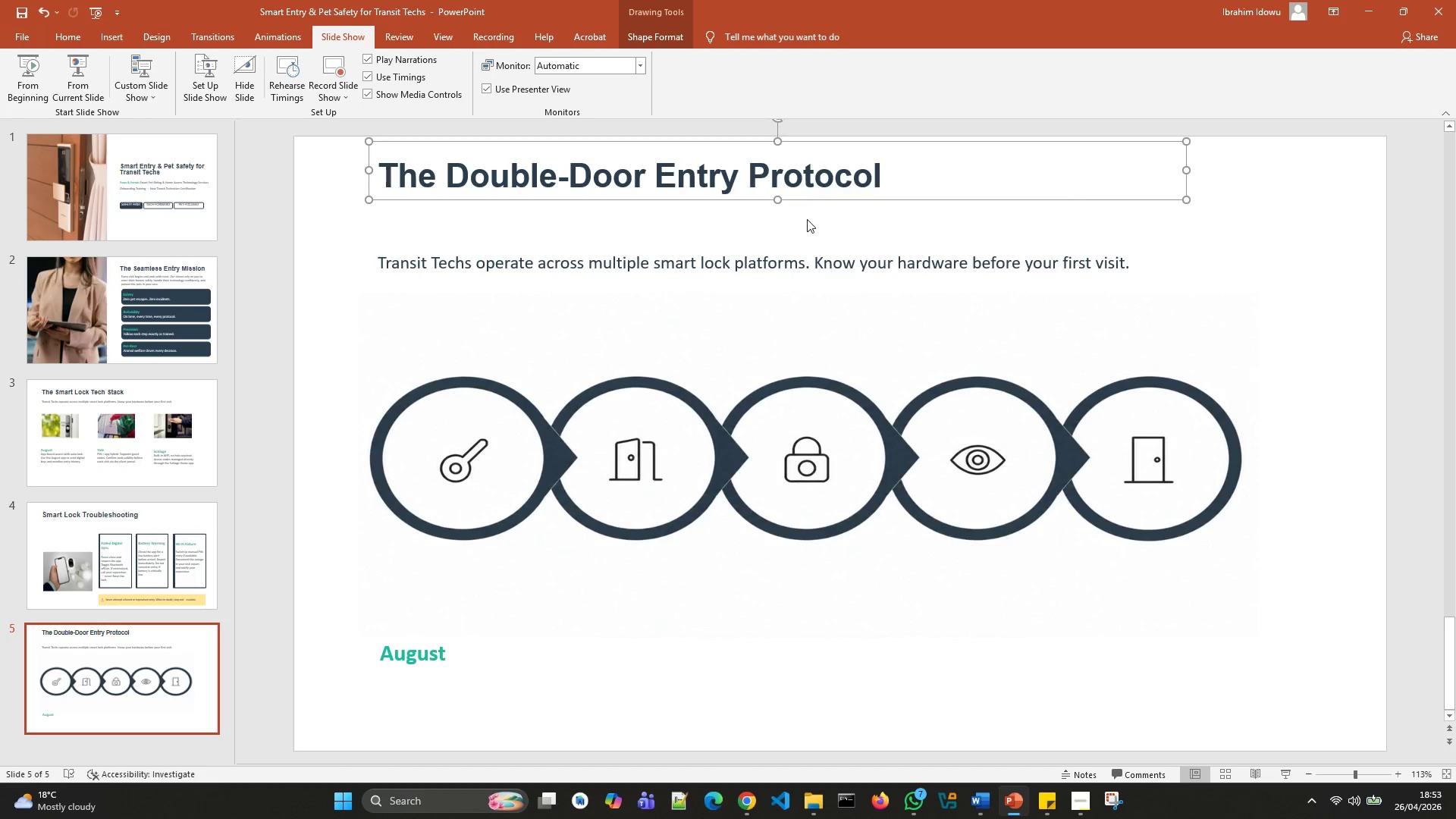 
left_click([809, 243])
 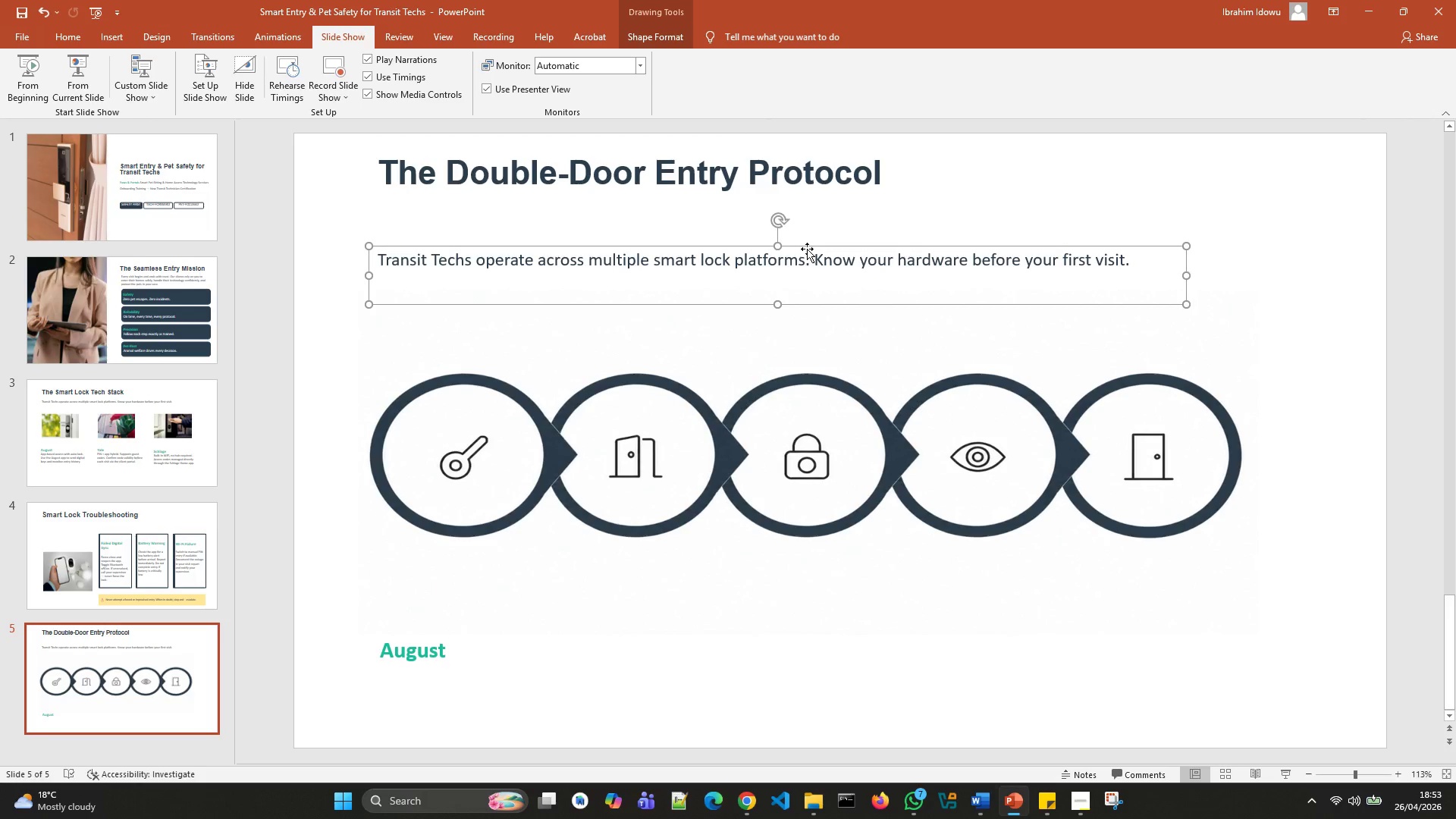 
left_click_drag(start_coordinate=[807, 248], to_coordinate=[805, 206])
 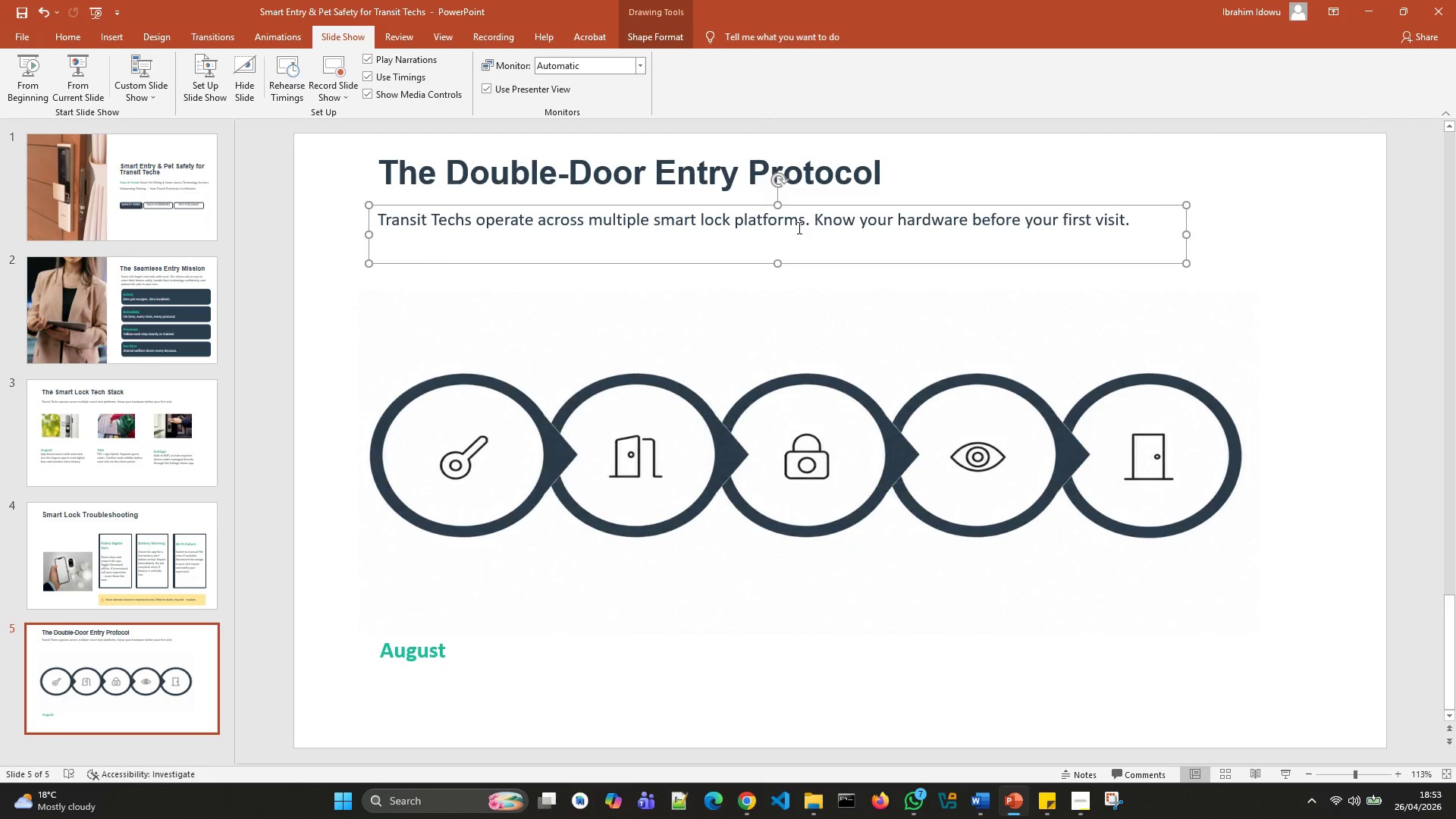 
left_click([798, 228])
 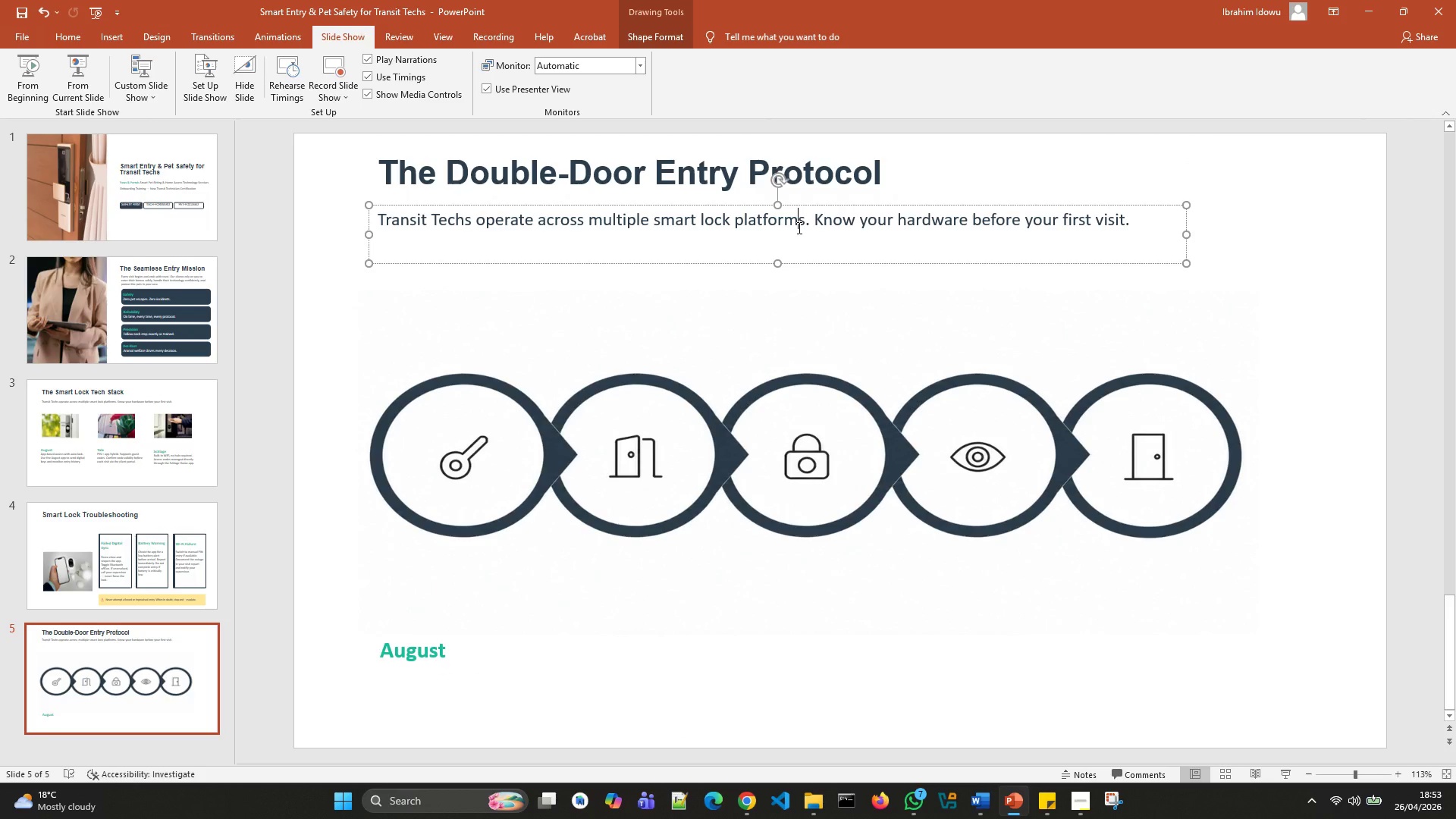 
key(Control+A)
 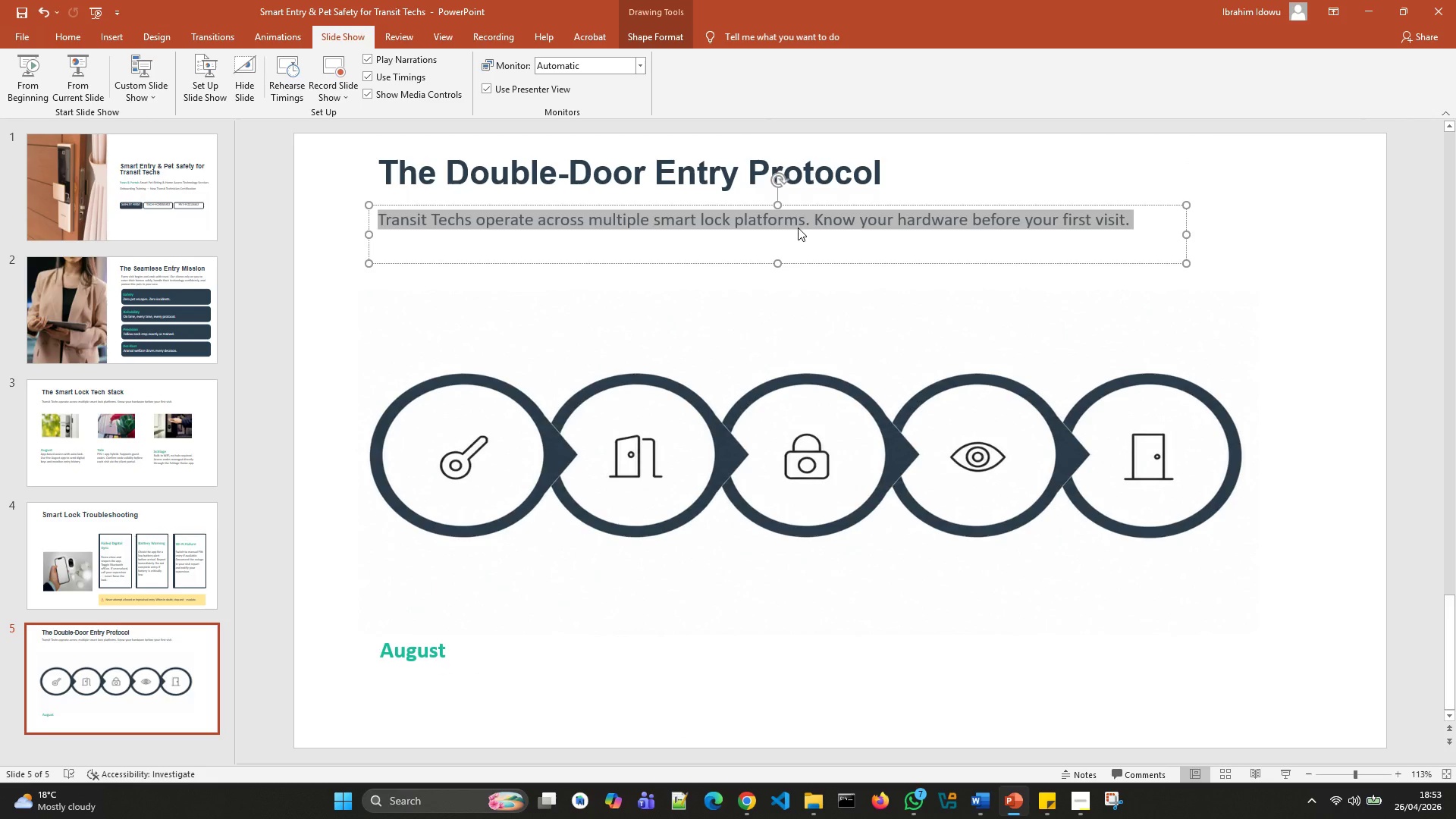 
key(Backspace)
 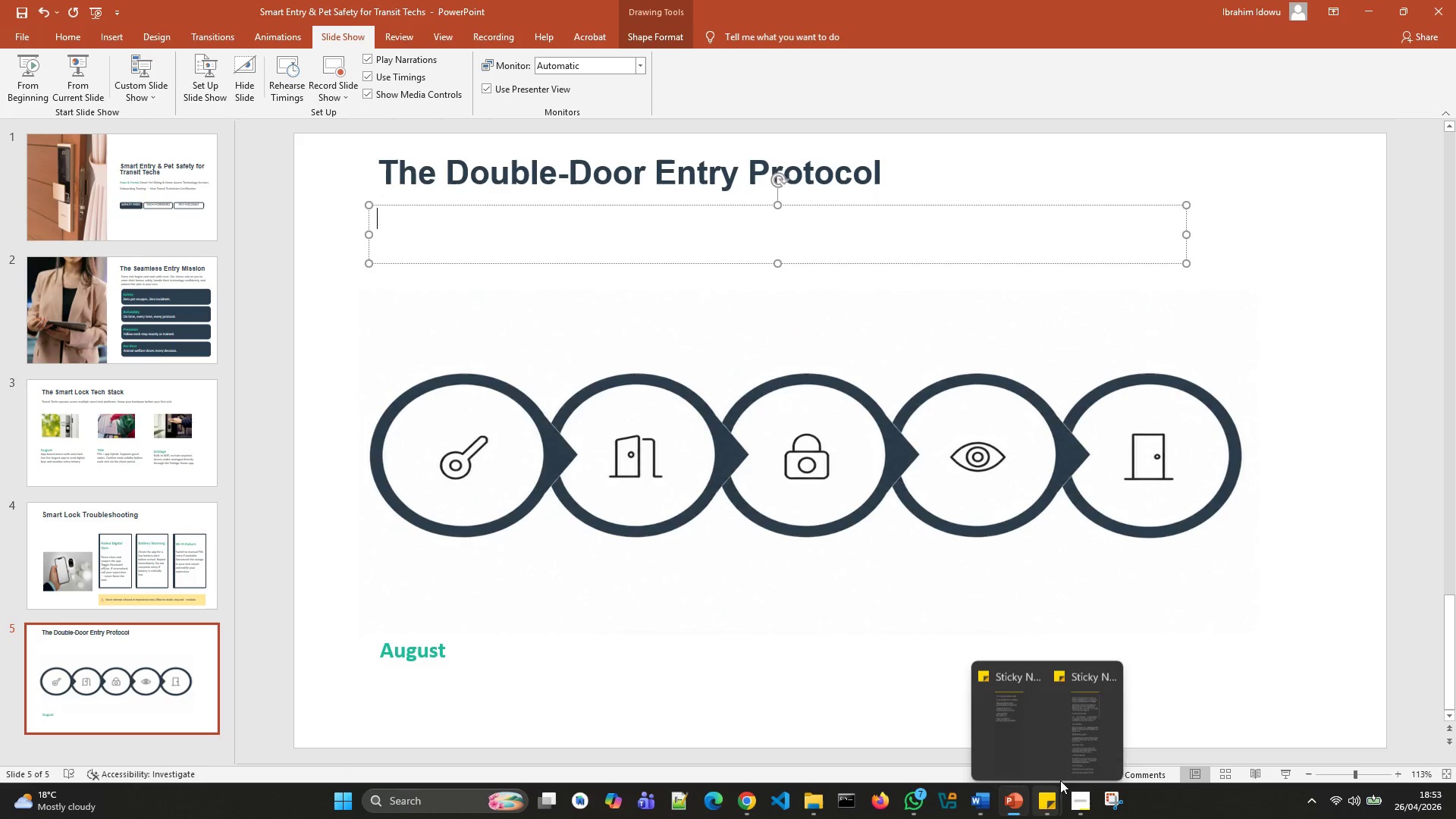 
left_click([1097, 734])
 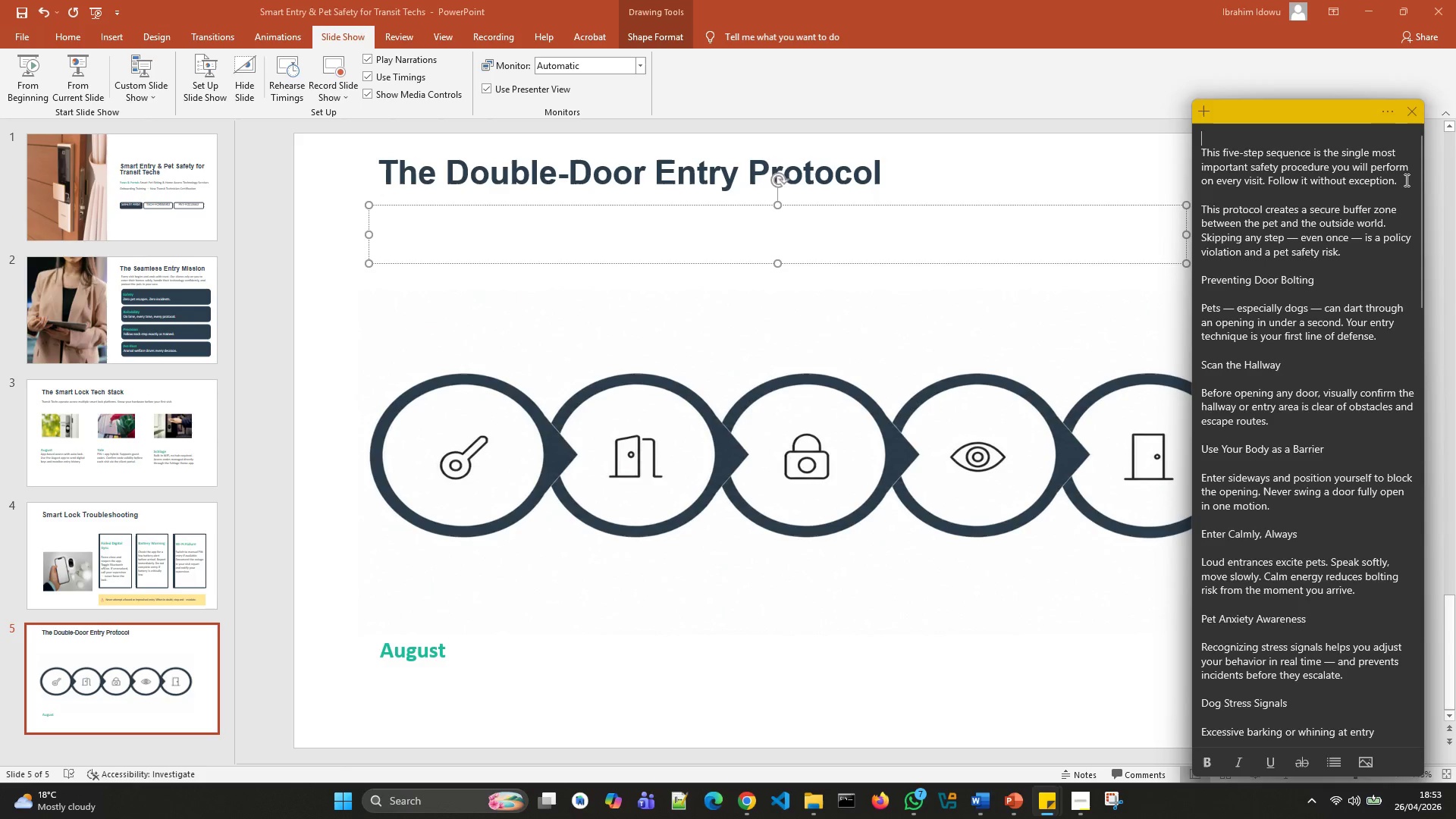 
left_click_drag(start_coordinate=[1407, 178], to_coordinate=[1237, 140])
 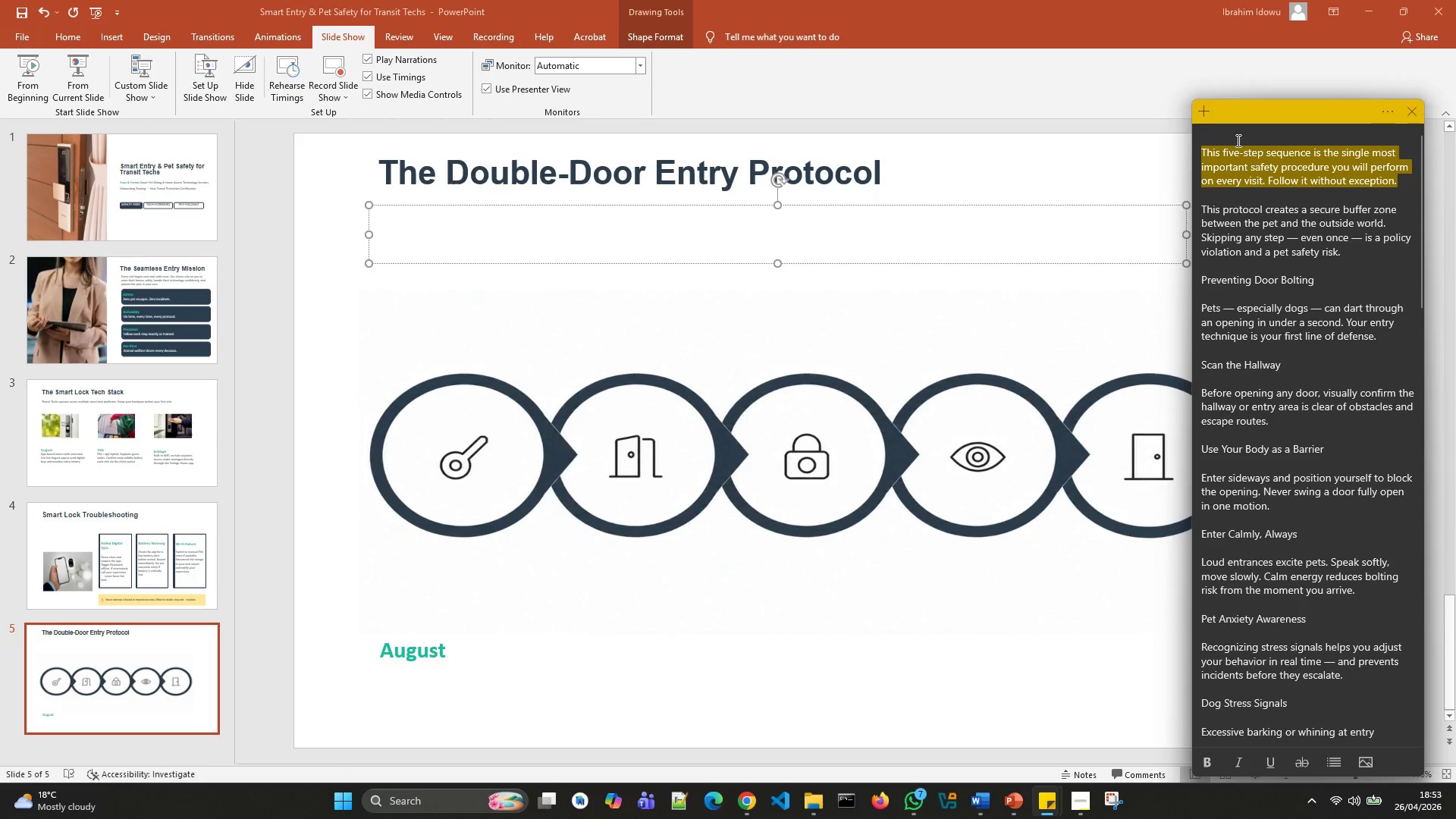 
key(Control+X)
 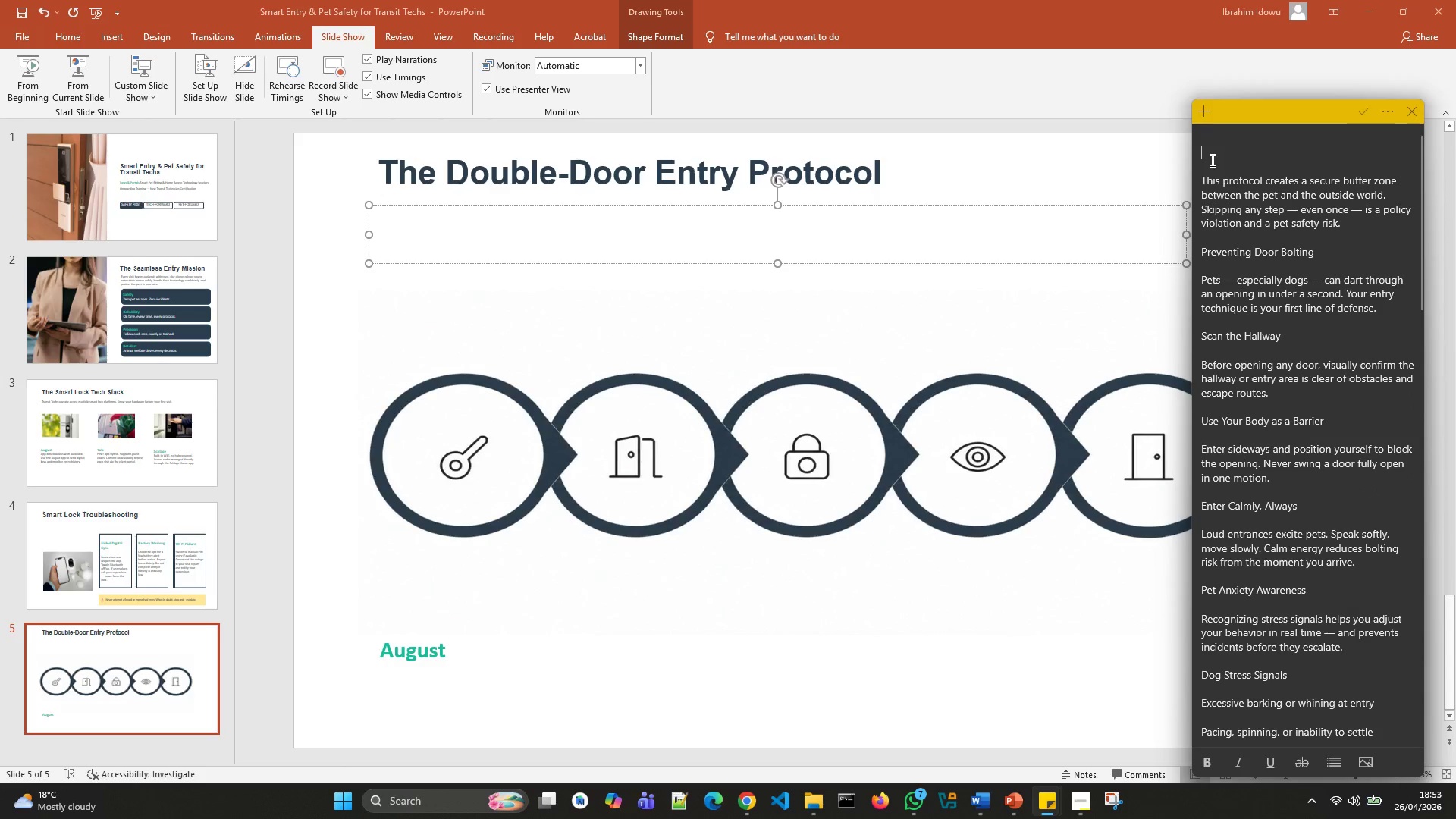 
left_click([1211, 160])
 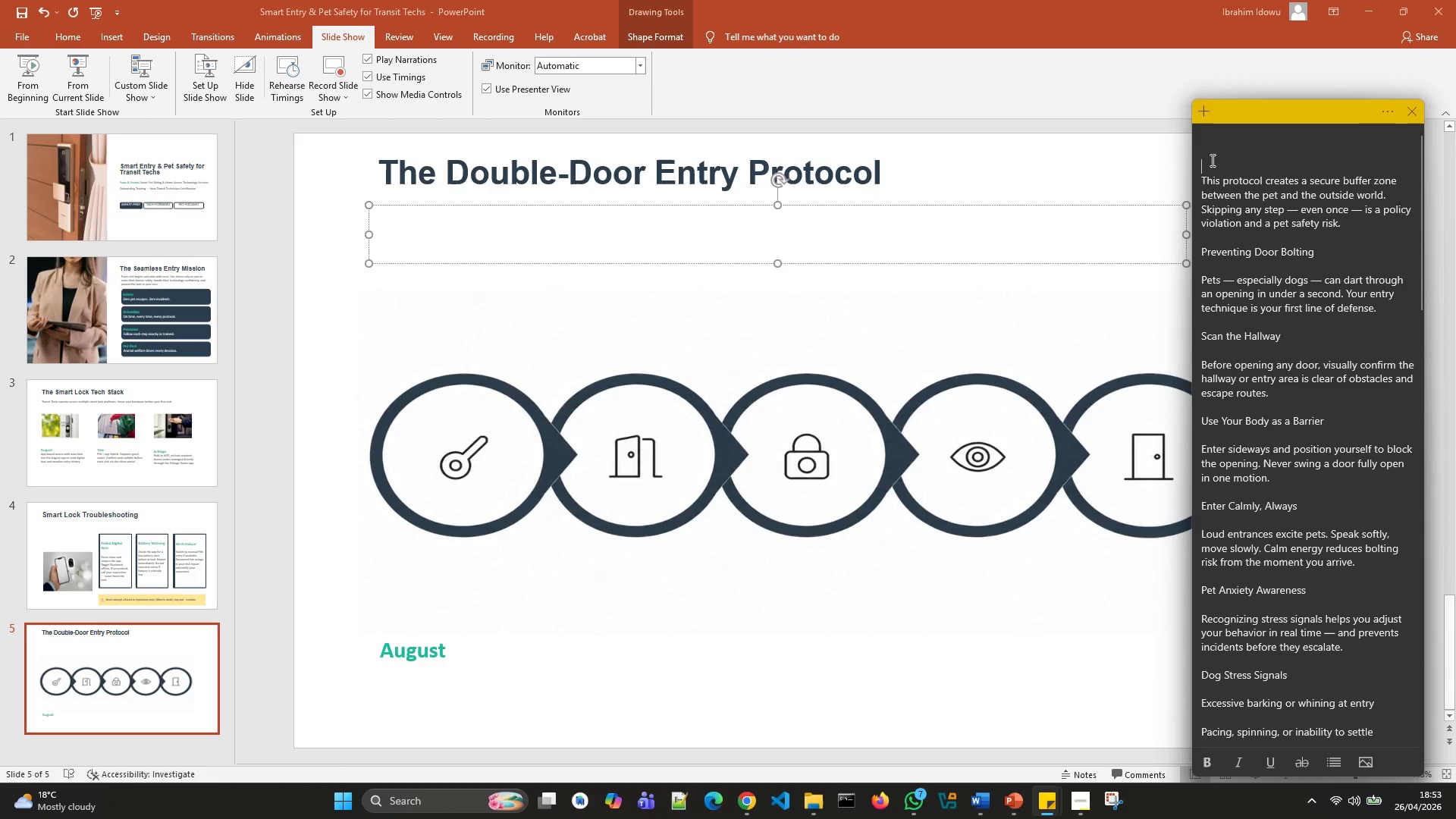 
key(Backspace)
 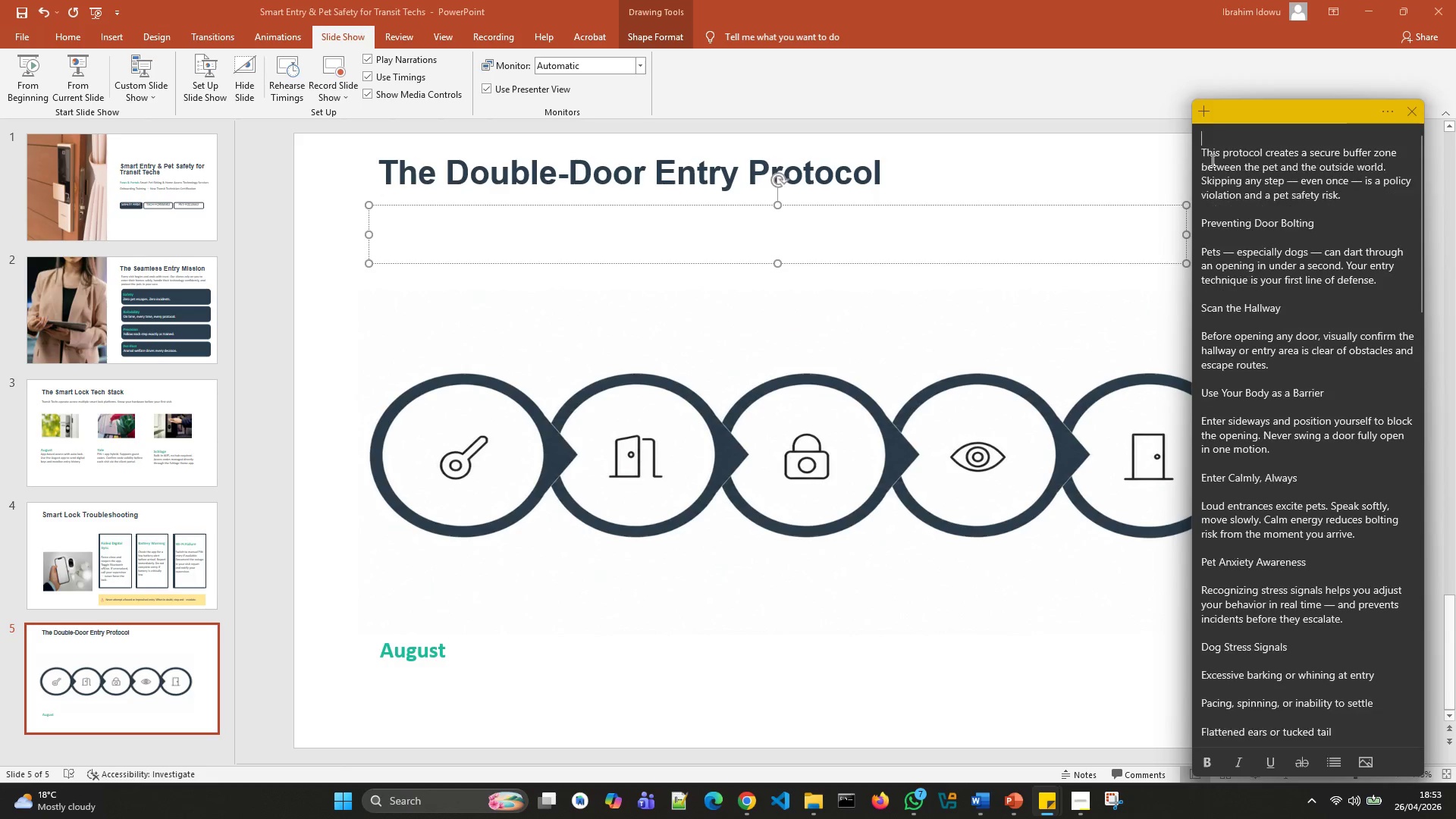 
key(Backspace)
 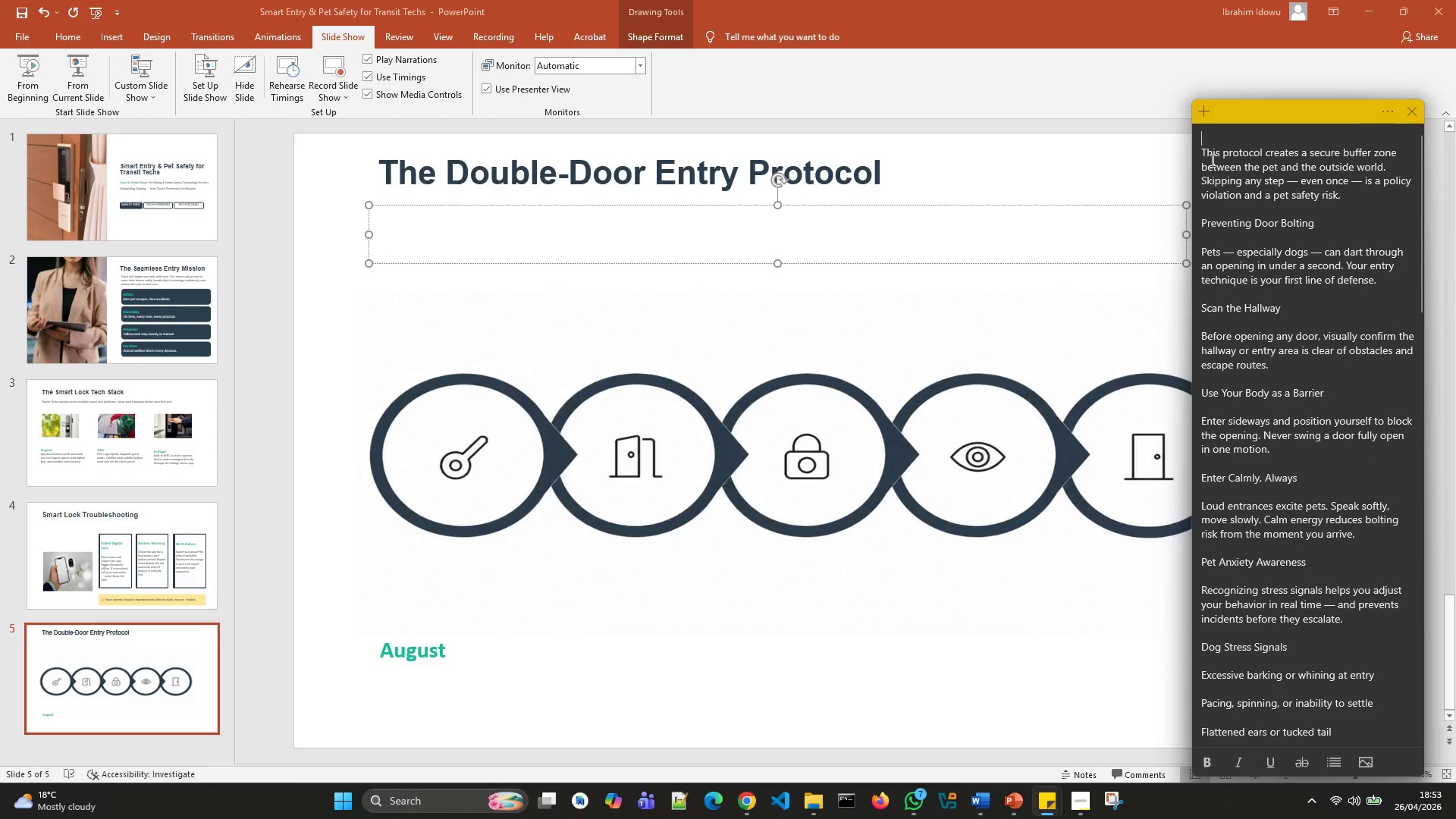 
key(Backspace)
 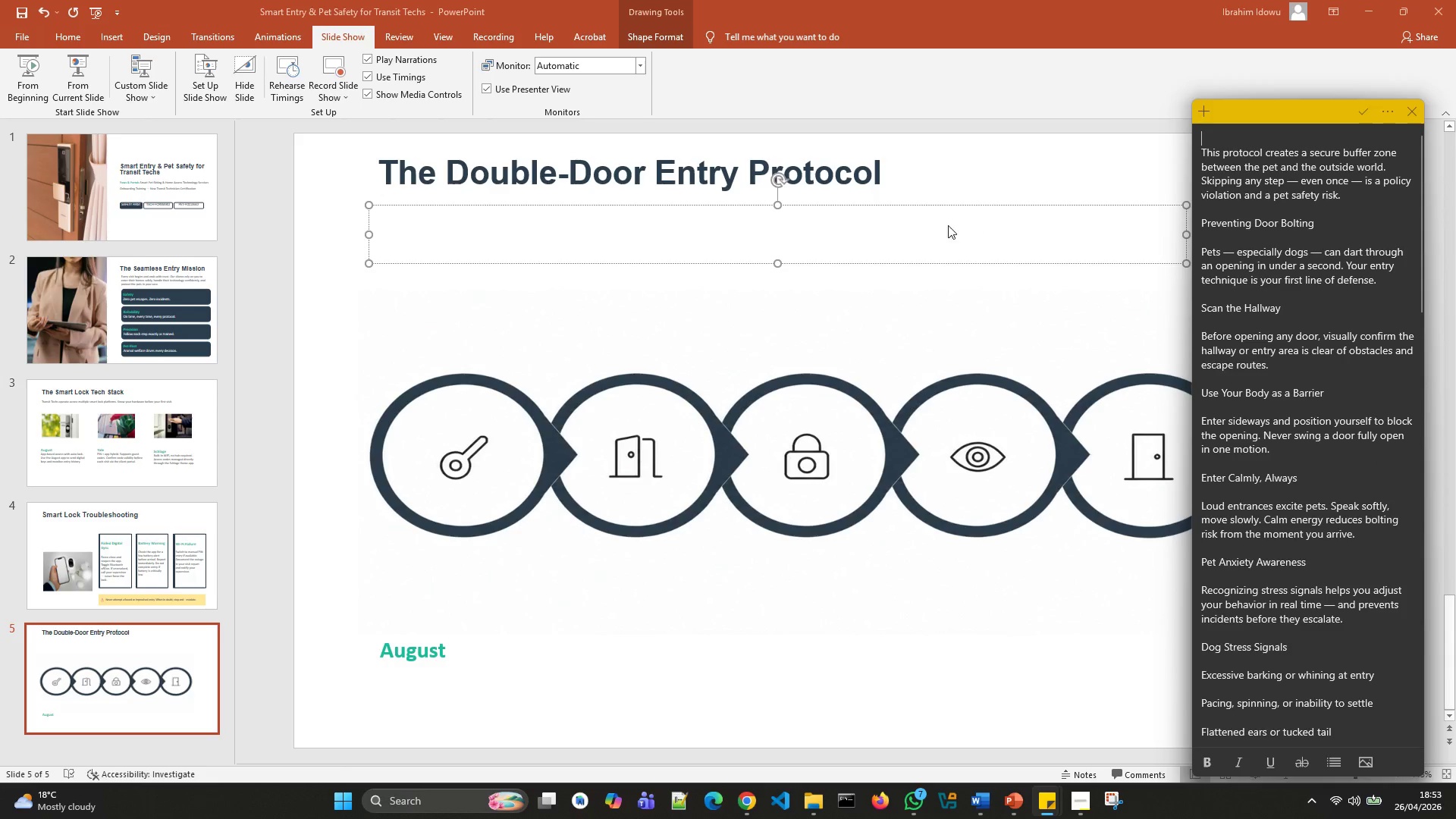 
left_click([943, 224])
 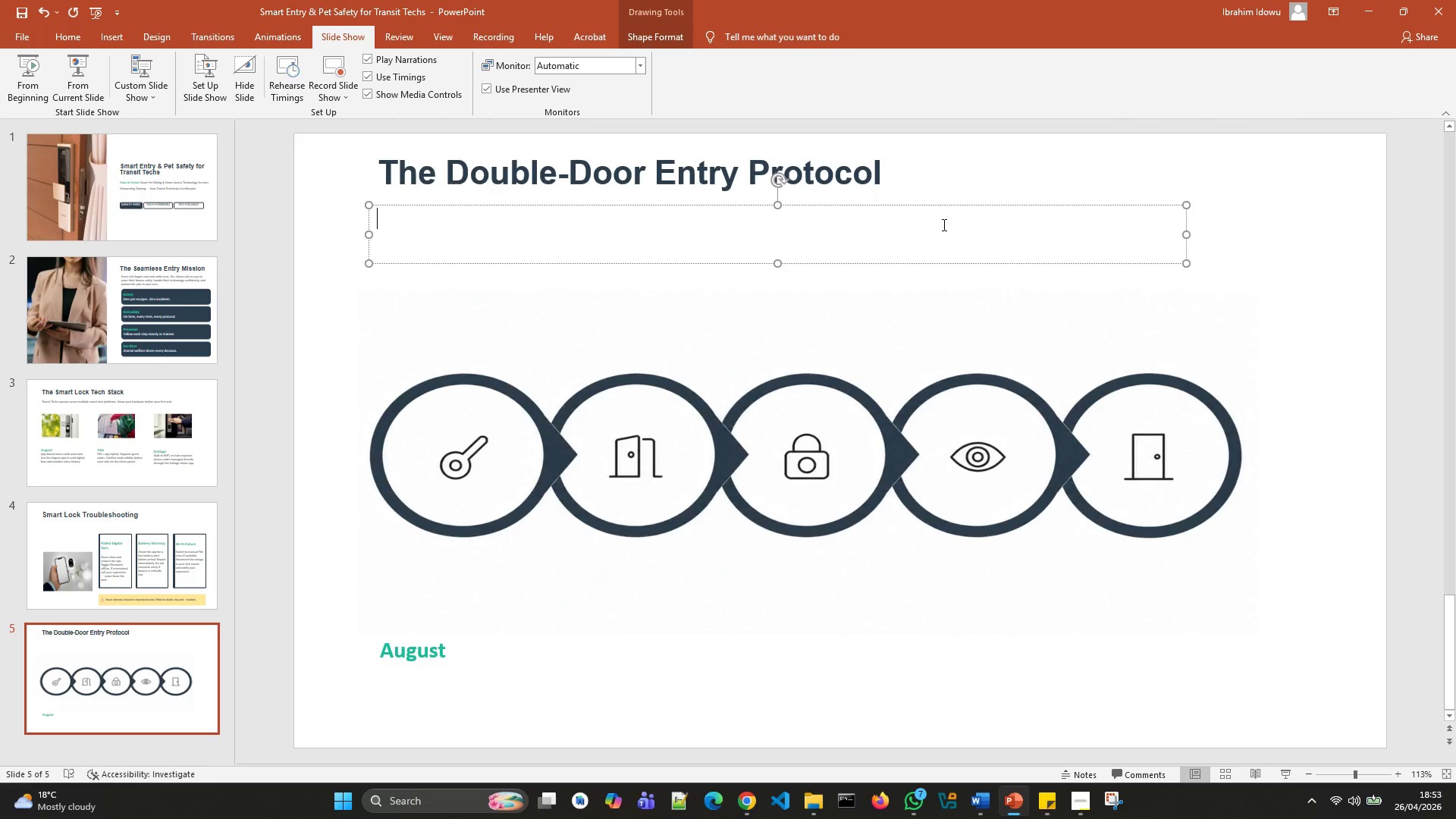 
key(Control+V)
 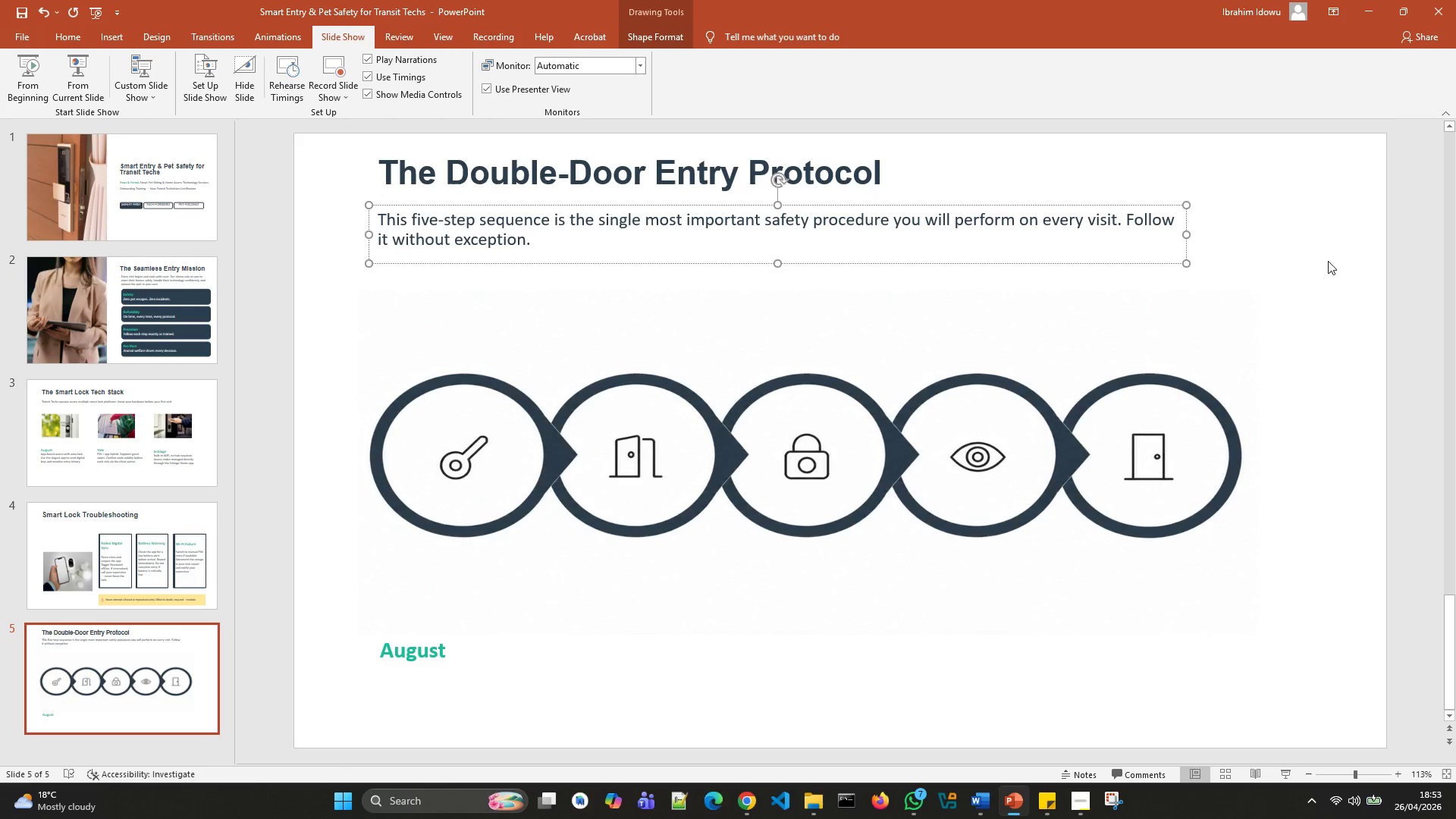 
left_click_drag(start_coordinate=[1185, 236], to_coordinate=[1350, 253])
 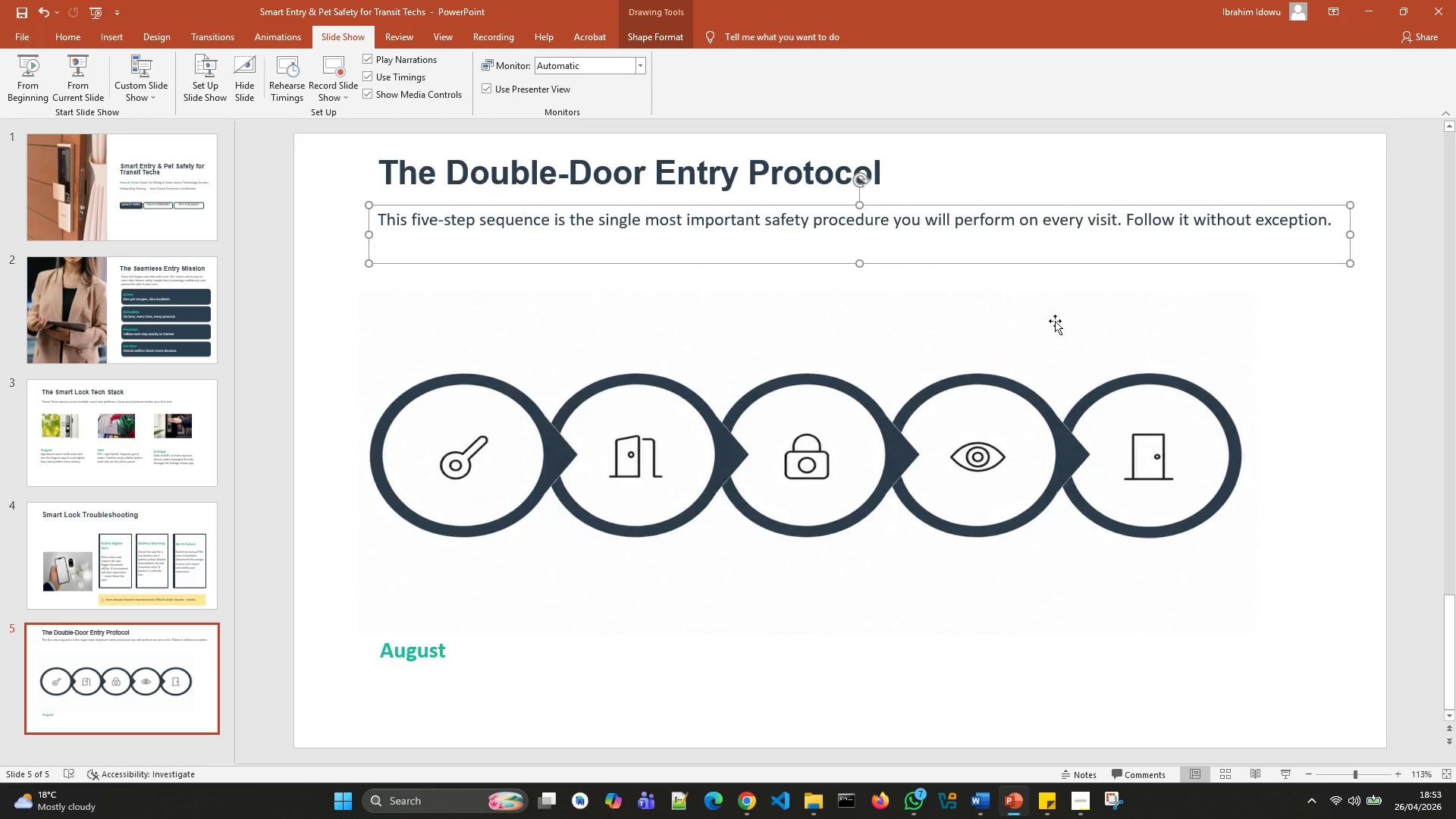 
left_click([987, 312])
 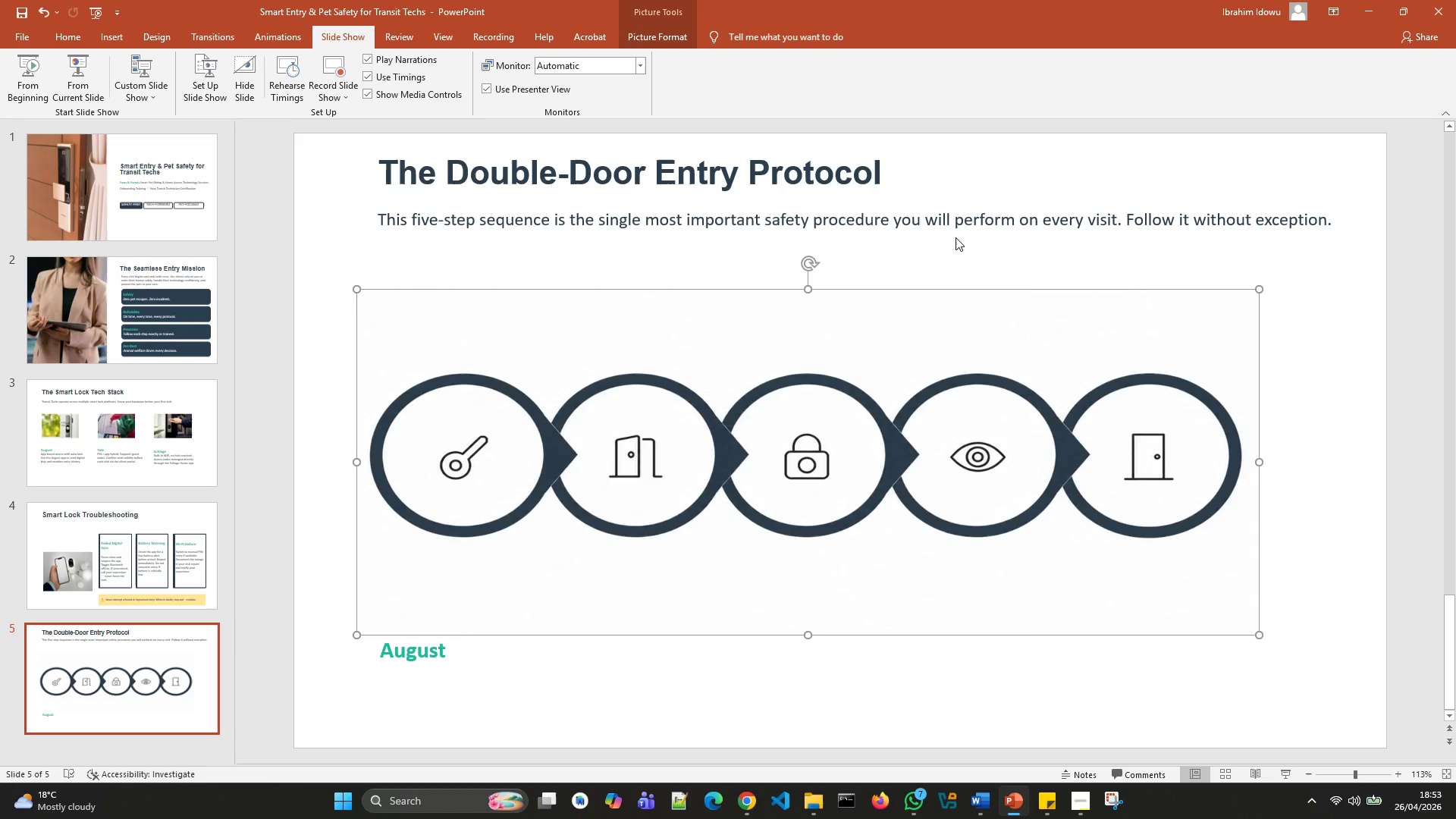 
left_click([956, 237])
 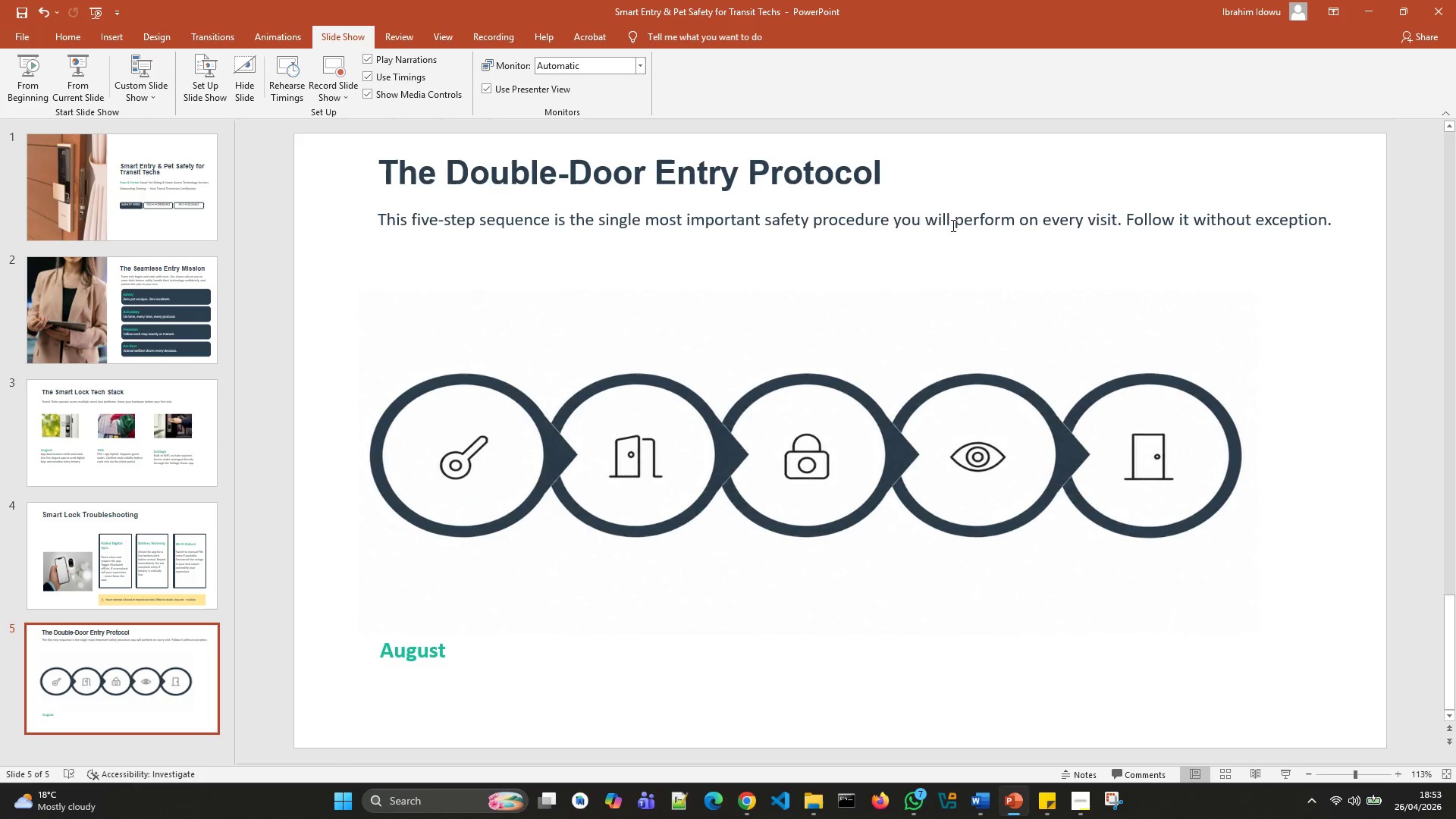 
left_click([952, 225])
 